 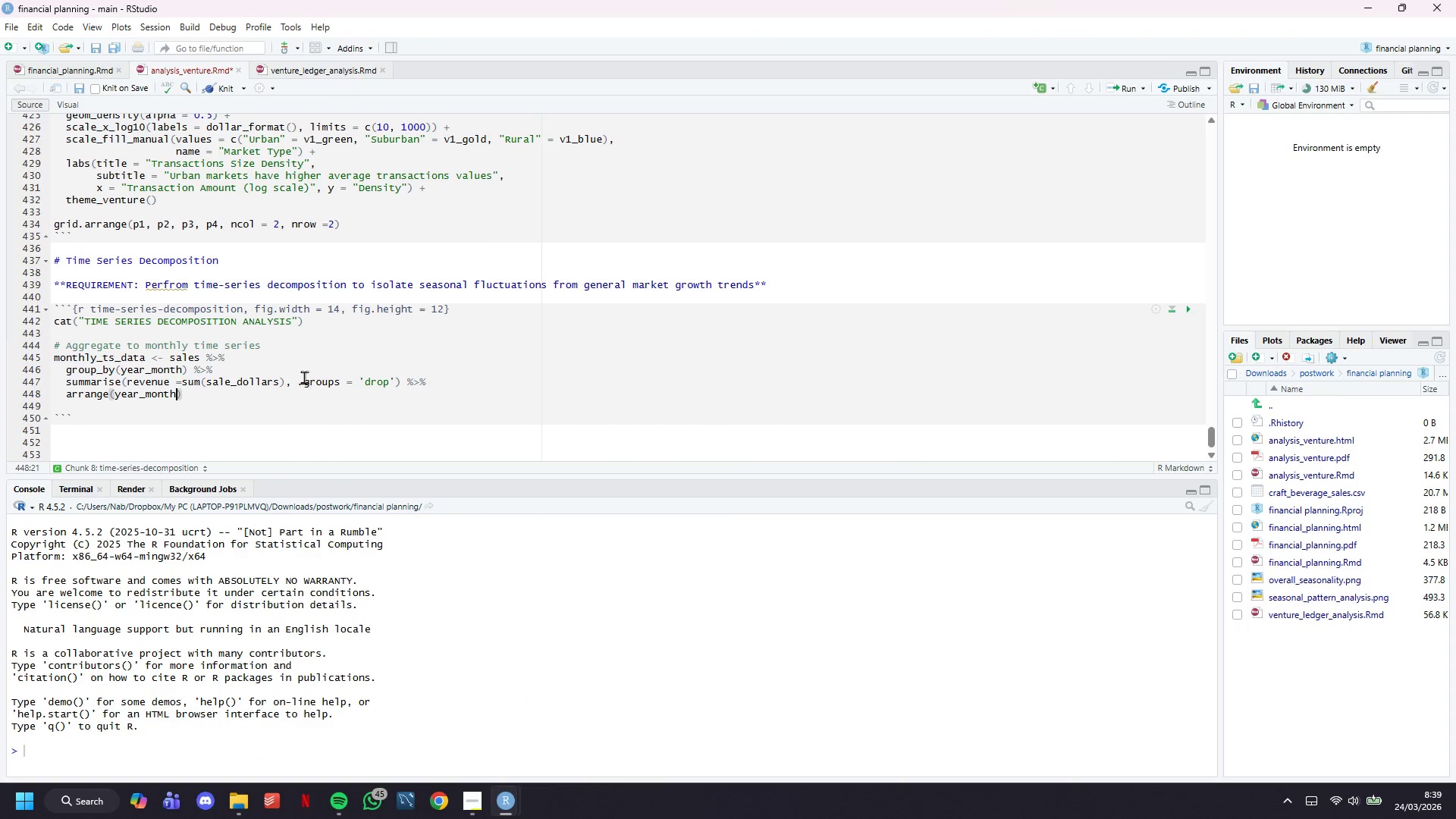 
left_click([315, 400])
 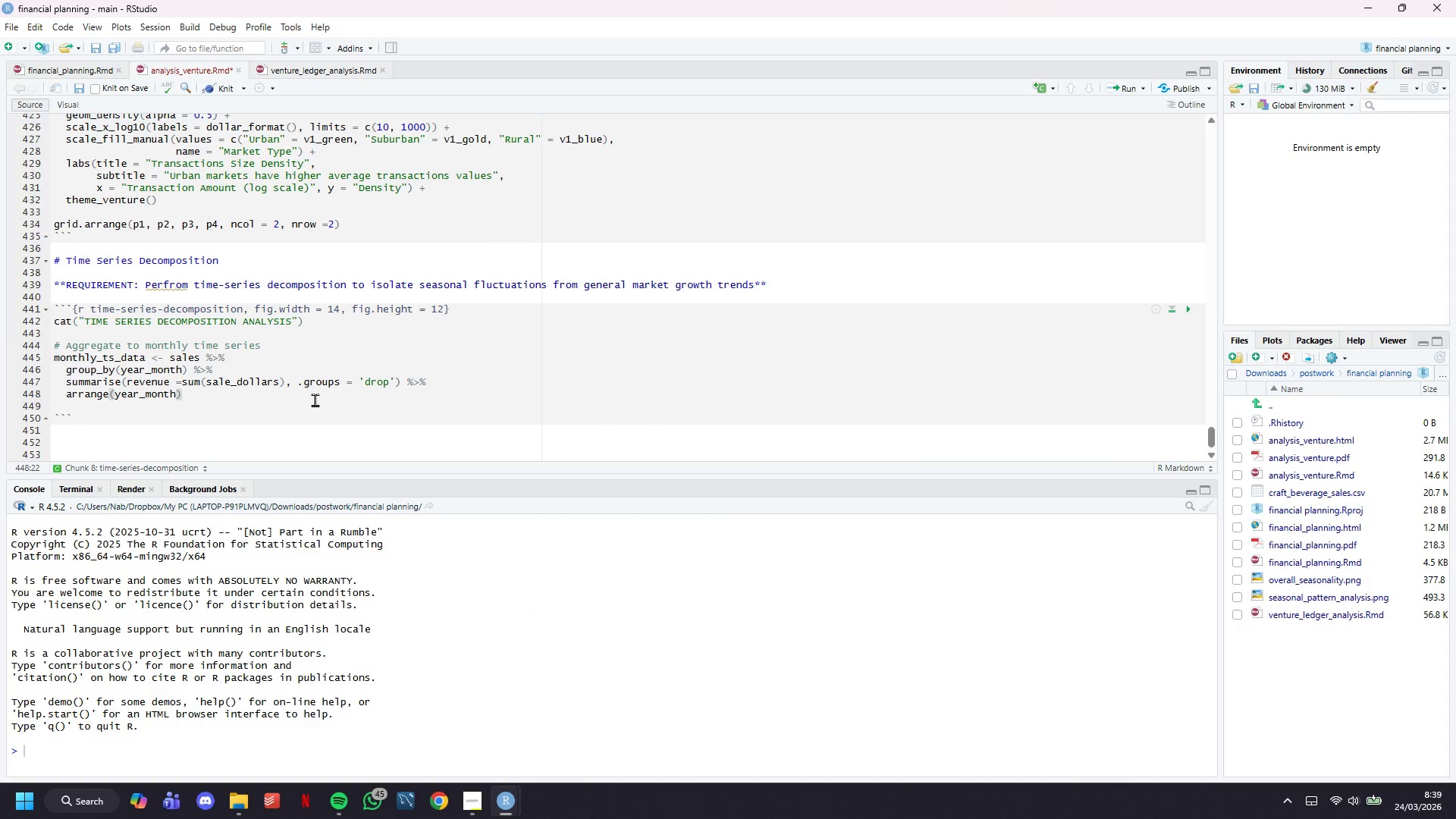 
key(Enter)
 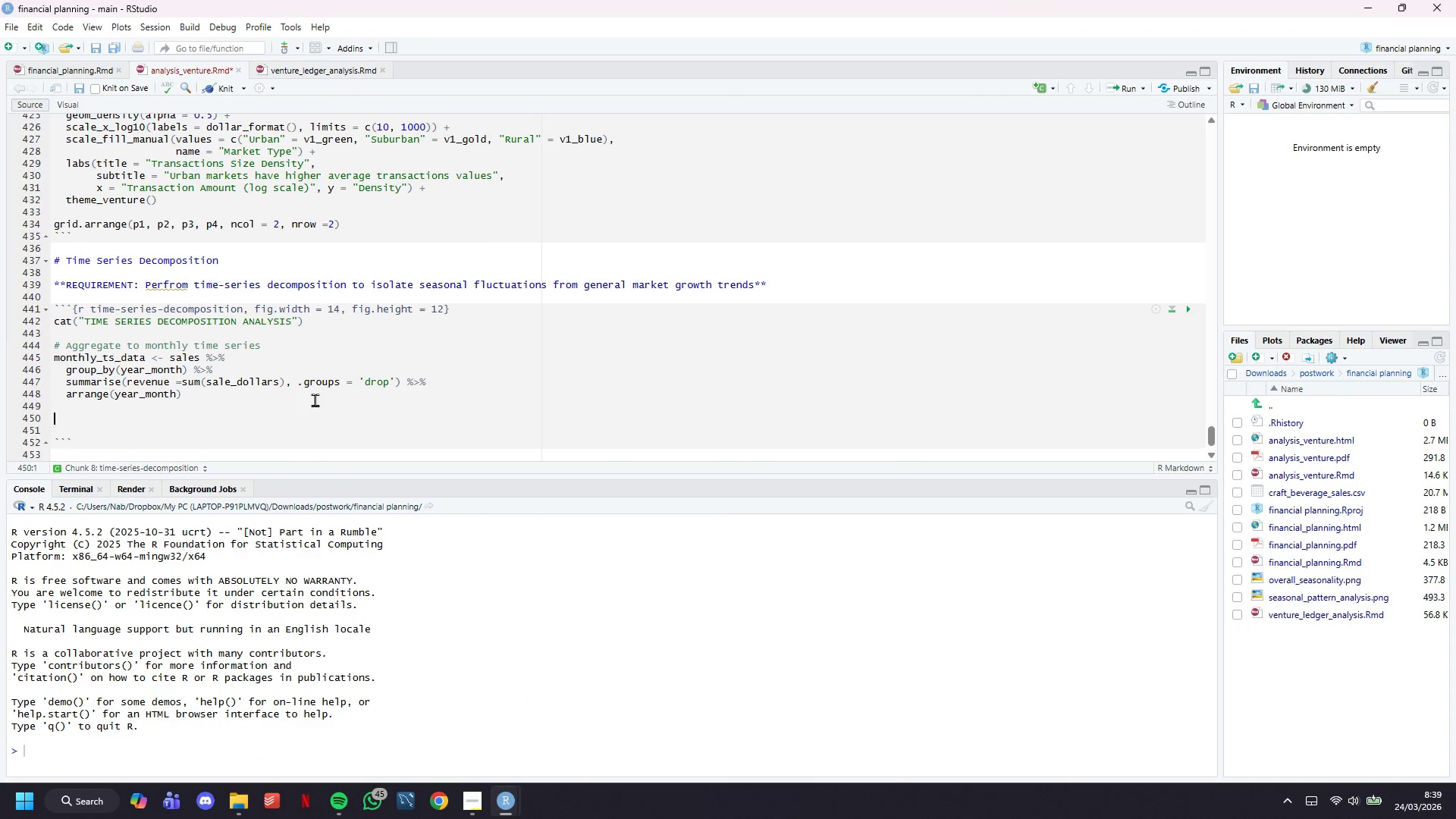 
key(Enter)
 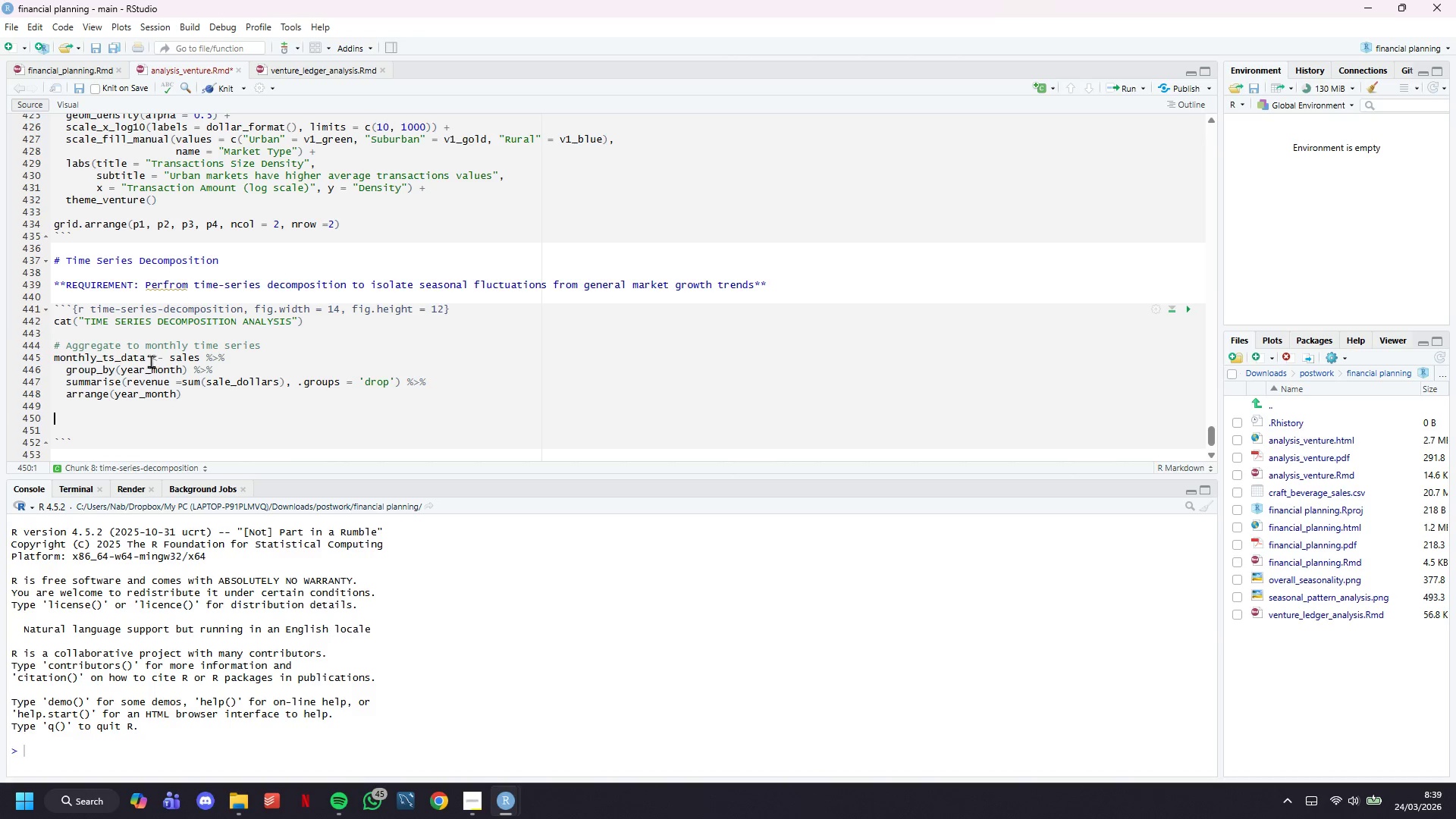 
left_click_drag(start_coordinate=[148, 360], to_coordinate=[40, 354])
 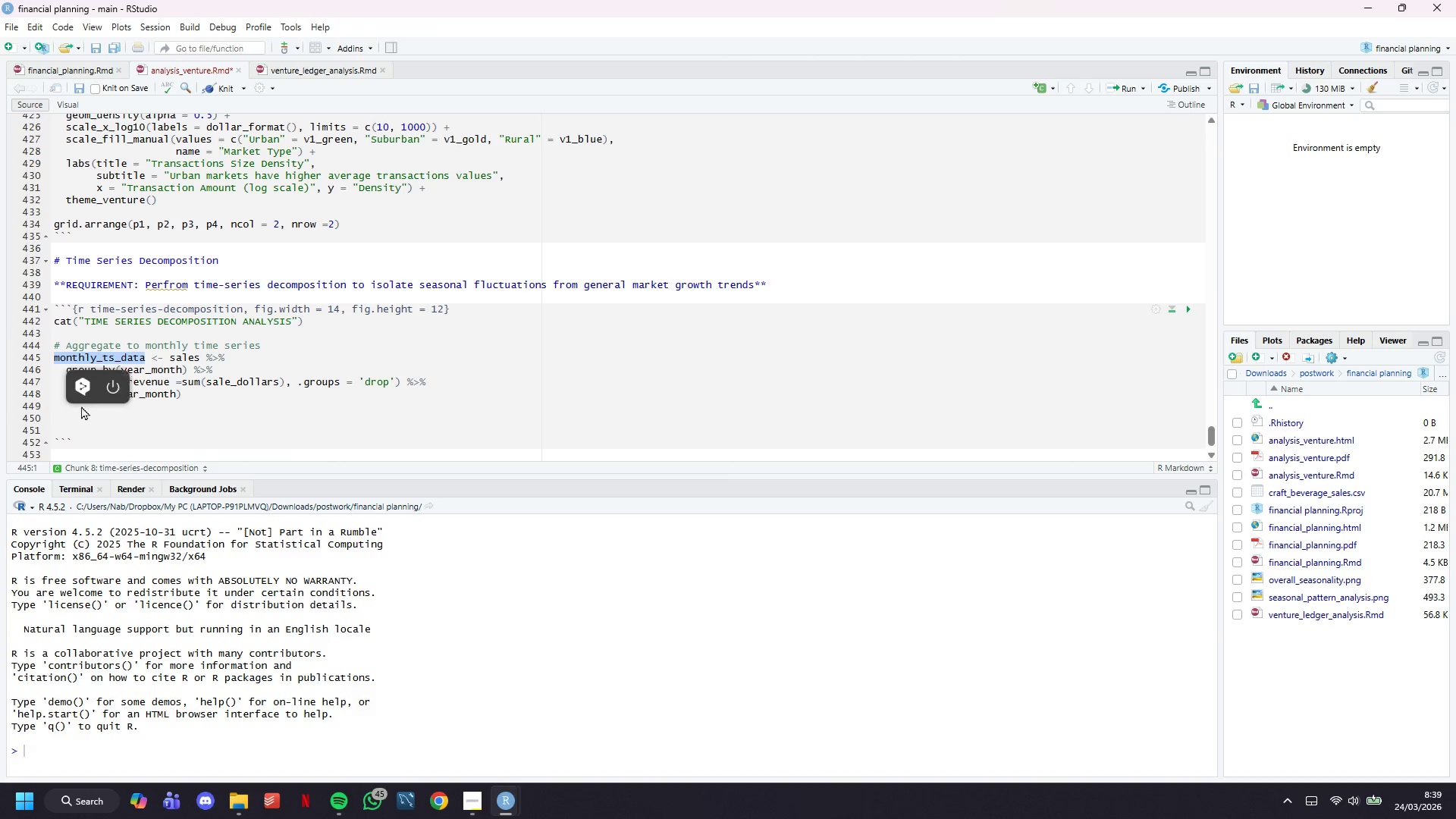 
key(Control+C)
 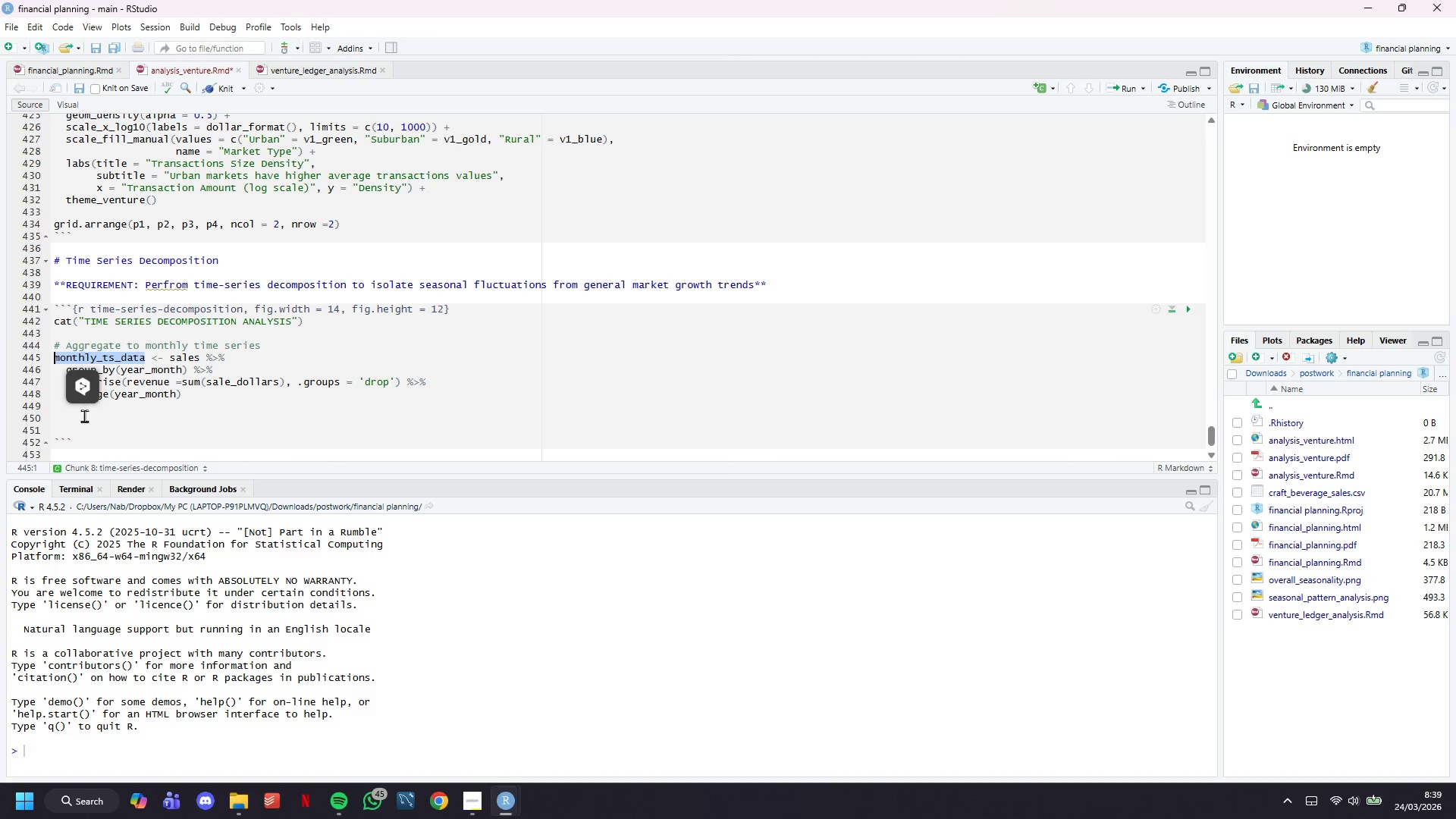 
left_click([84, 416])
 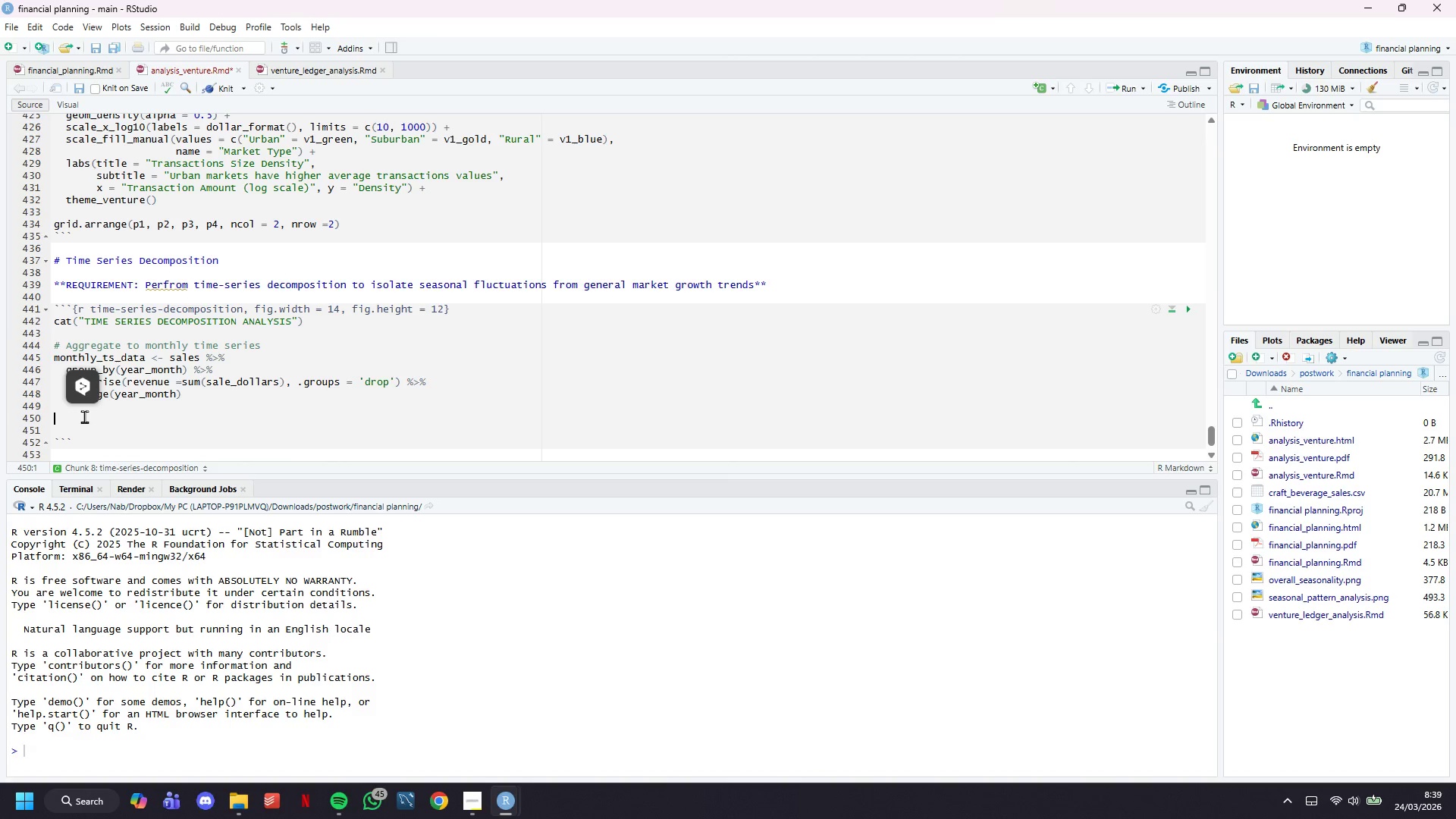 
key(Control+V)
 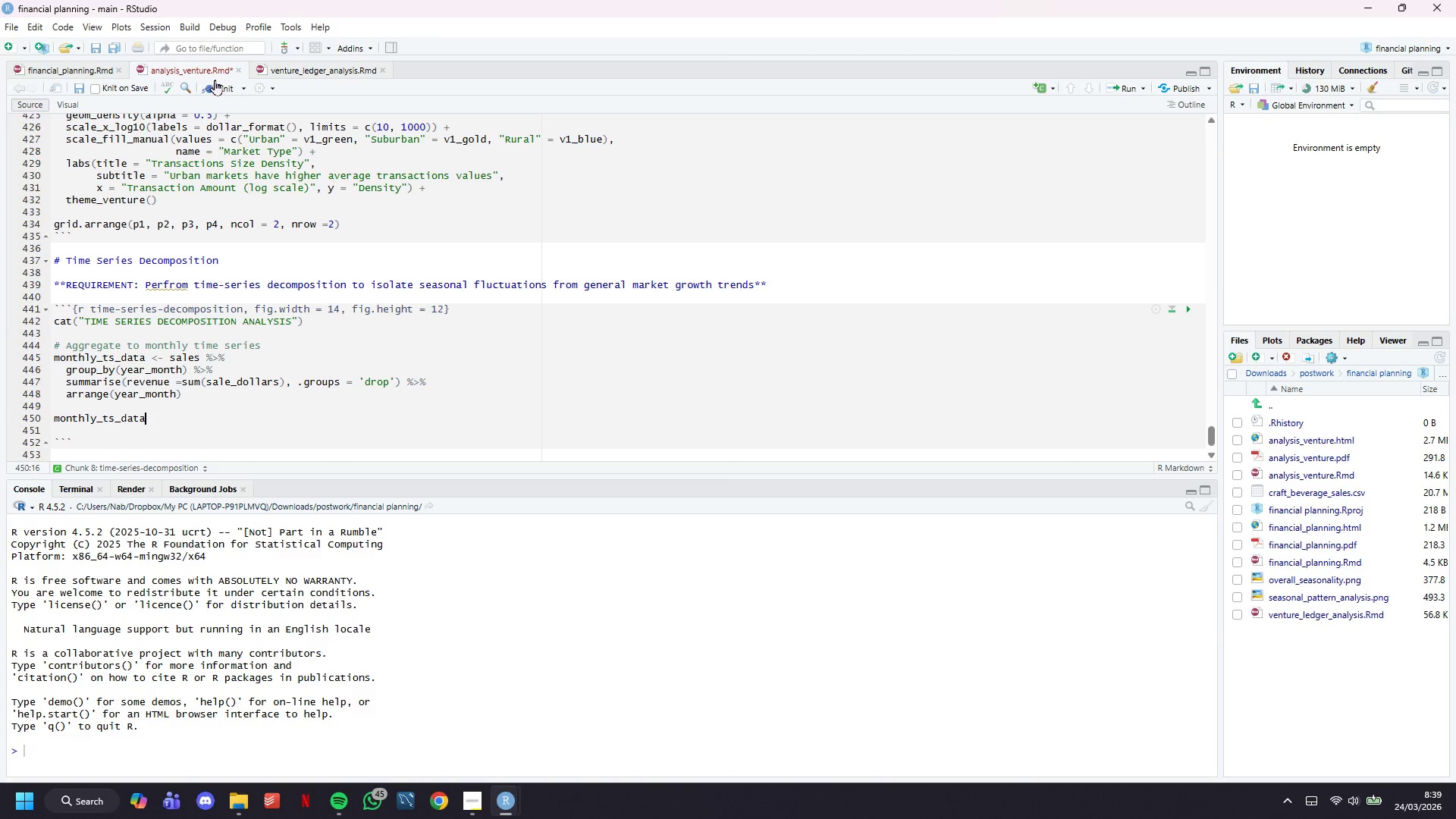 
left_click([224, 81])
 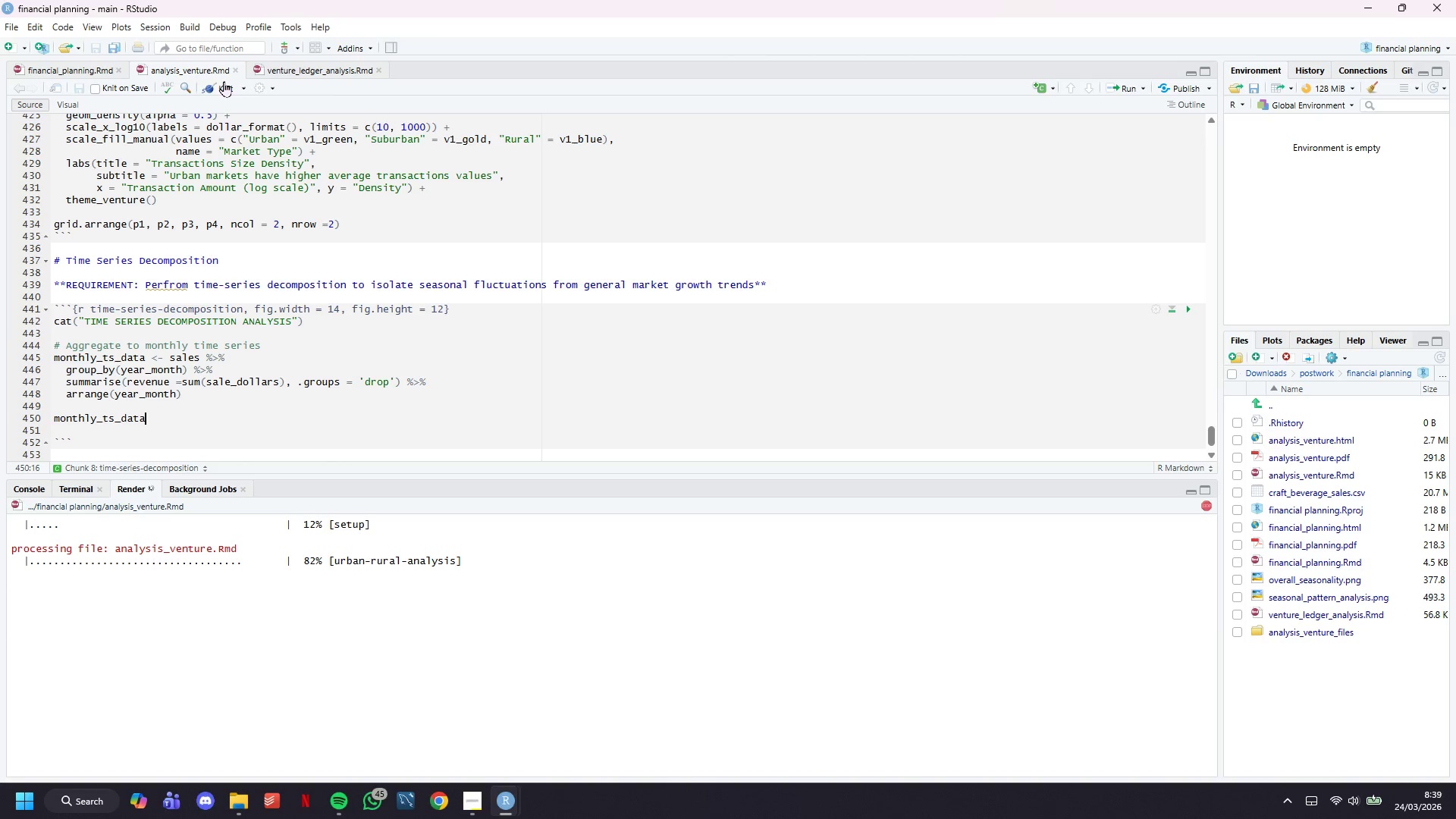 
wait(29.97)
 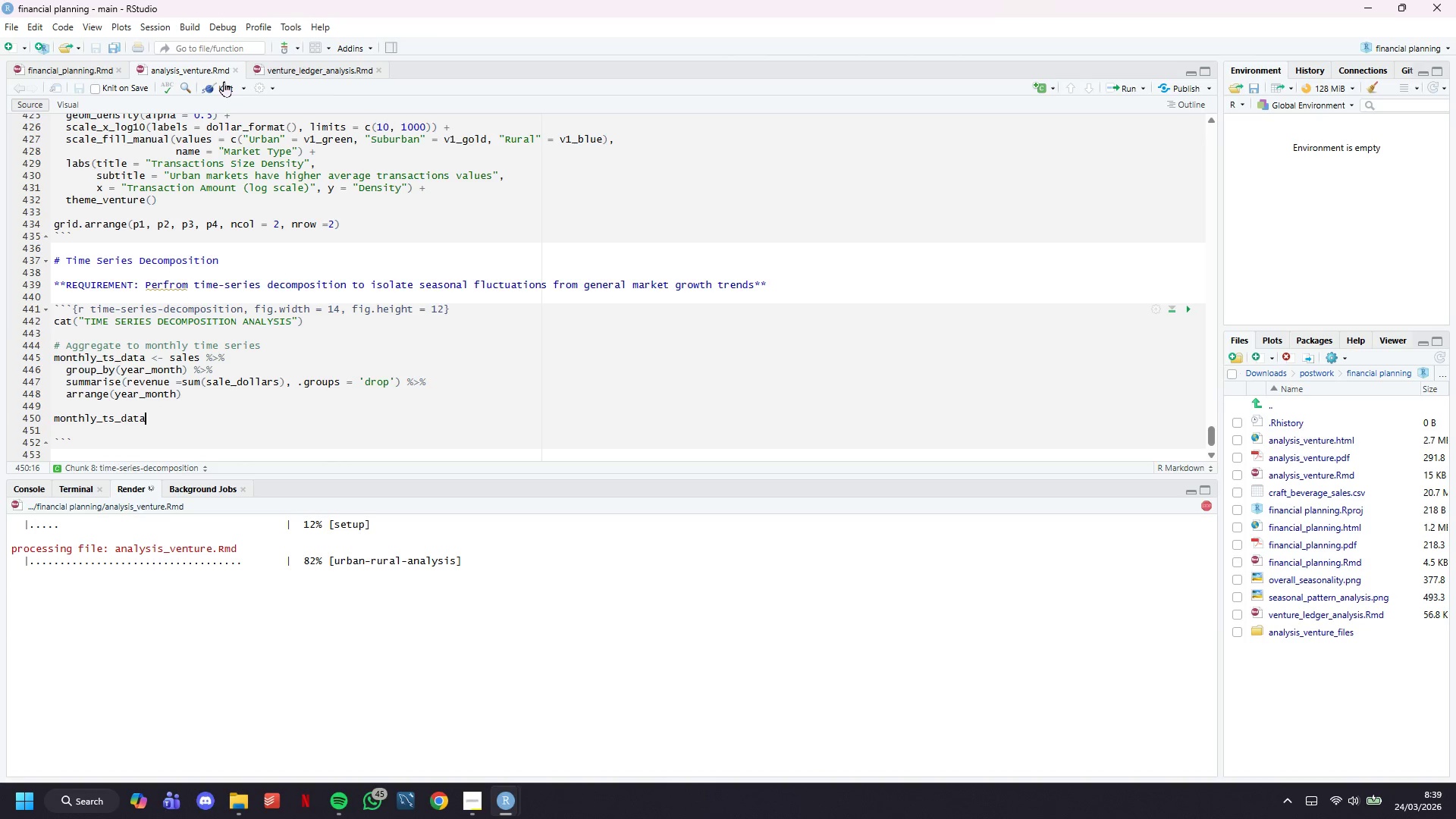 
scroll: coordinate [448, 330], scroll_direction: down, amount: 5.0
 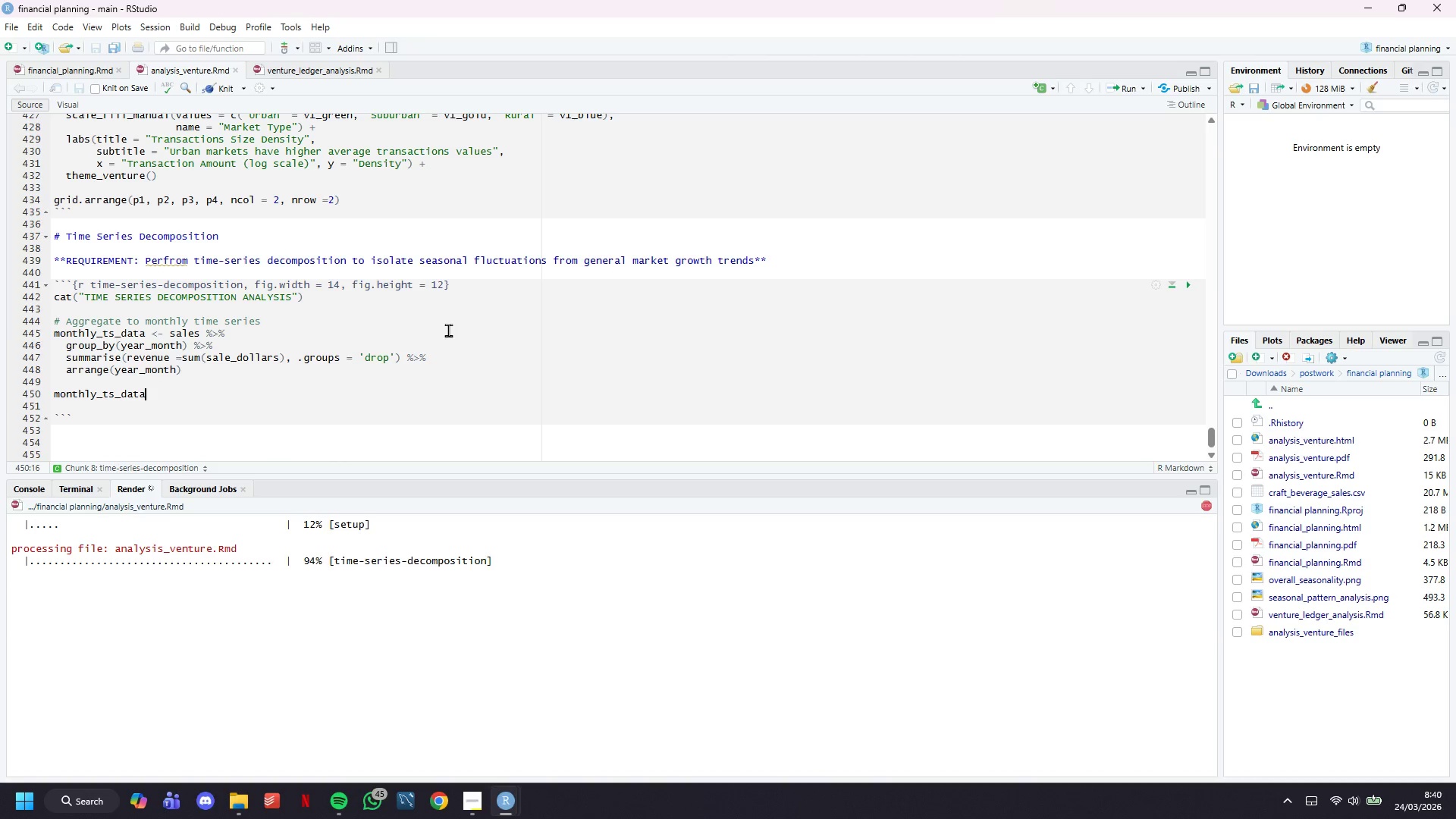 
wait(8.39)
 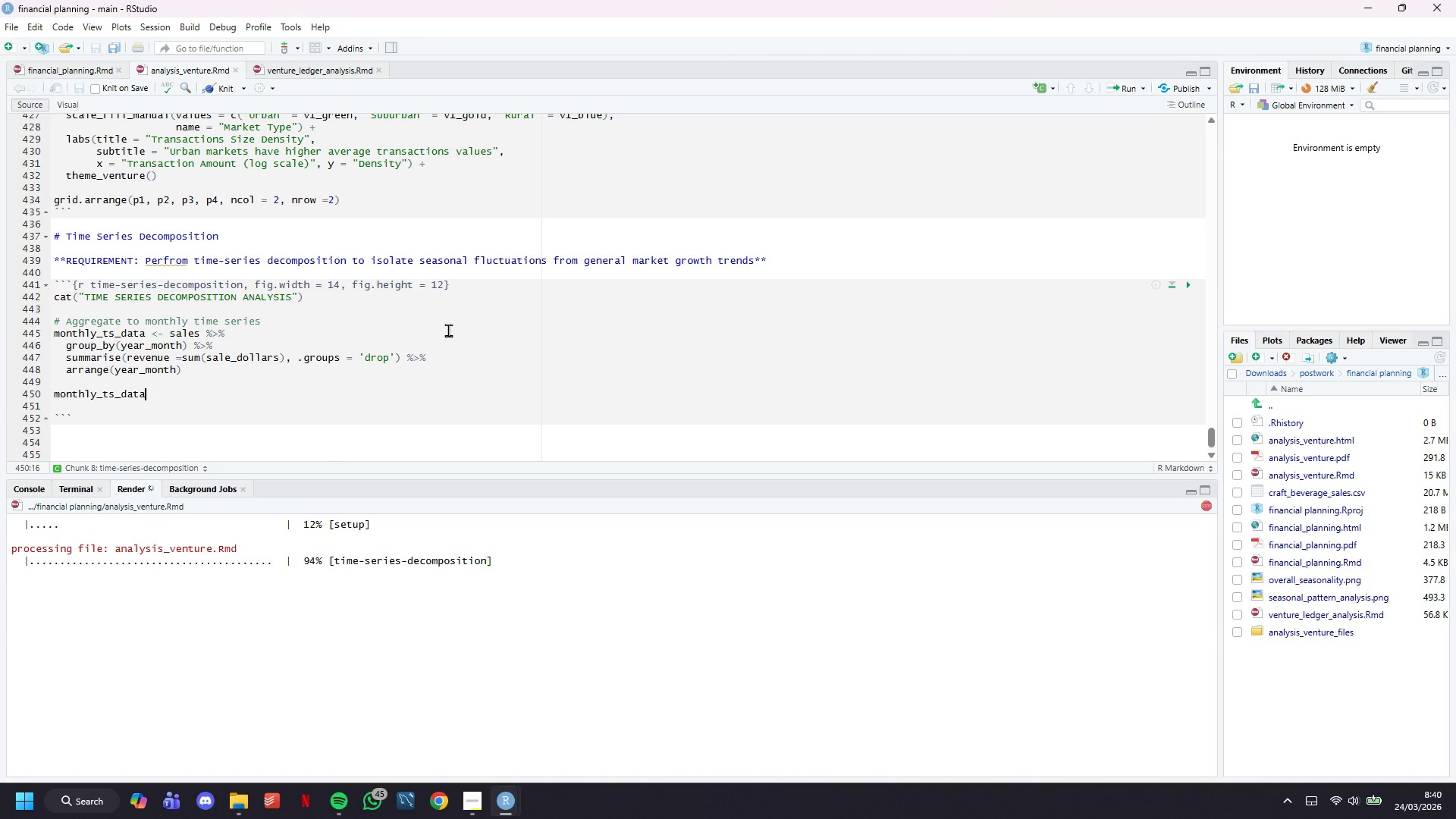 
scroll: coordinate [448, 330], scroll_direction: down, amount: 5.0
 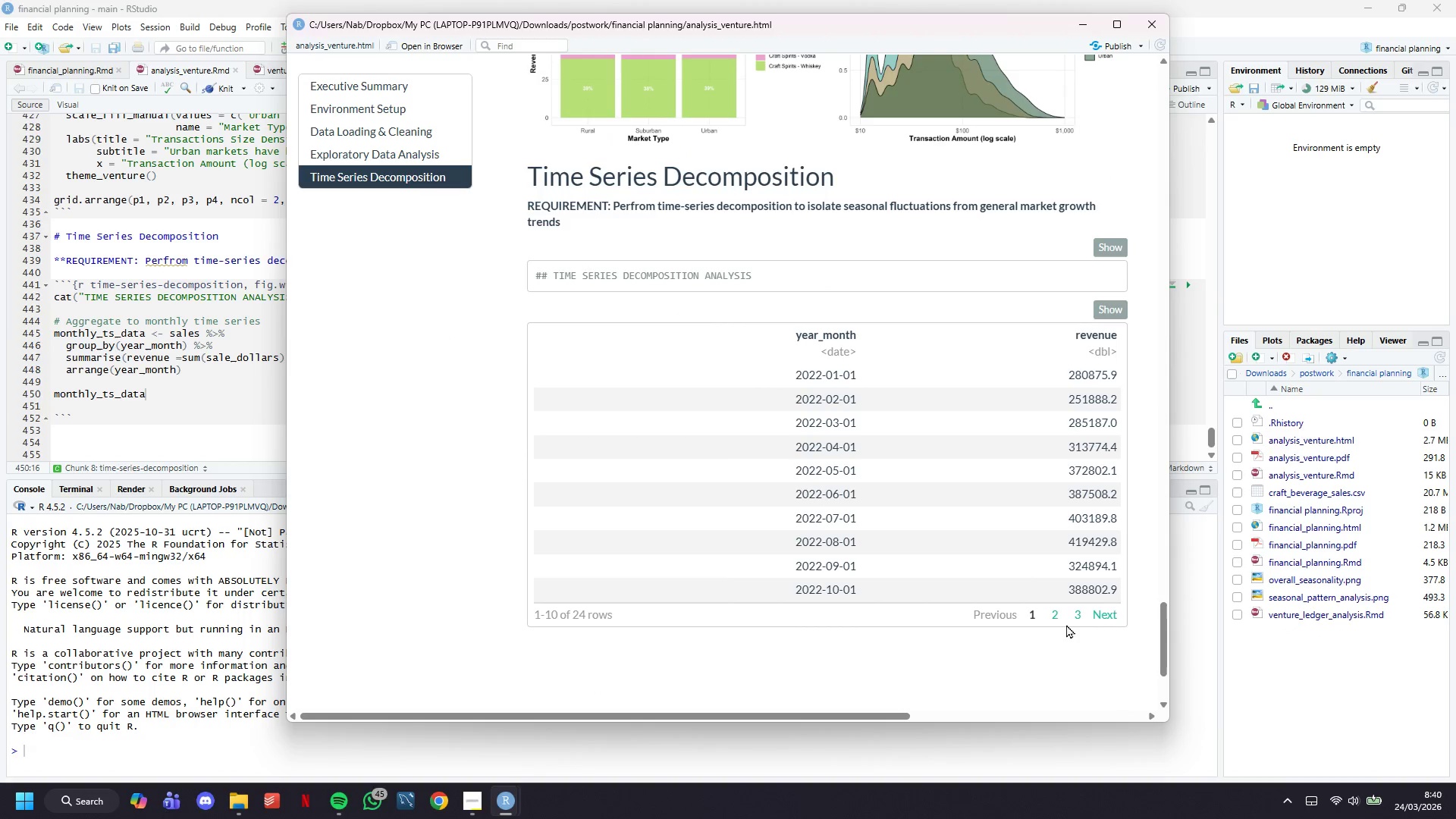 
left_click([1049, 615])
 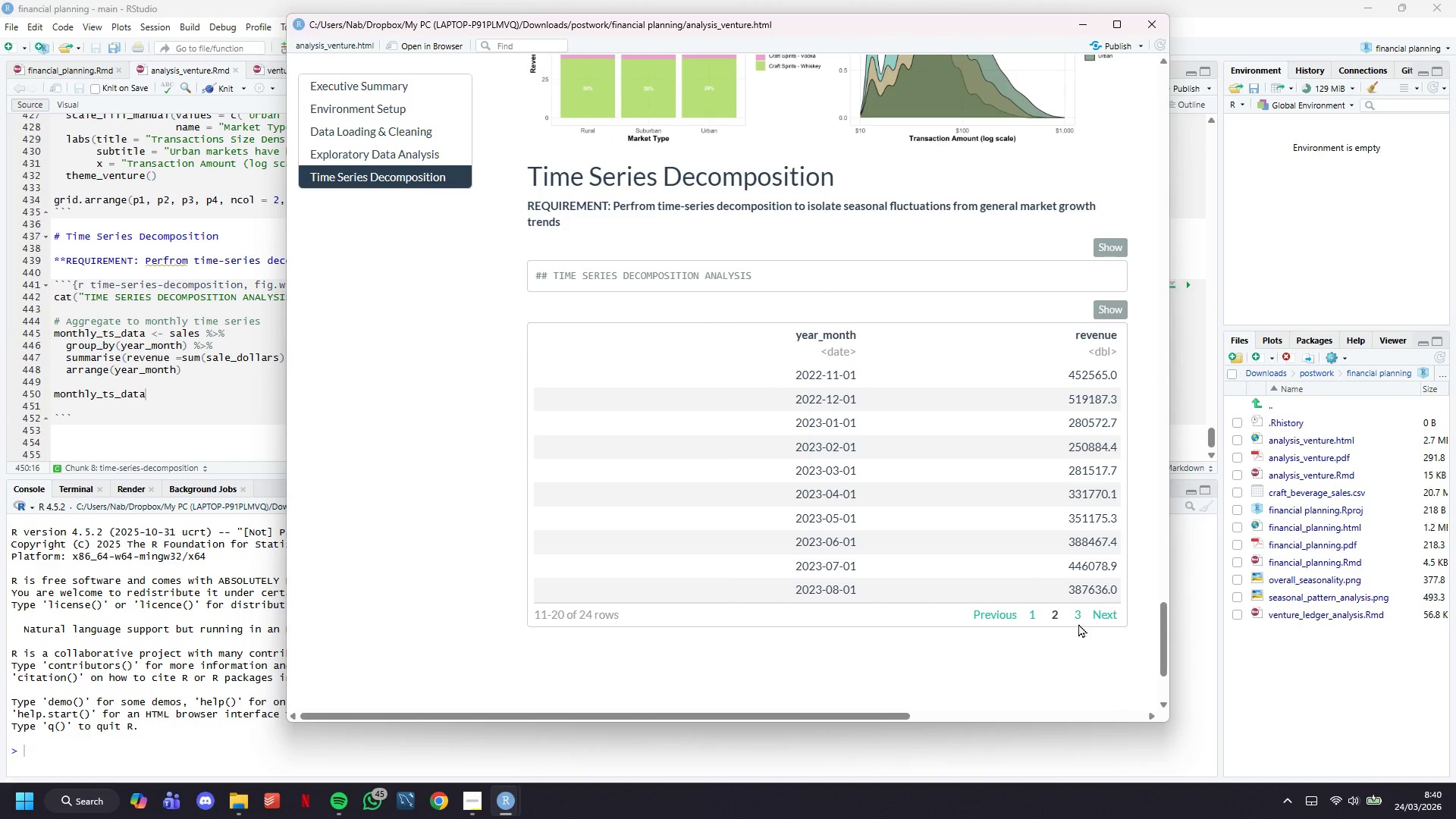 
left_click([1078, 618])
 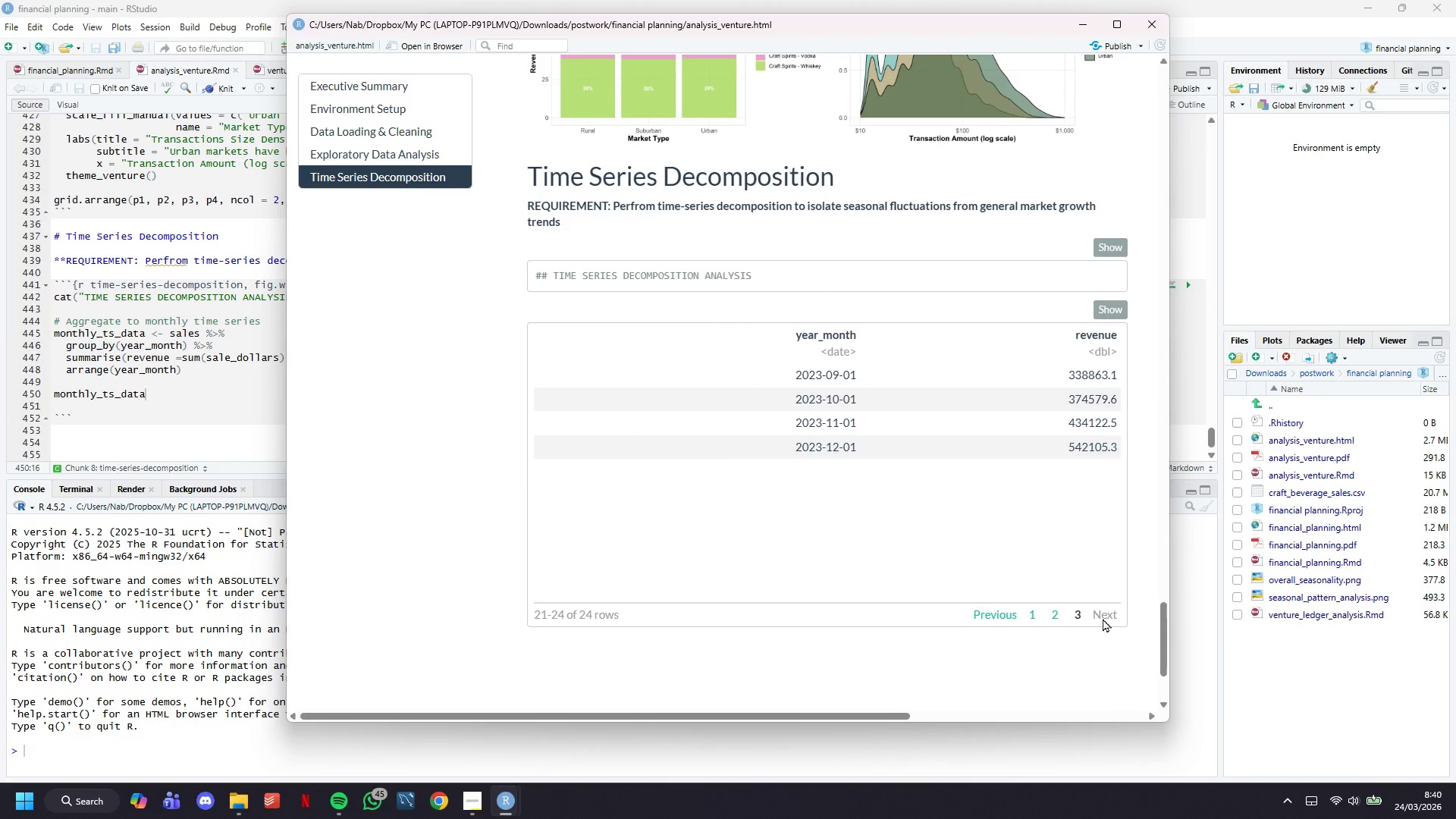 
left_click([1105, 618])
 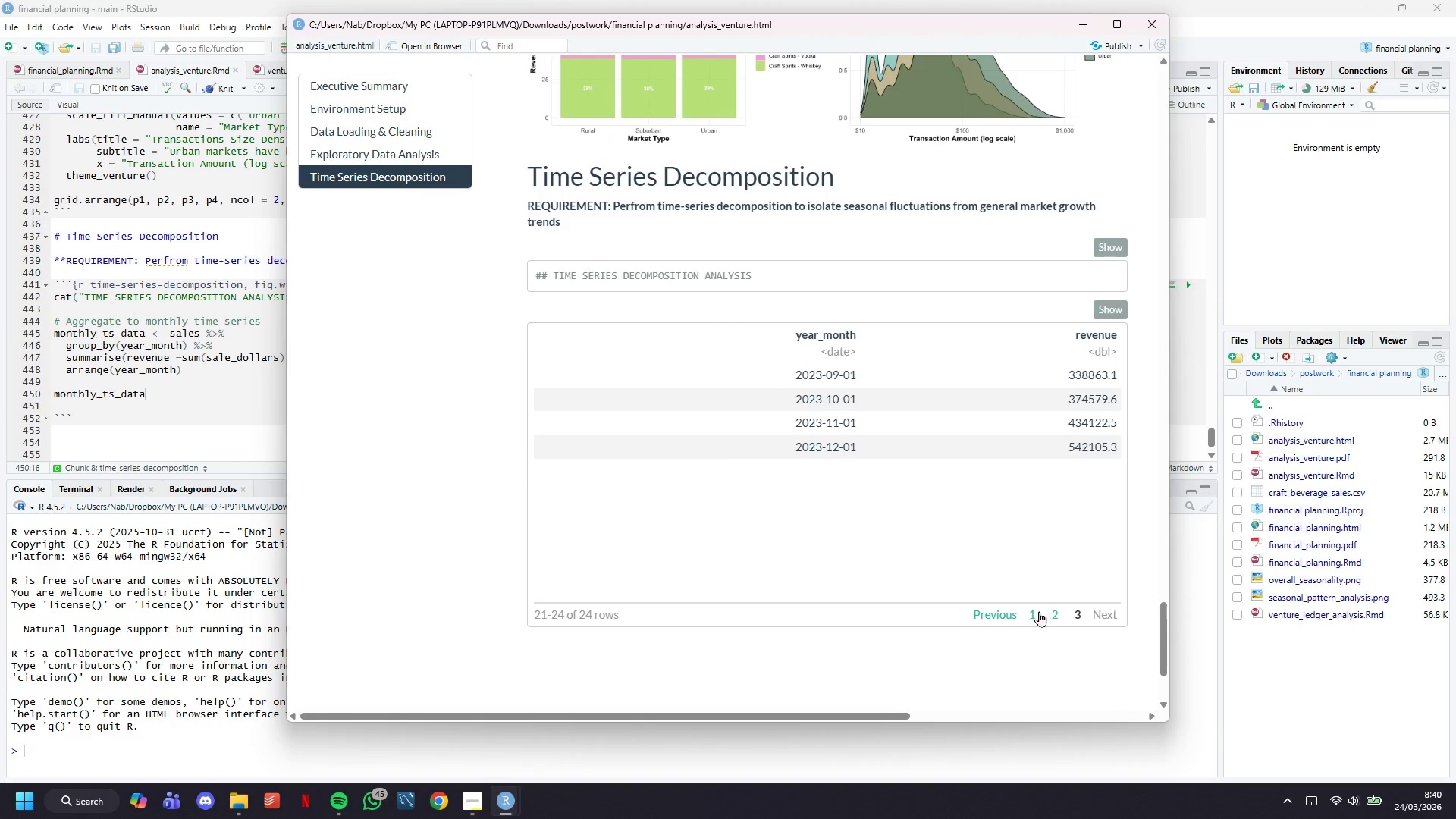 
left_click([1033, 611])
 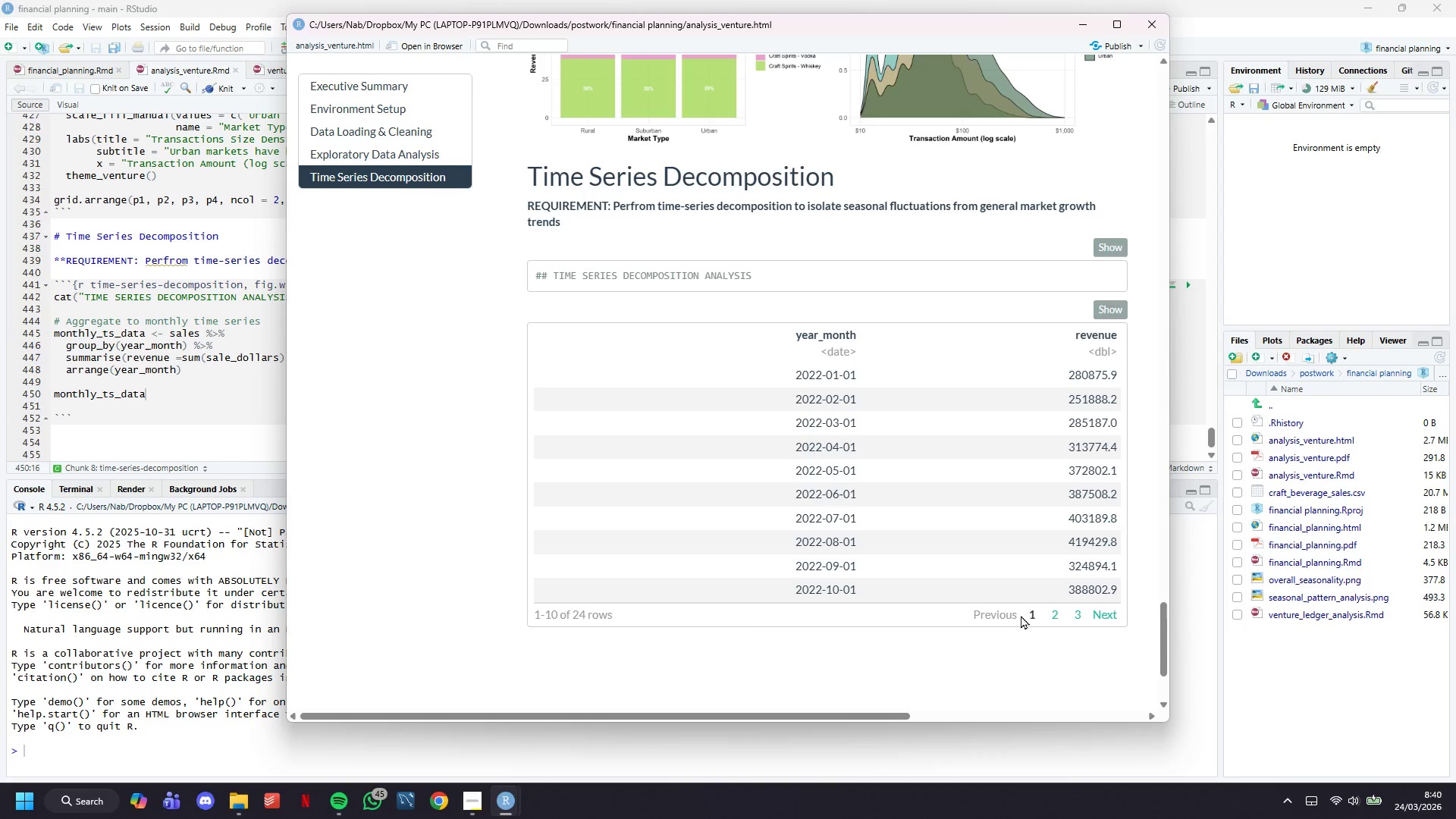 
left_click([1011, 616])
 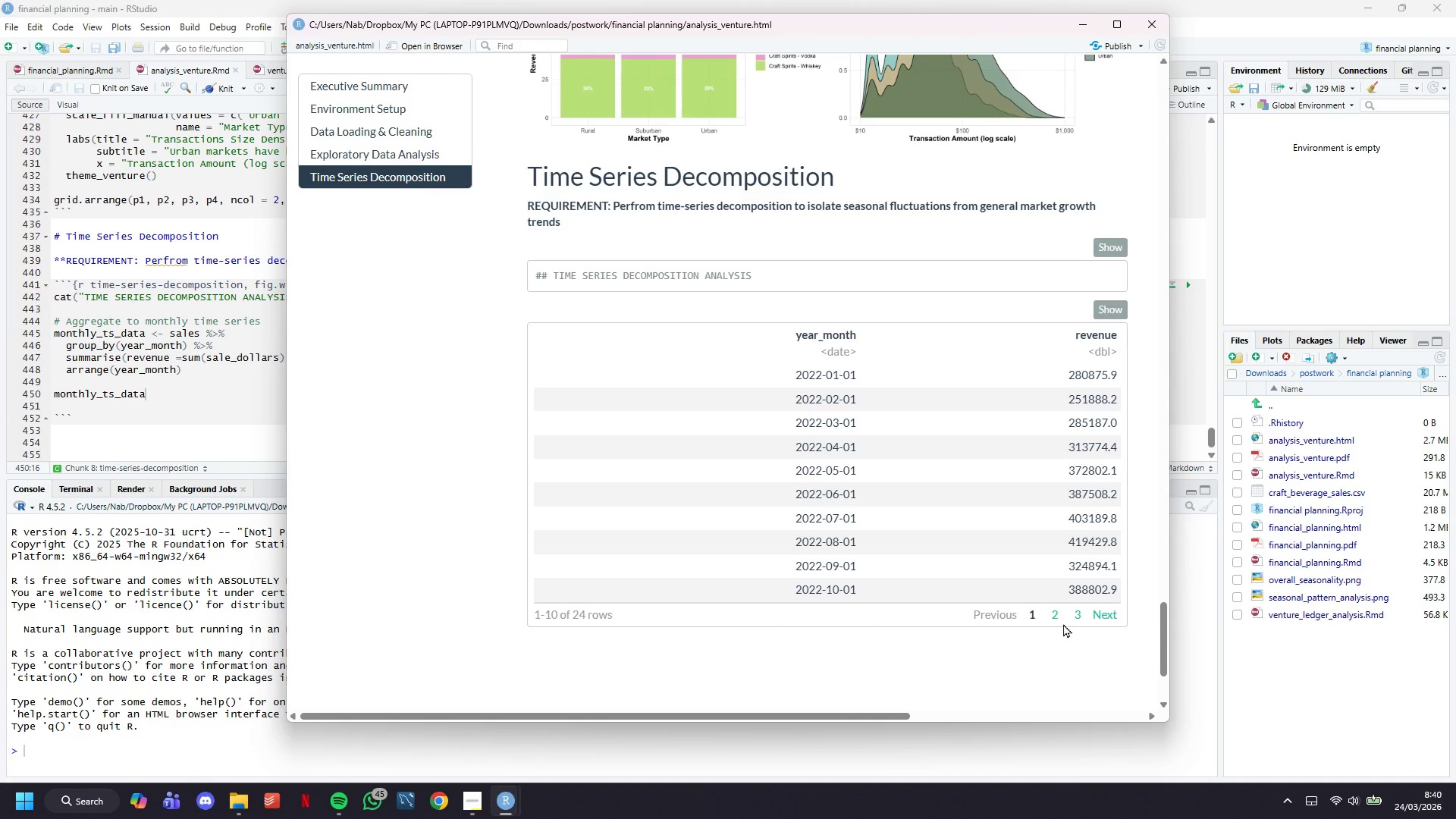 
left_click([1063, 623])
 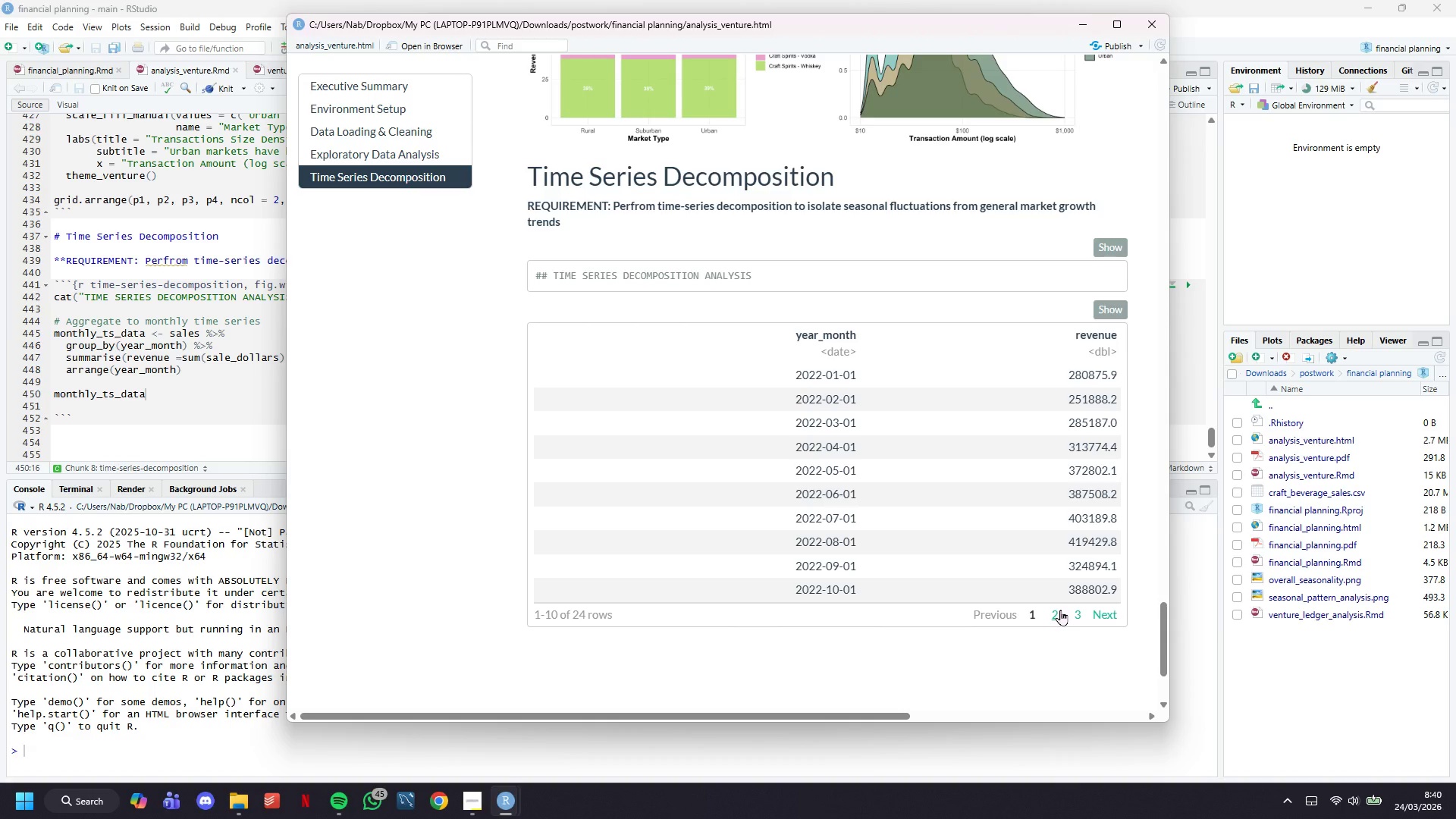 
left_click([1060, 610])
 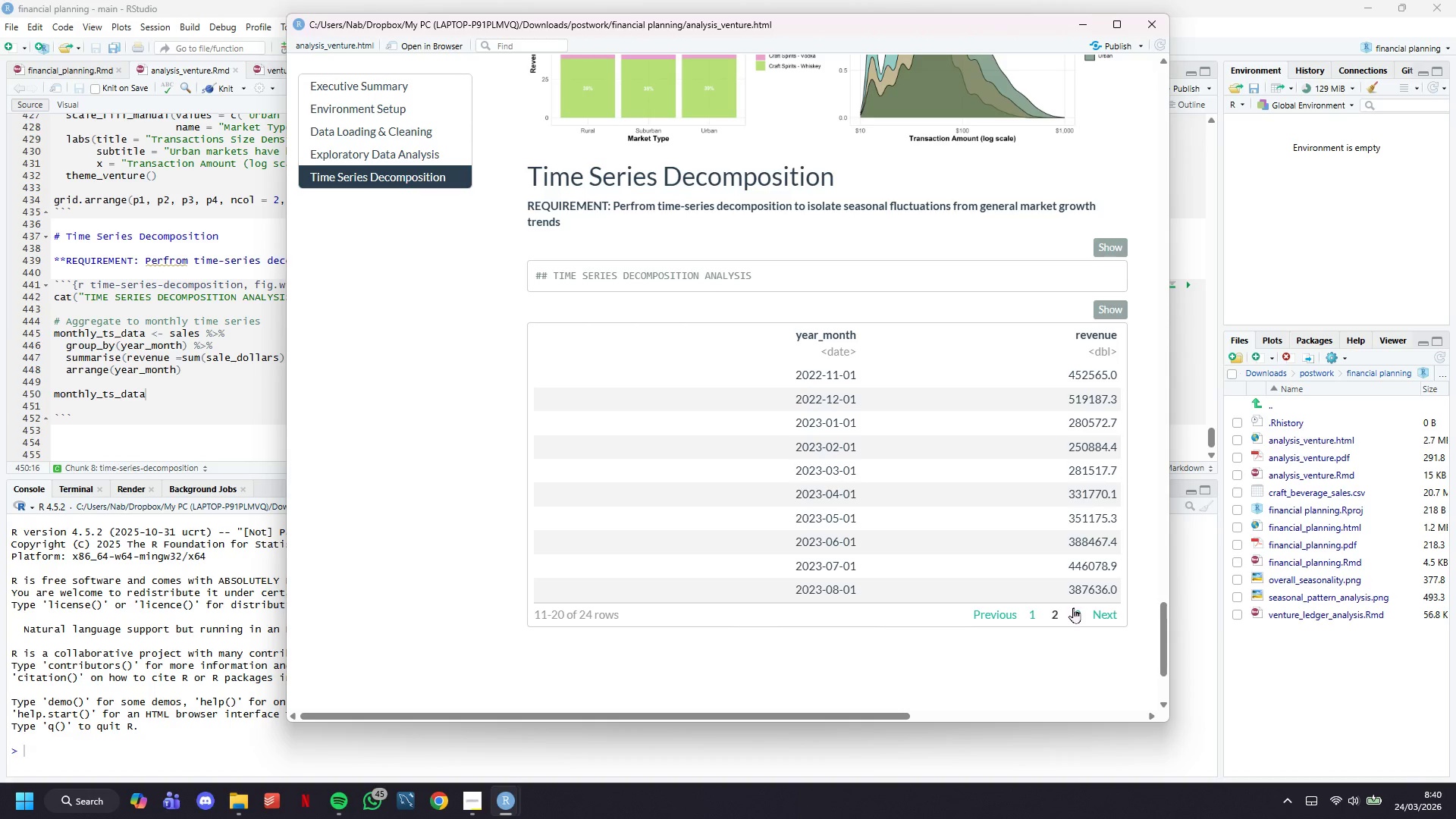 
left_click([1073, 607])
 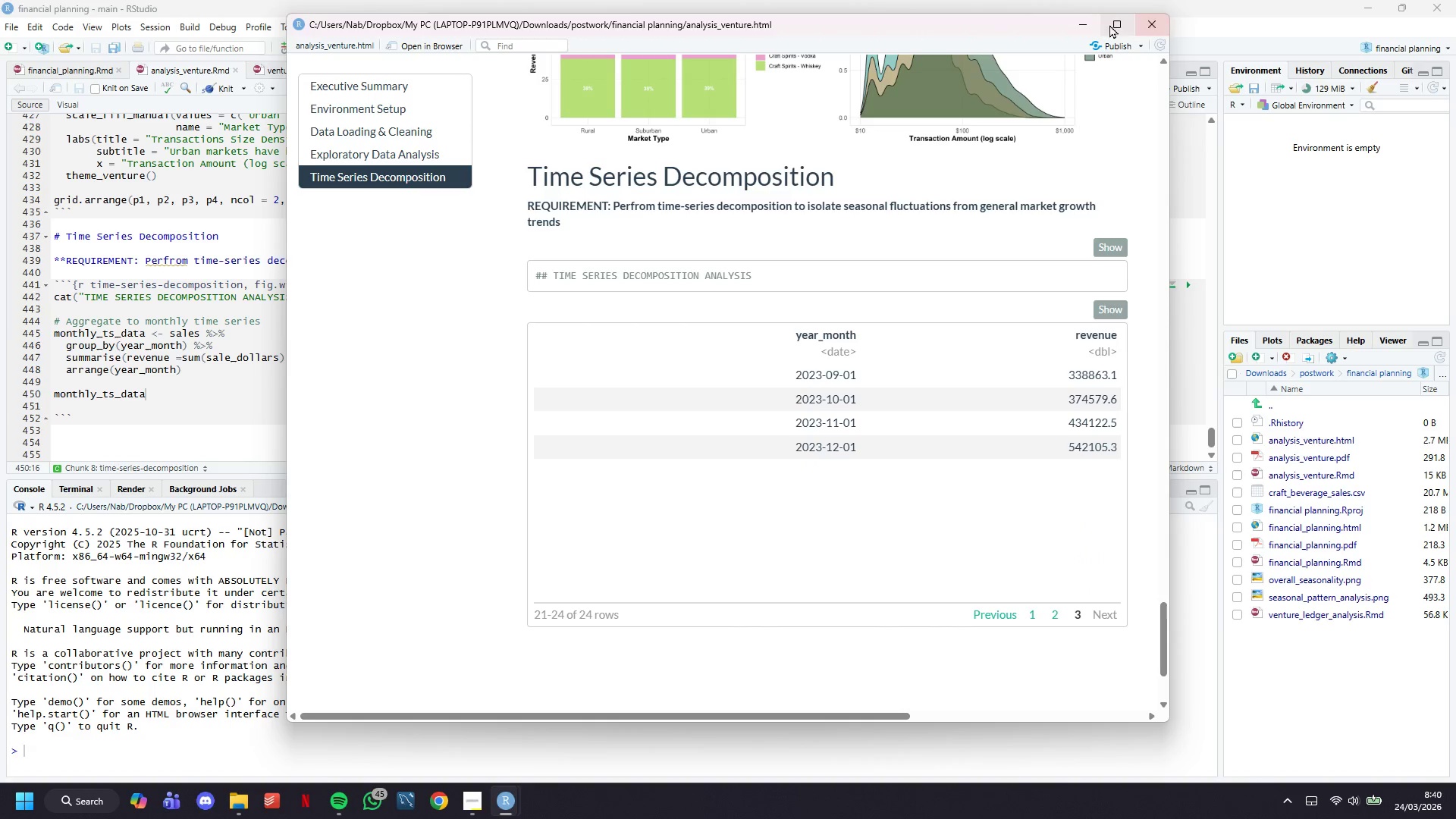 
left_click([1081, 14])
 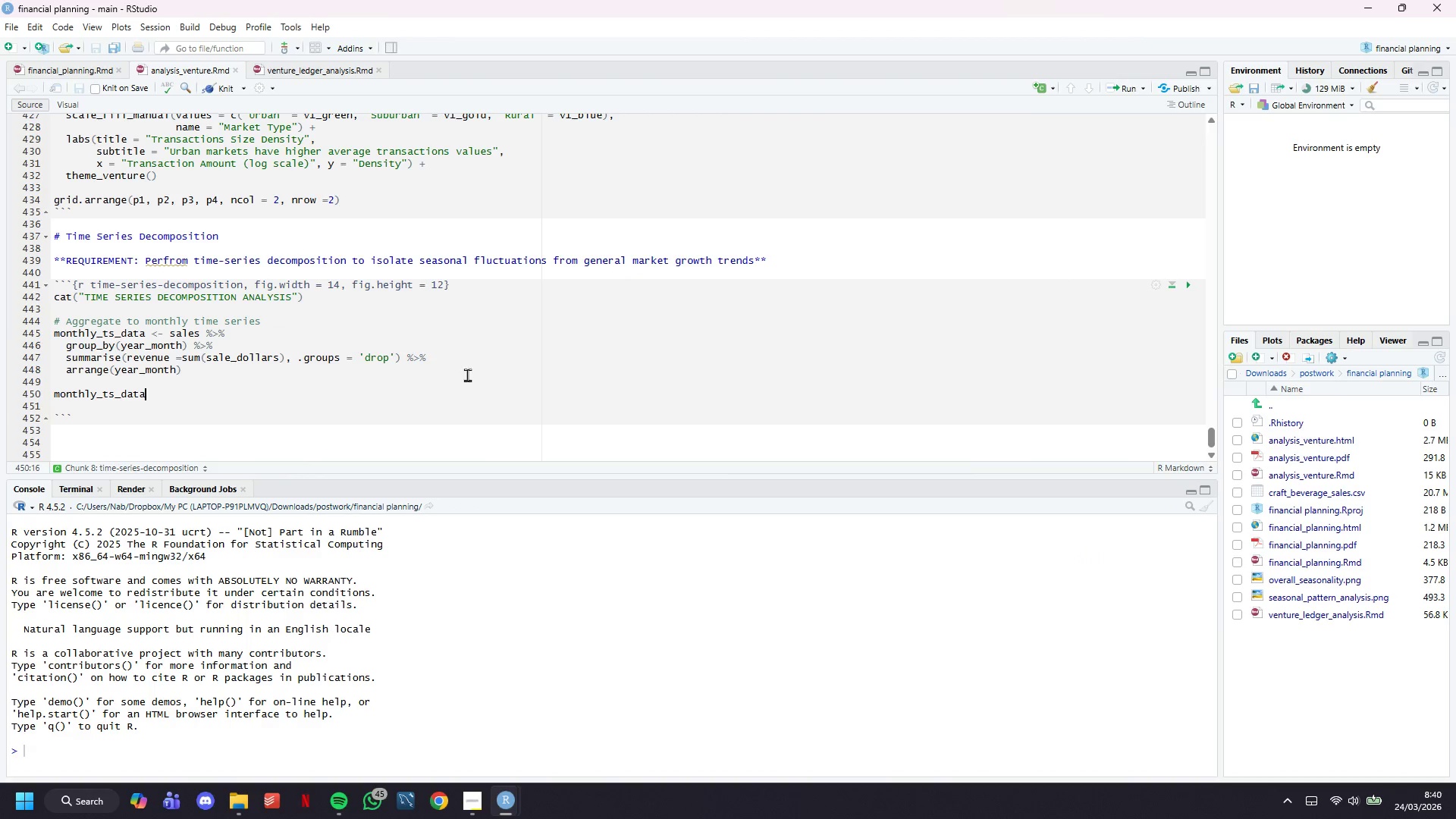 
scroll: coordinate [408, 333], scroll_direction: down, amount: 5.0
 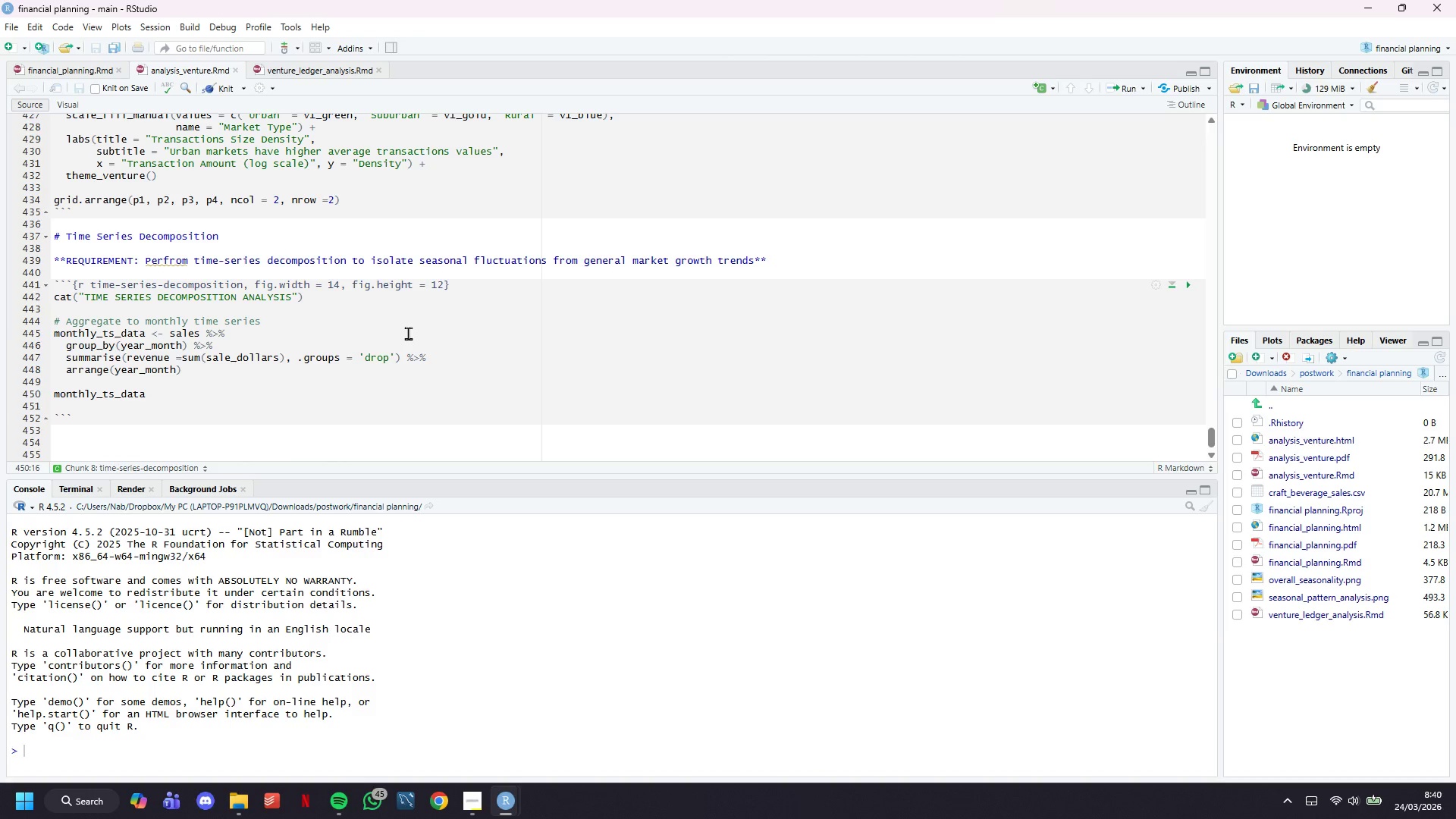 
wait(7.48)
 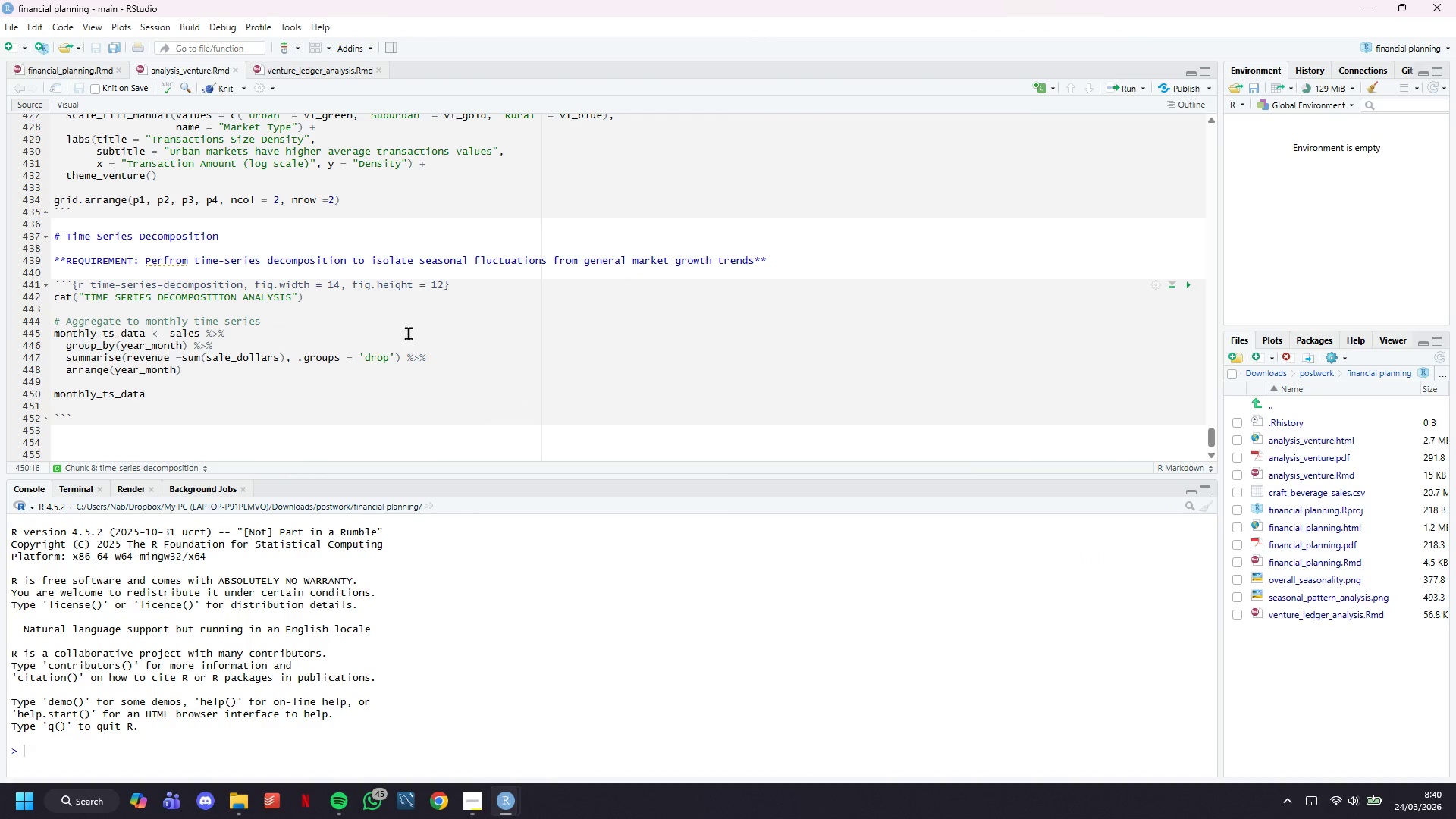 
hold_key(key=Backspace, duration=0.88)
 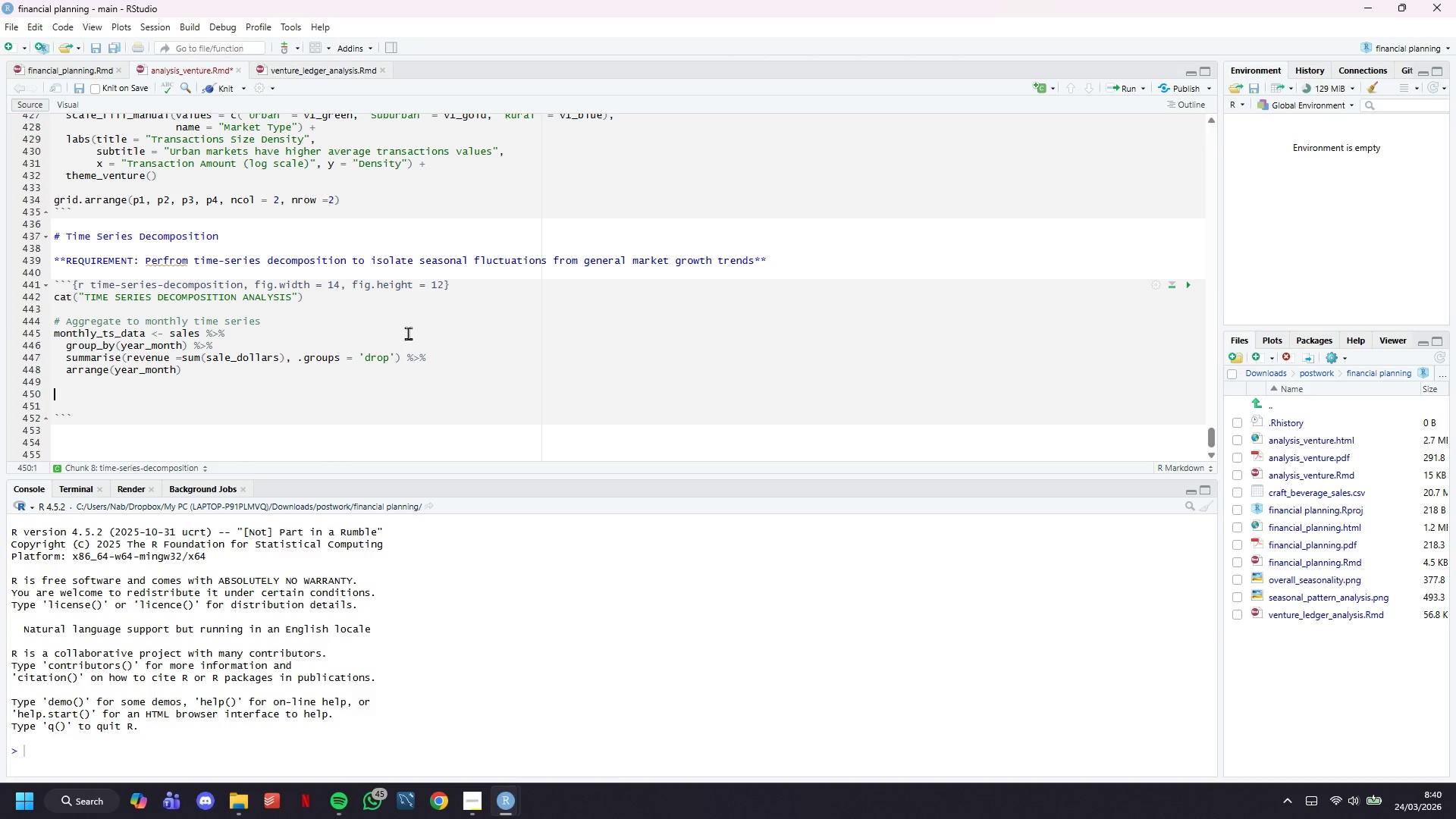 
hold_key(key=Backspace, duration=0.31)
 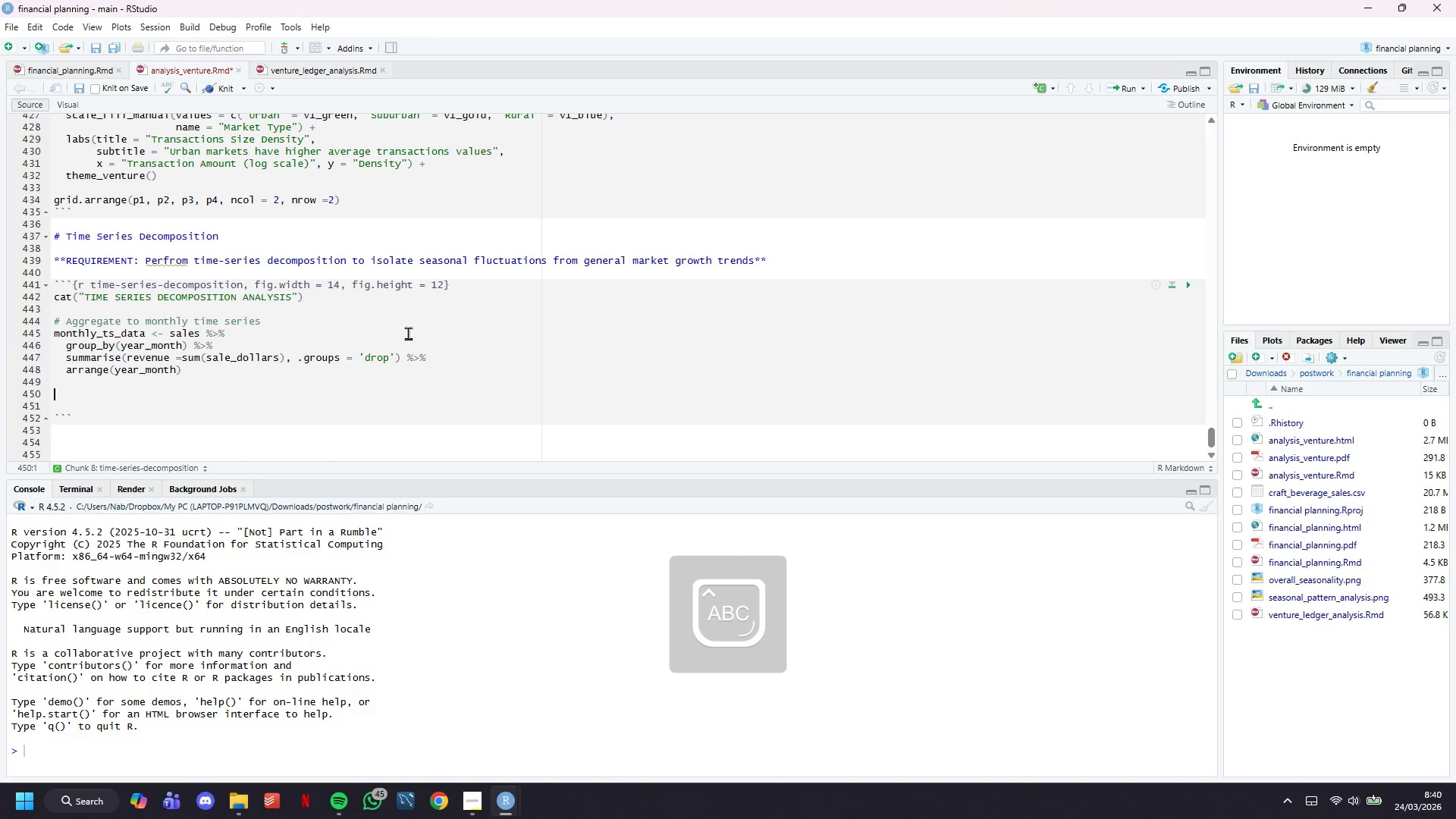 
type(# Crate t)
key(Backspace)
key(Backspace)
key(Backspace)
key(Backspace)
key(Backspace)
key(Backspace)
type(e)
key(Backspace)
type(reate time series object (23)
key(Backspace)
type(4 months, frequency = 12 for monthly)
 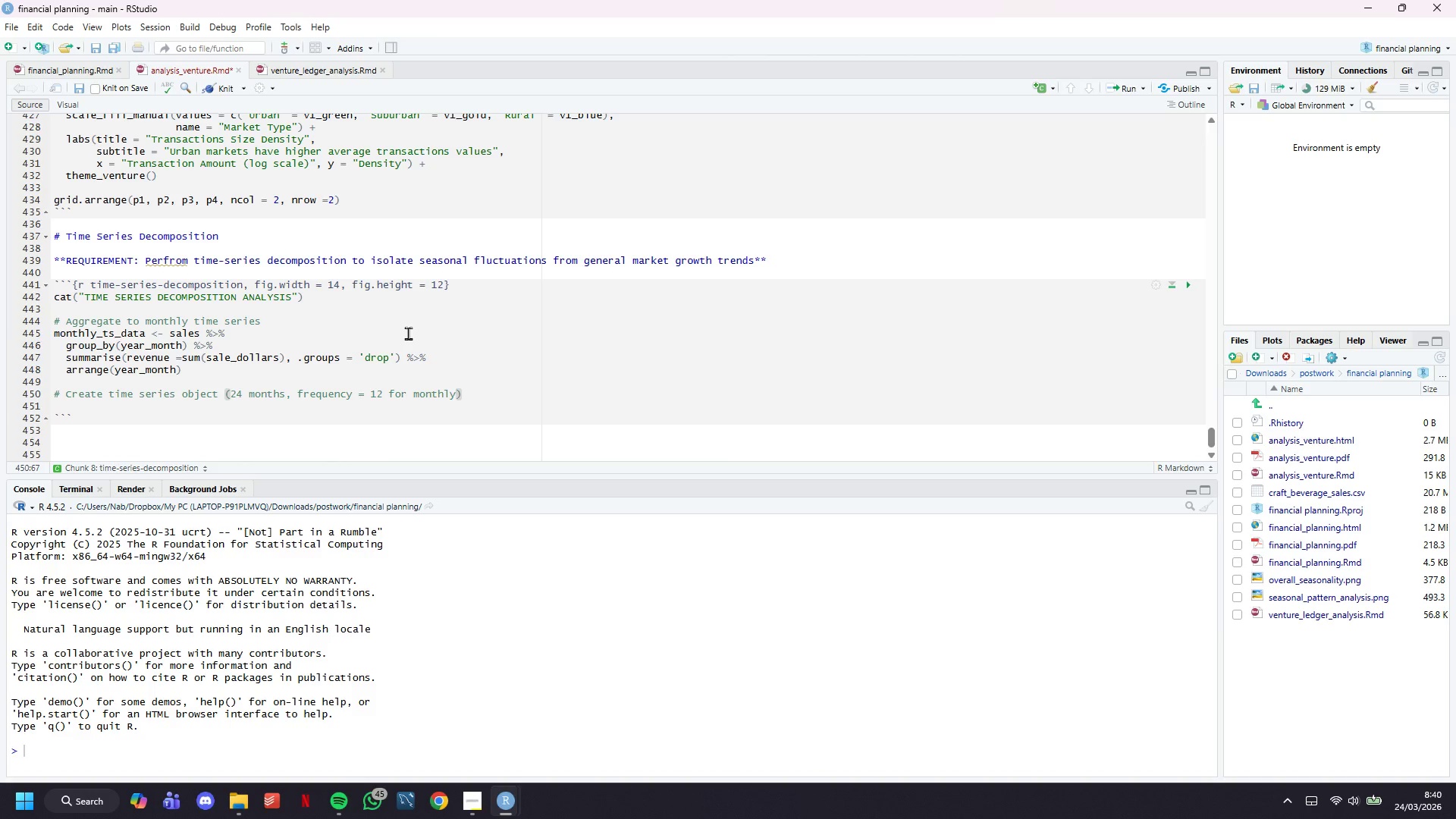 
key(ArrowRight)
 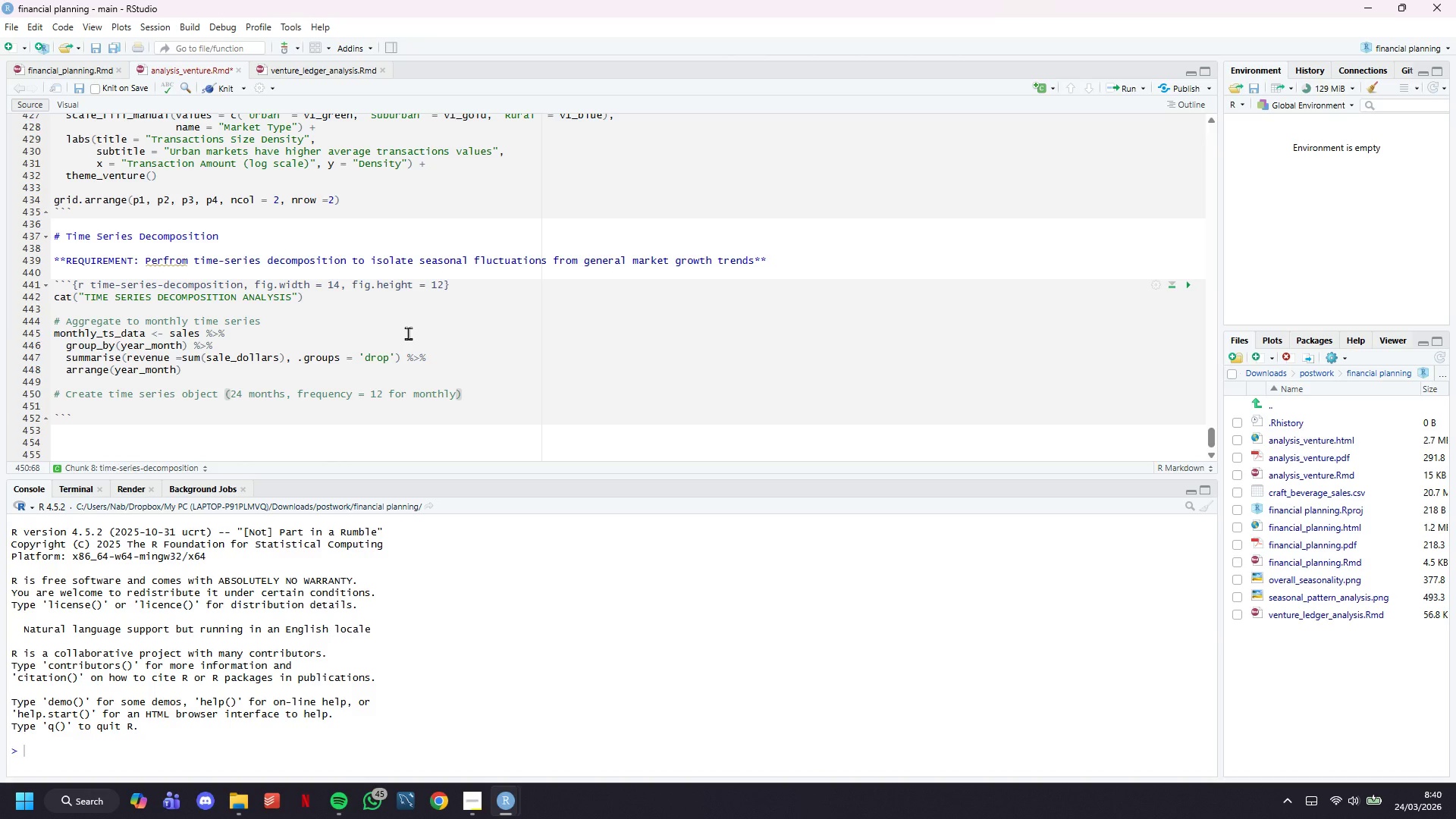 
key(Enter)
 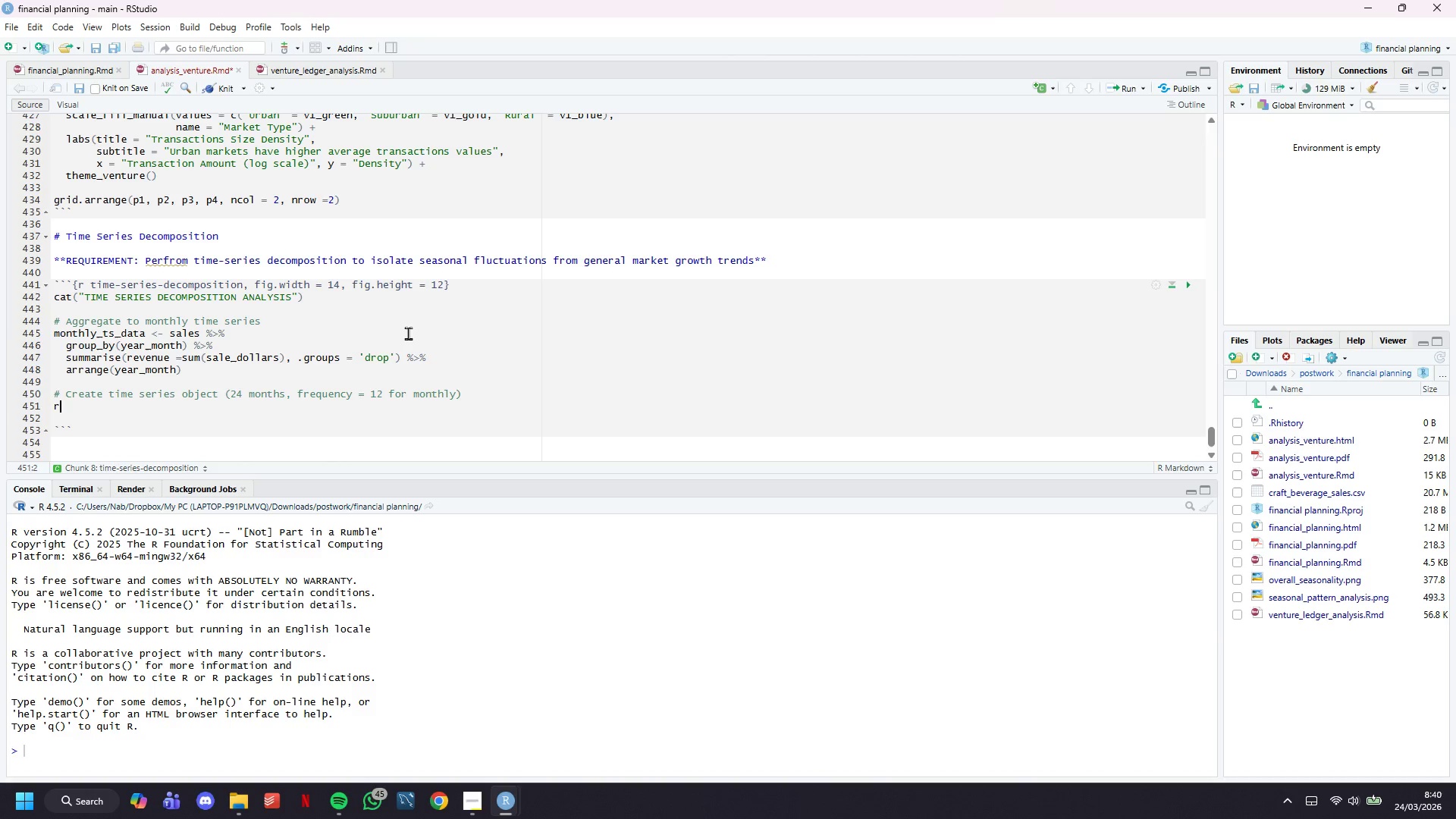 
type(revenue_ts <- ts(monthly_ts_data$revenue, start = c(2022, 1)
 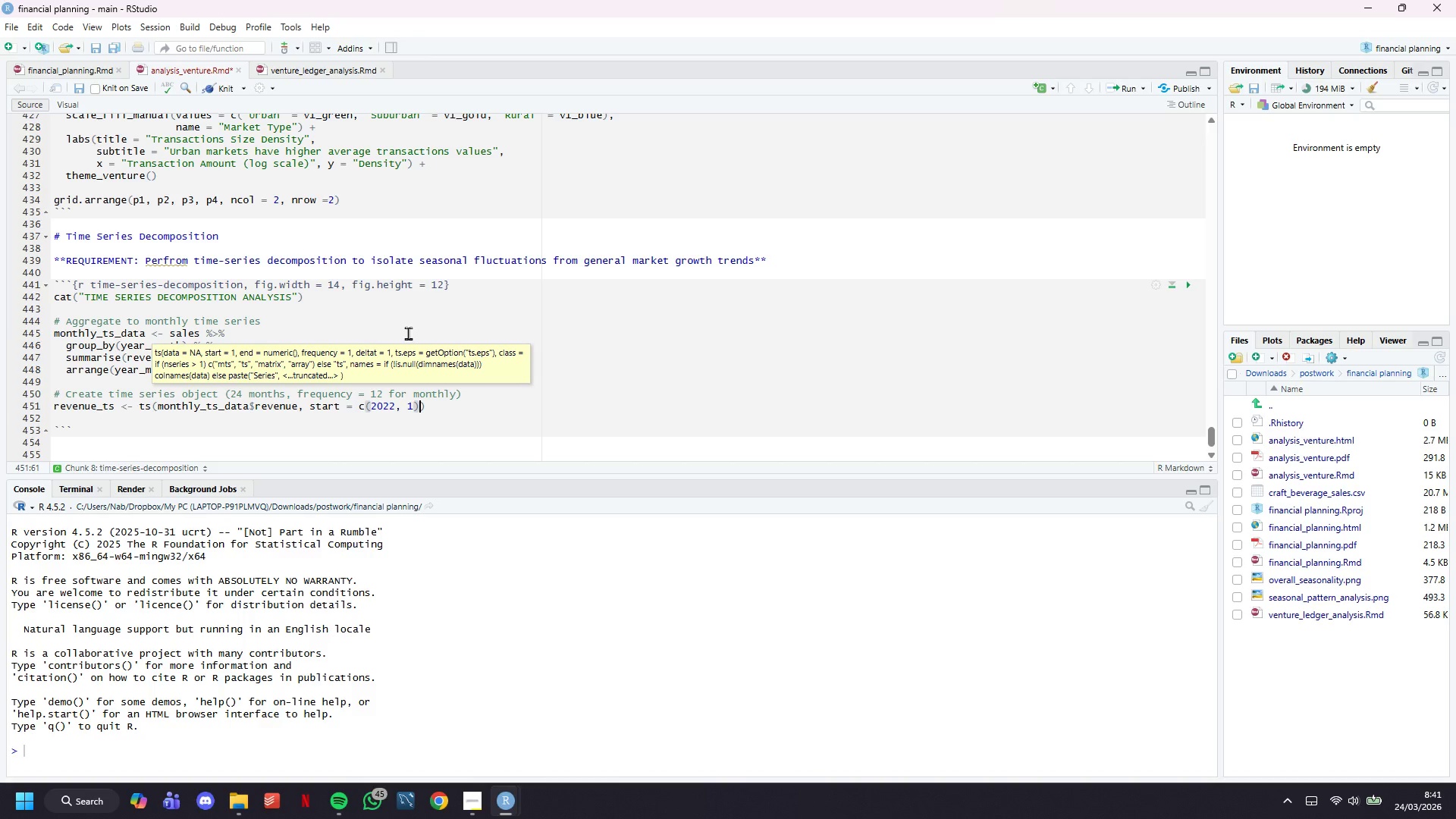 
 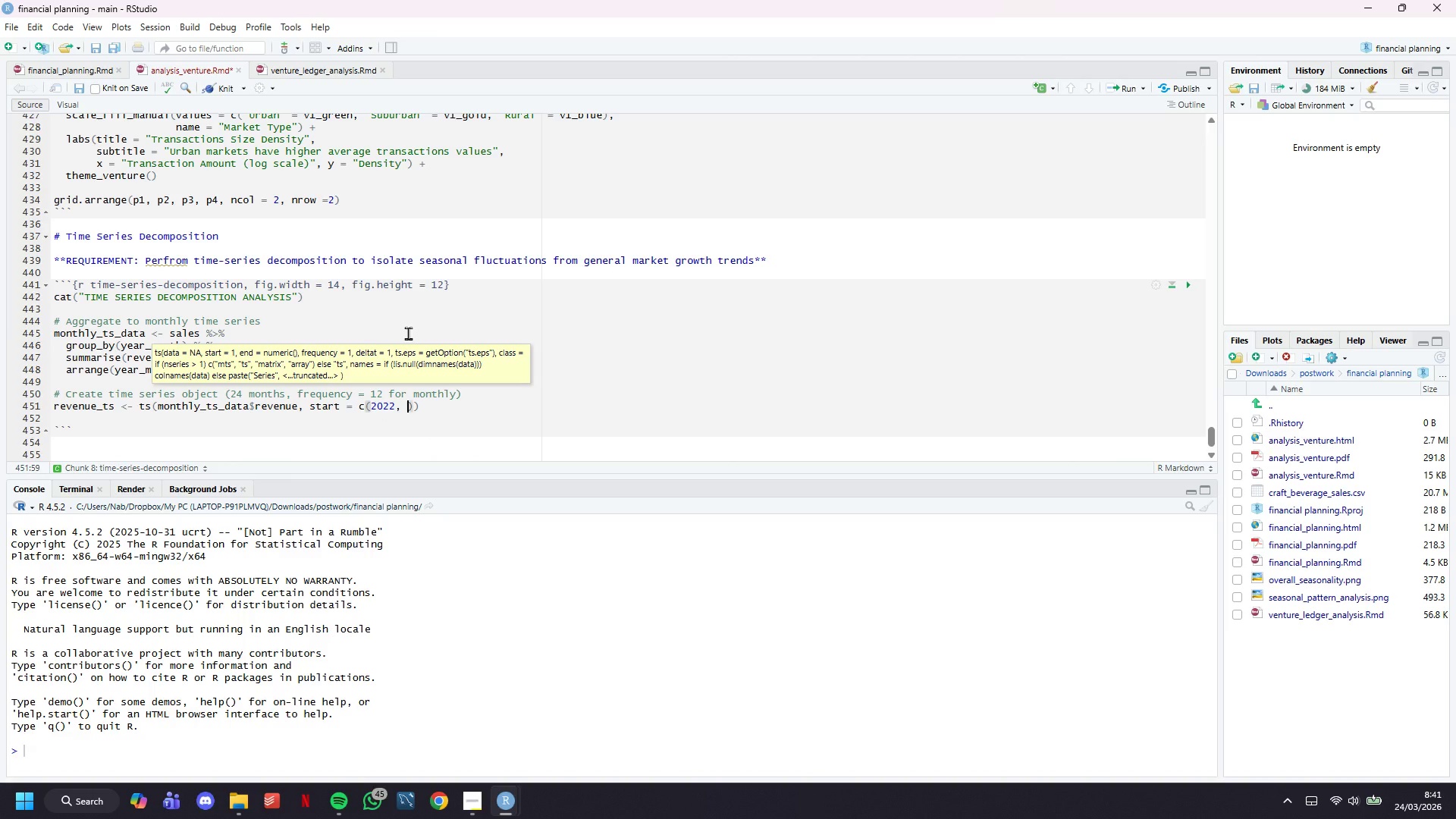 
key(ArrowRight)
 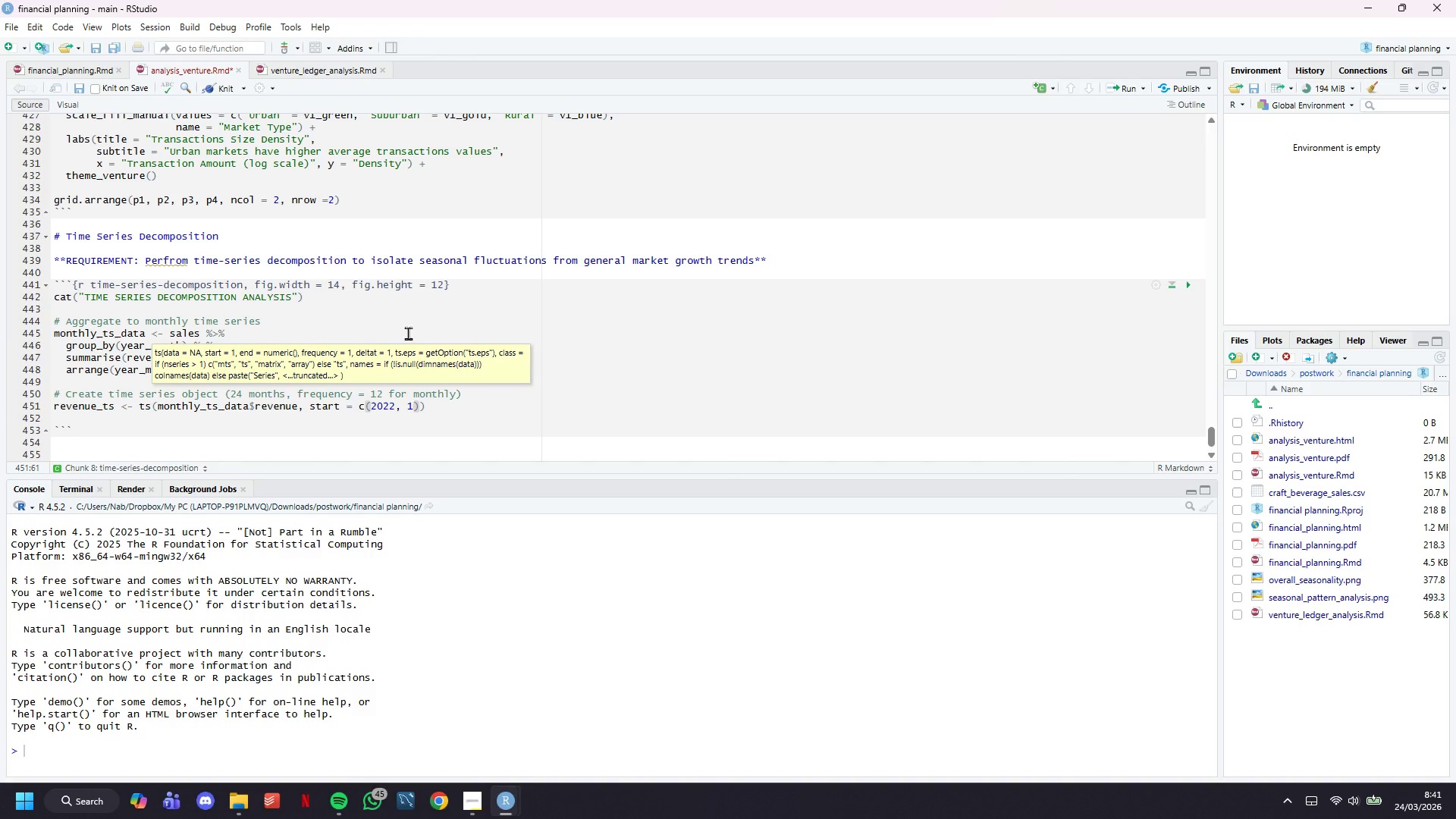 
type(, frequency = 12)
 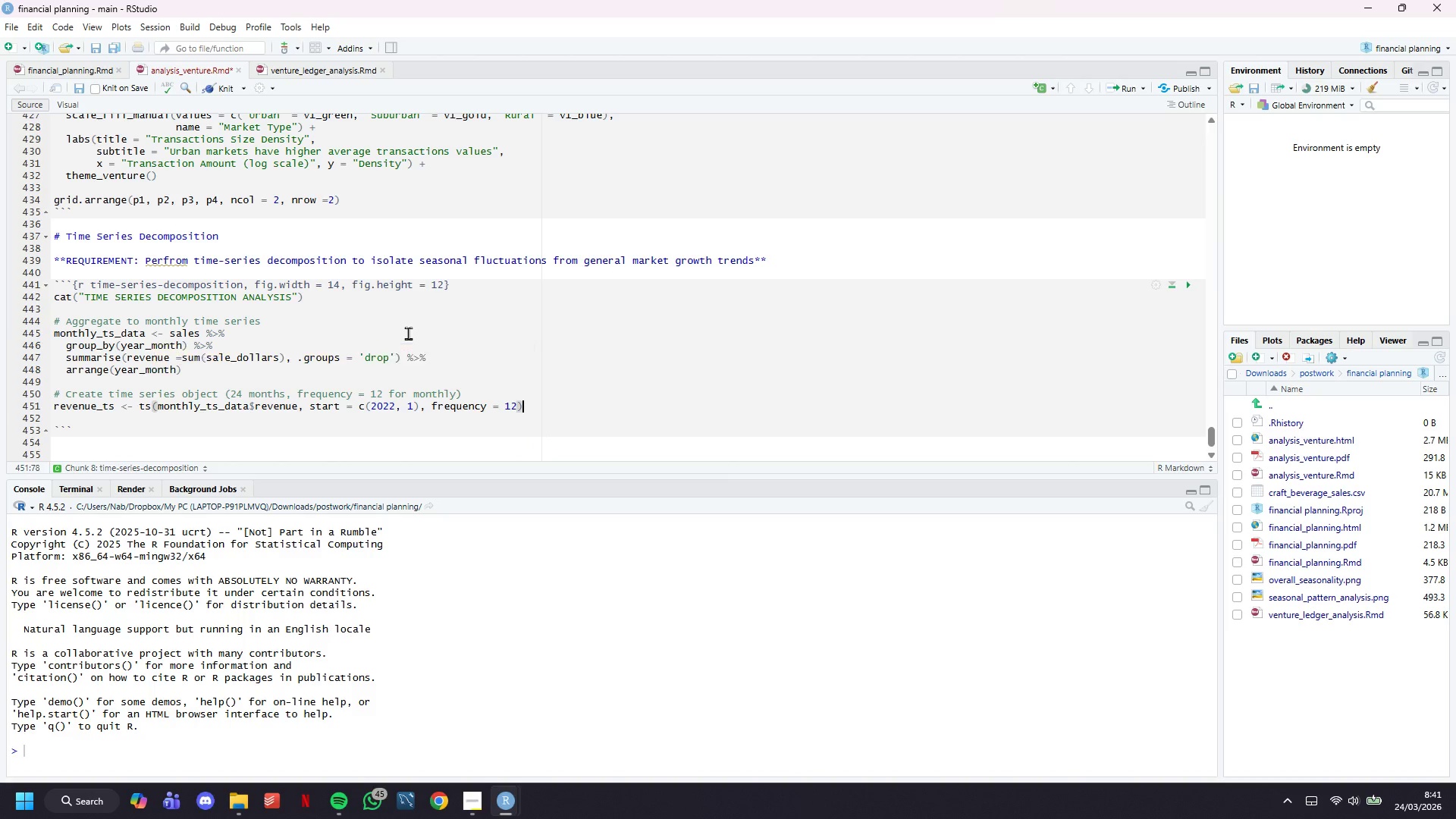 
key(ArrowRight)
 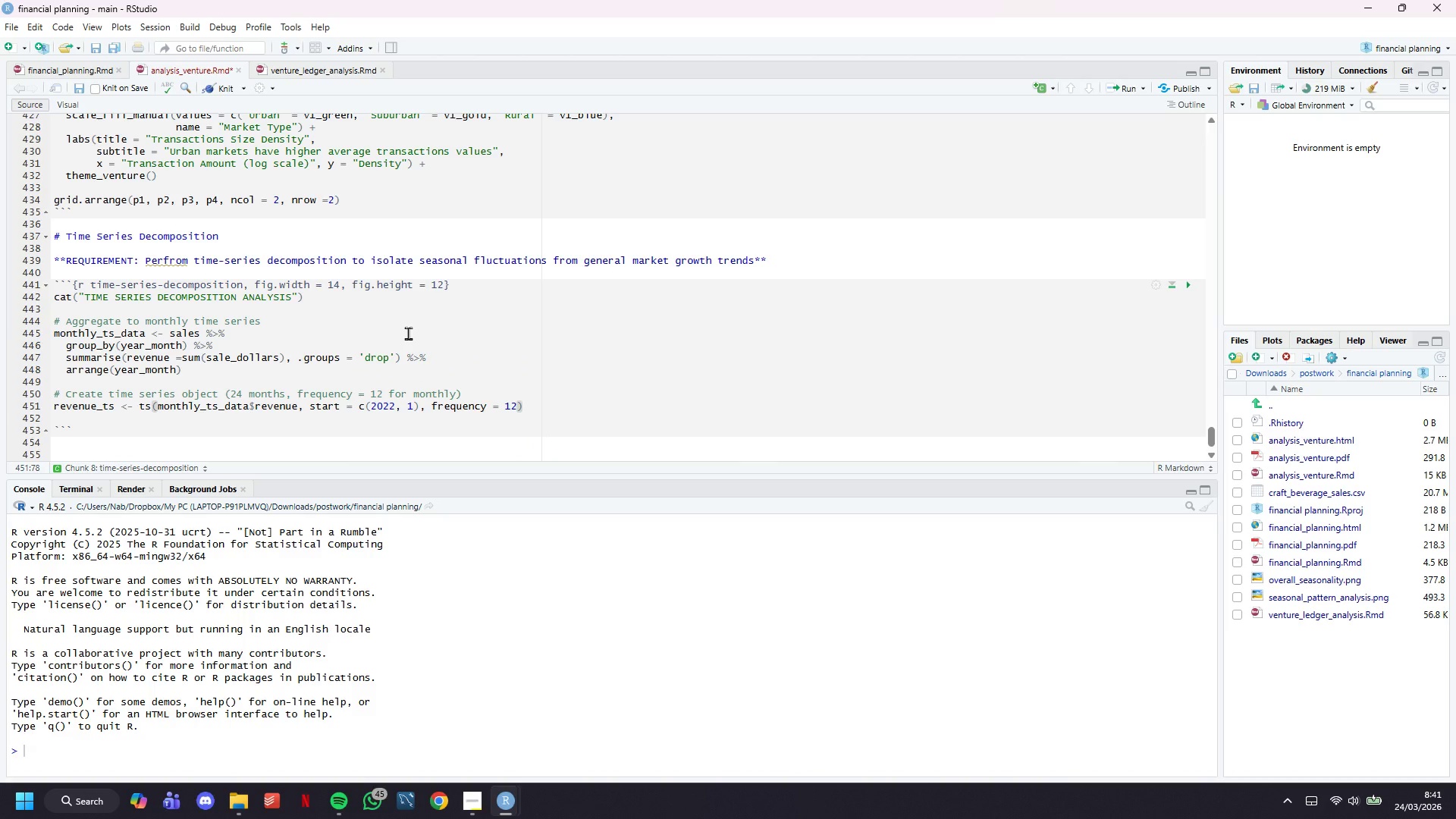 
key(Enter)
 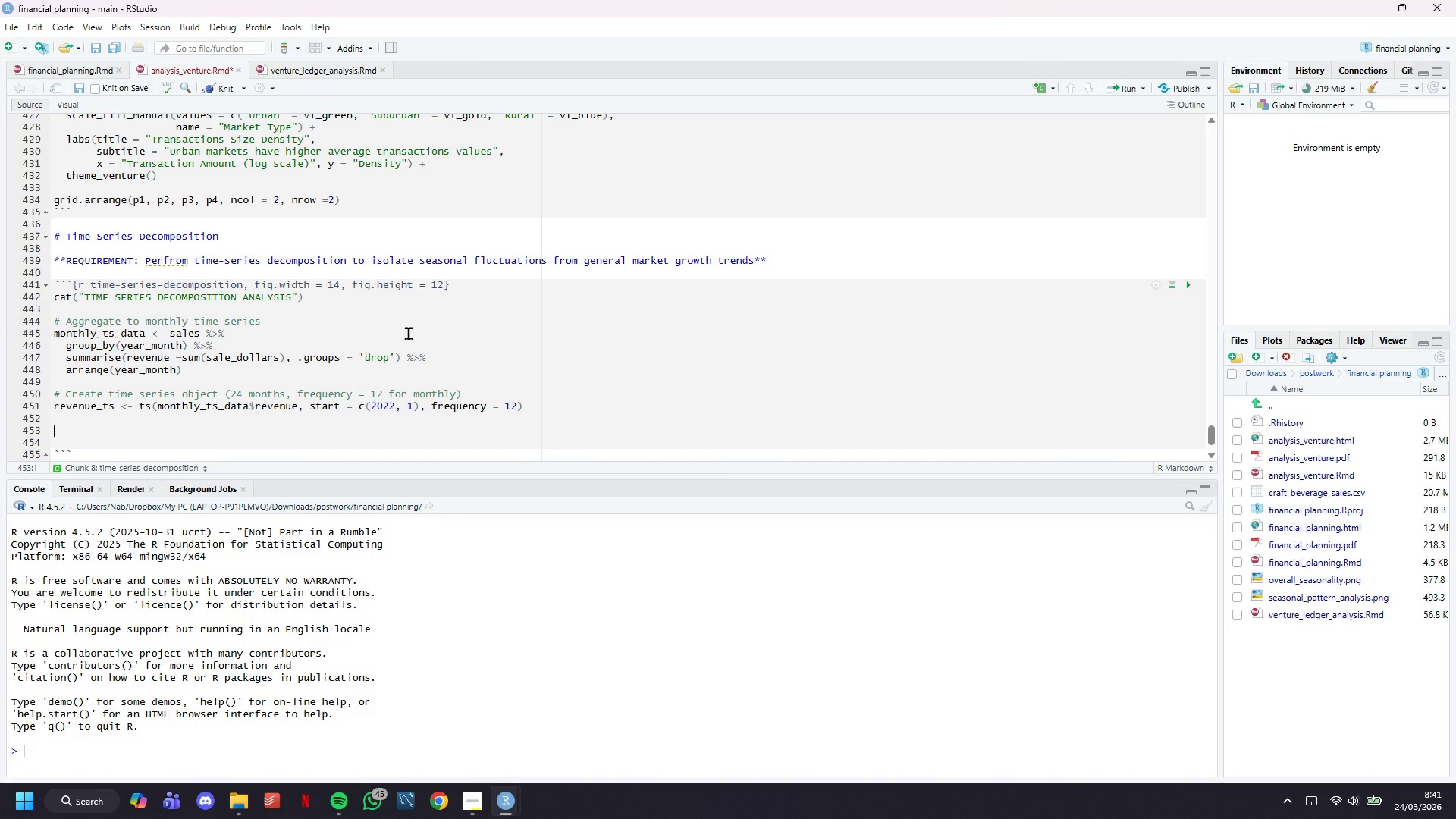 
key(Enter)
 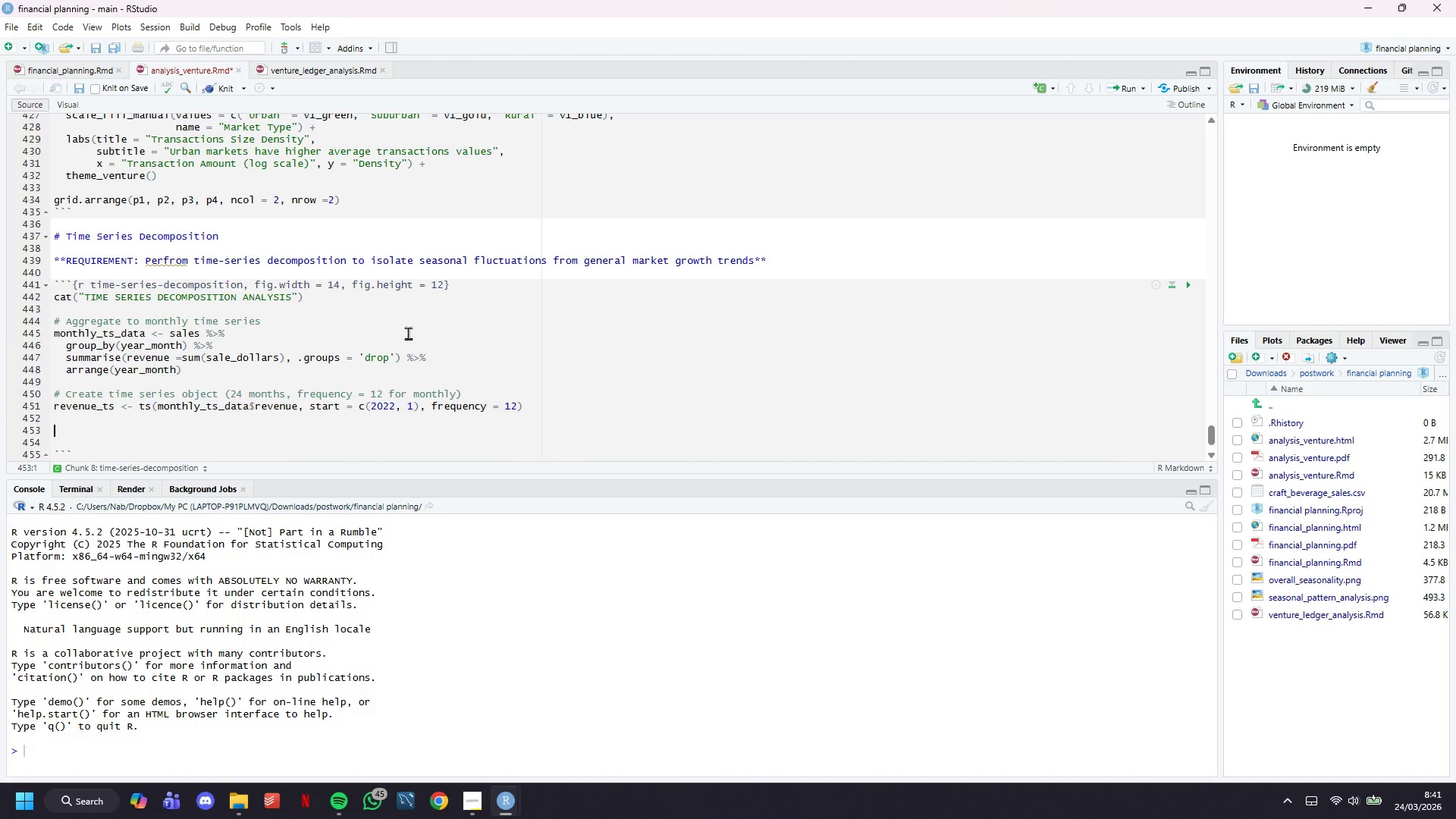 
key(C)
 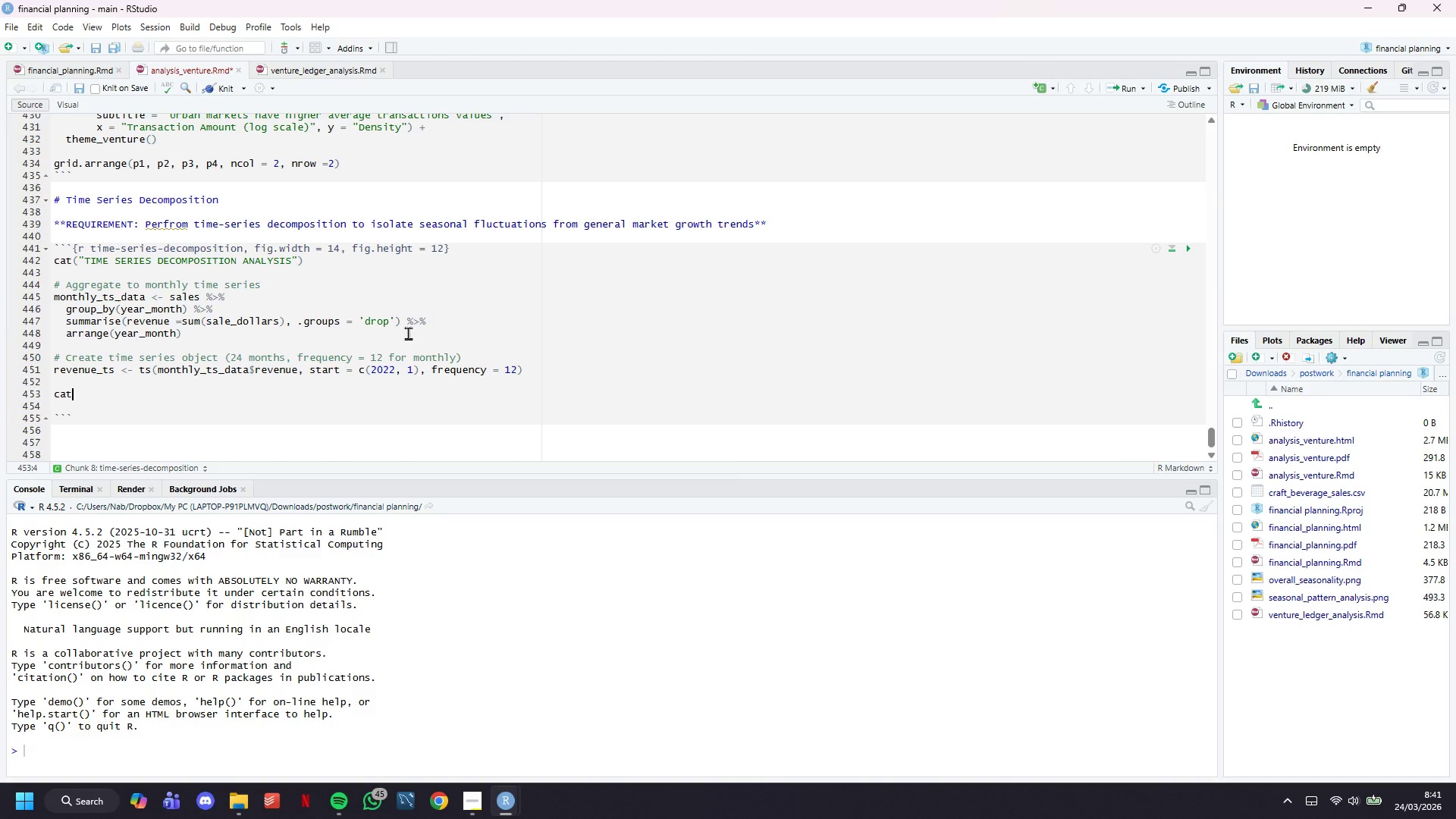 
scroll: coordinate [408, 333], scroll_direction: down, amount: 4.0
 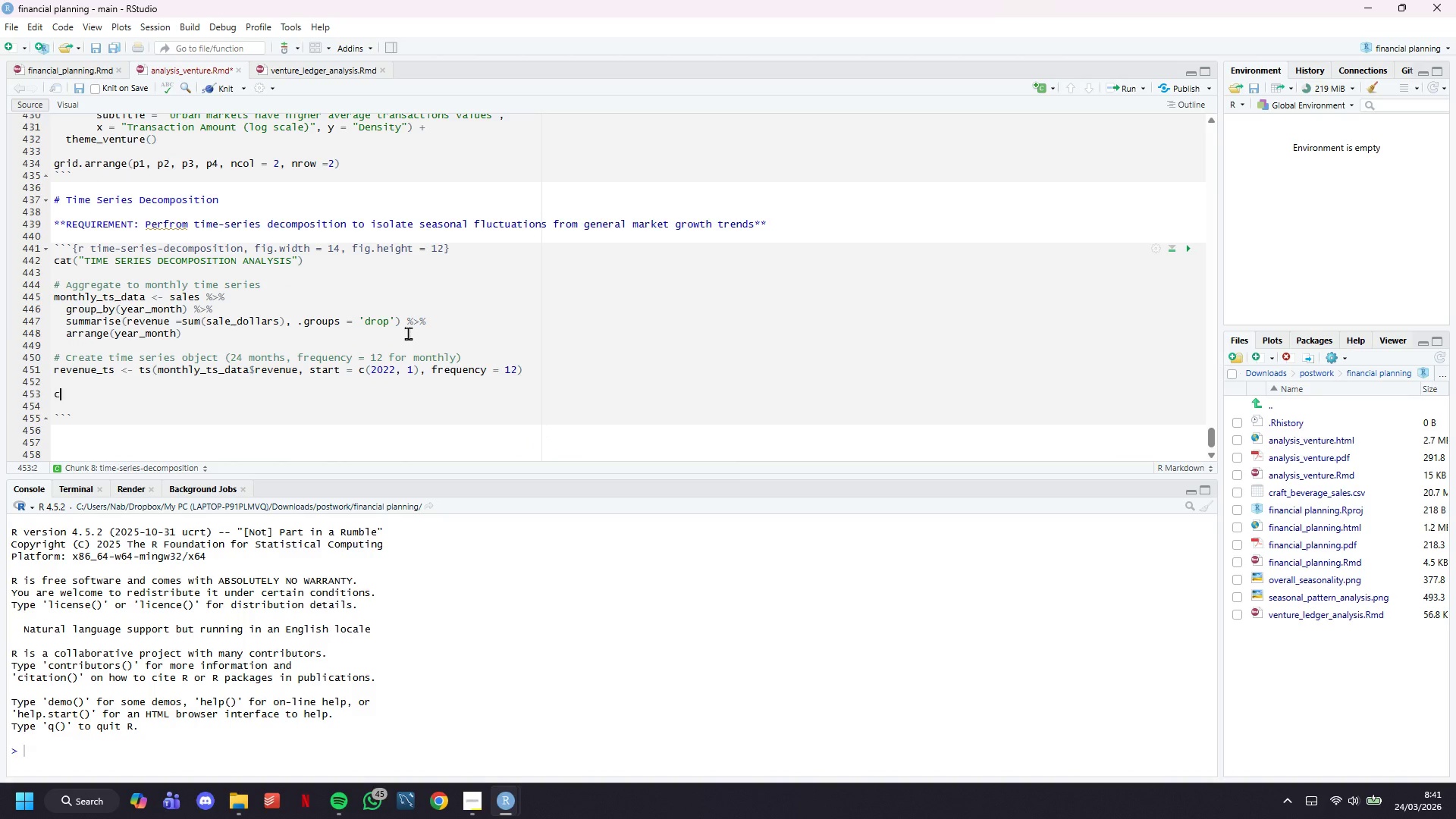 
type(at(" t)
key(Backspace)
type(Time Series Details:)
 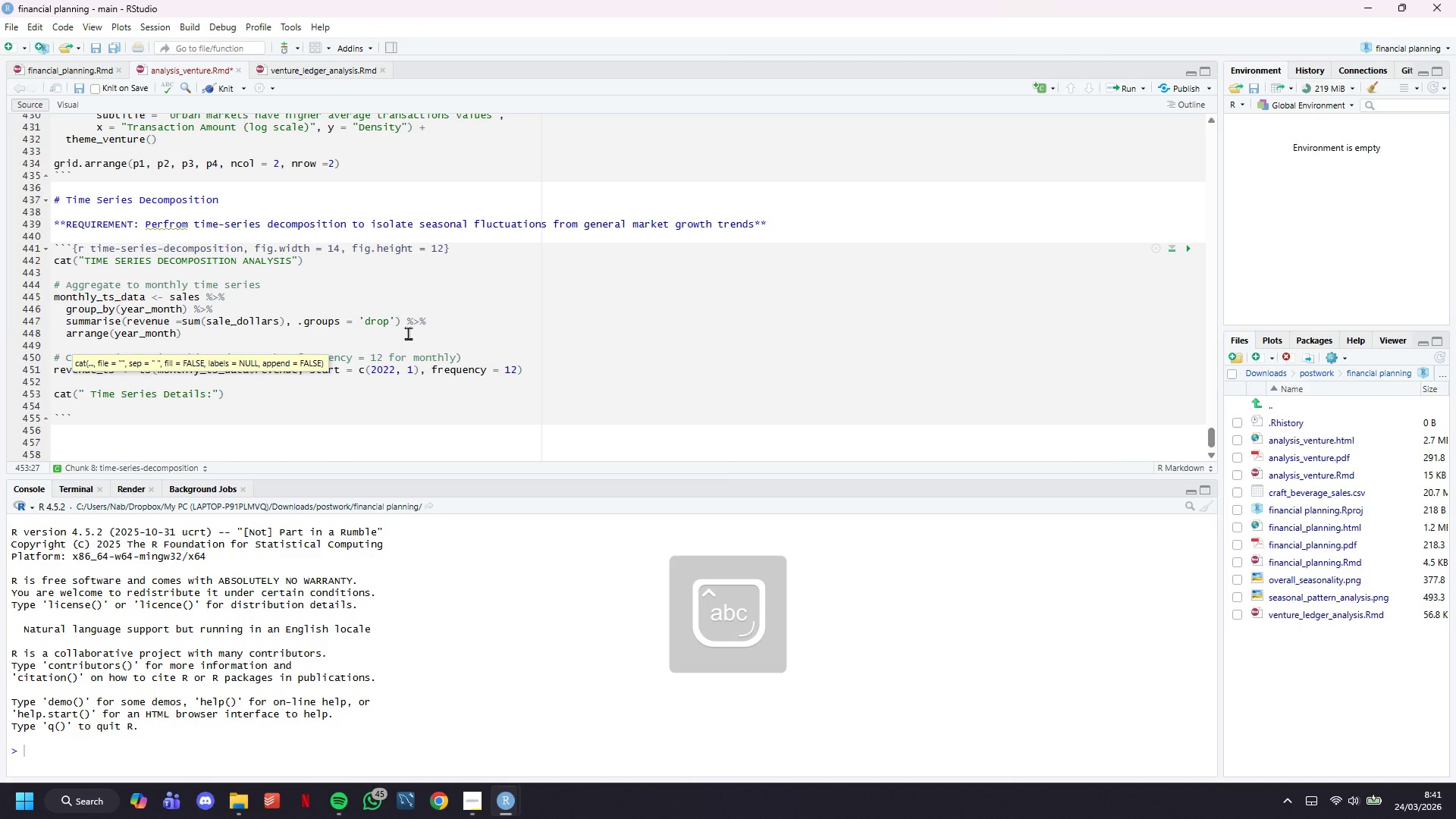 
key(ArrowRight)
 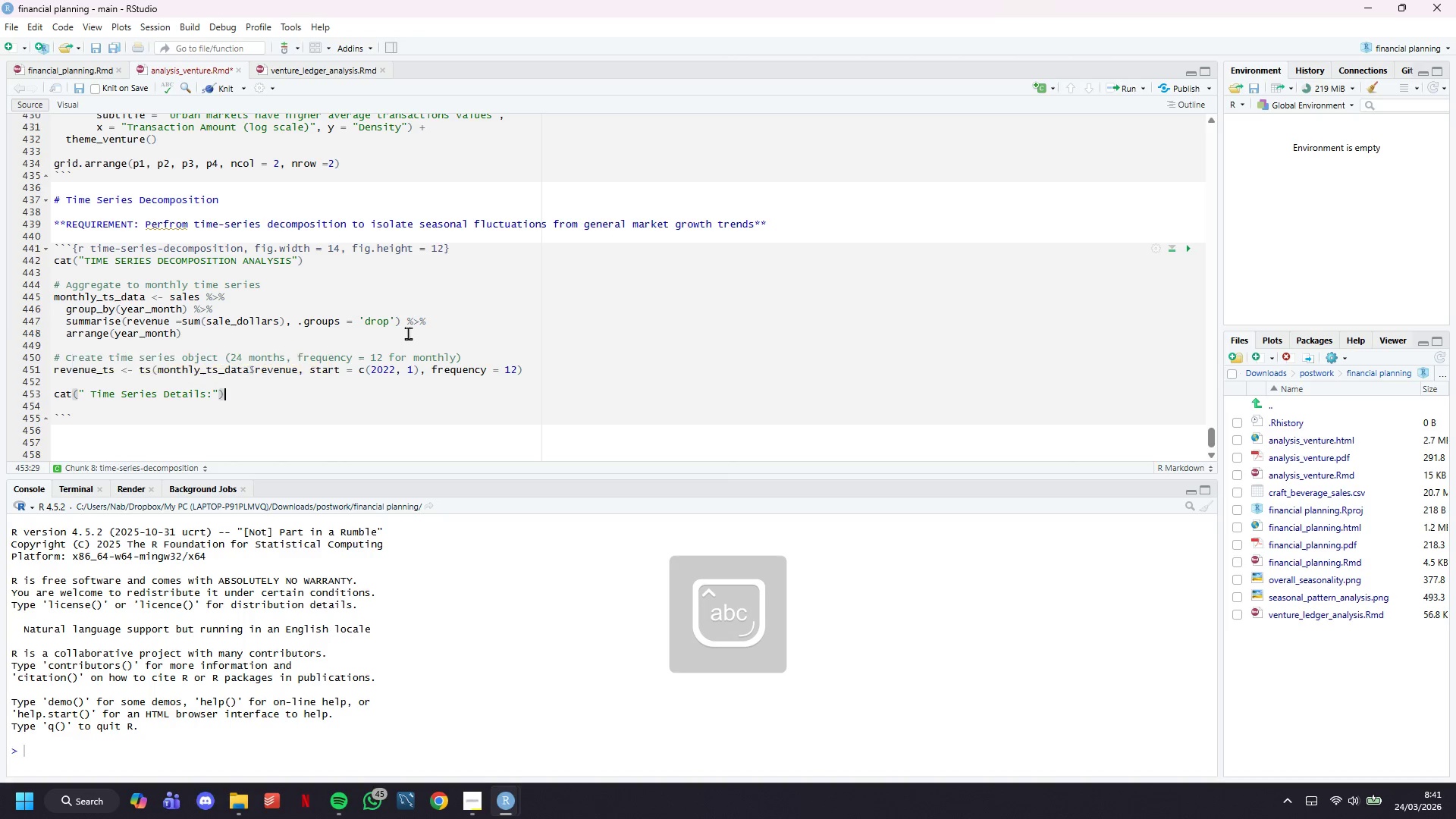 
key(ArrowRight)
 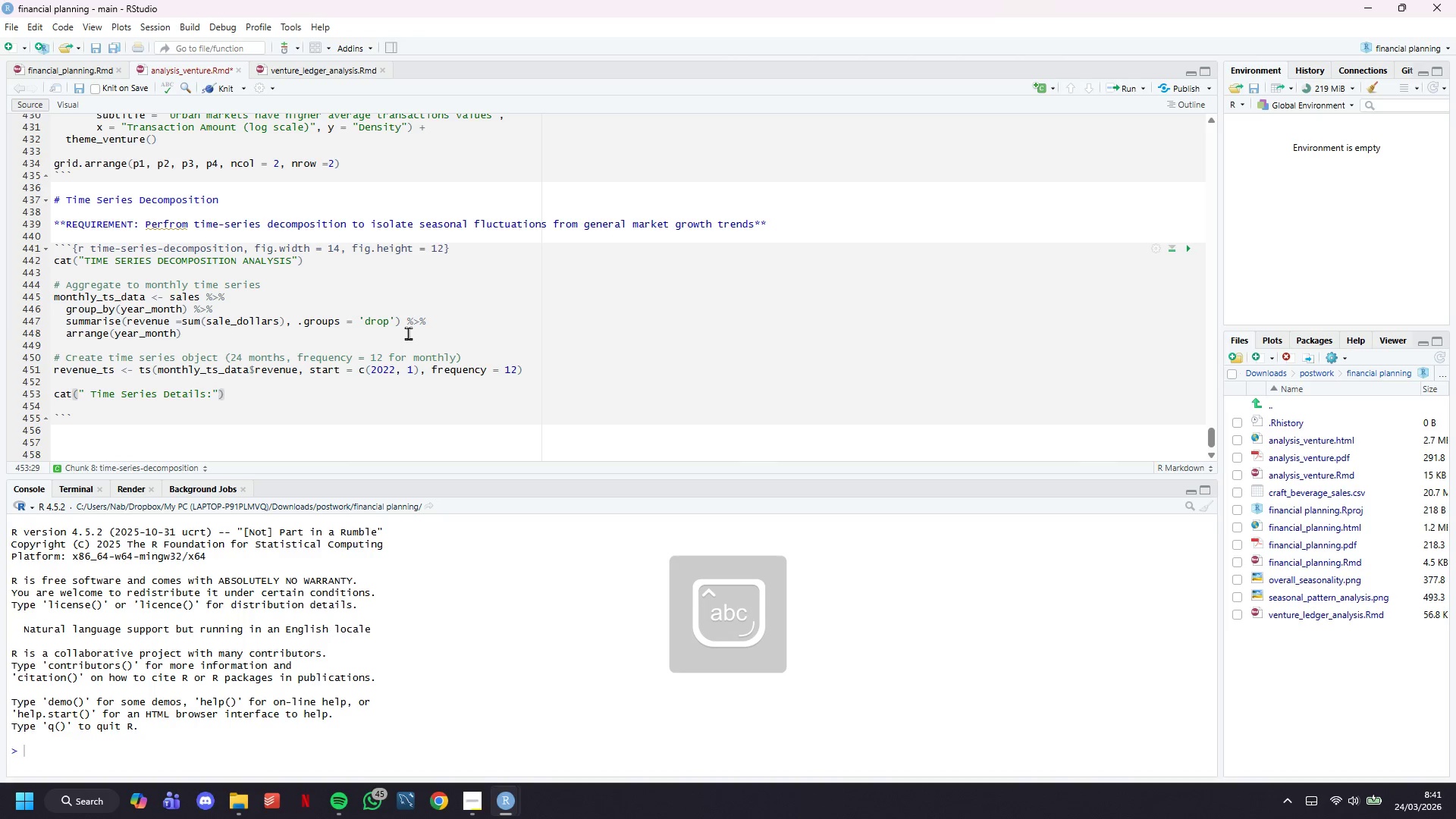 
key(Enter)
 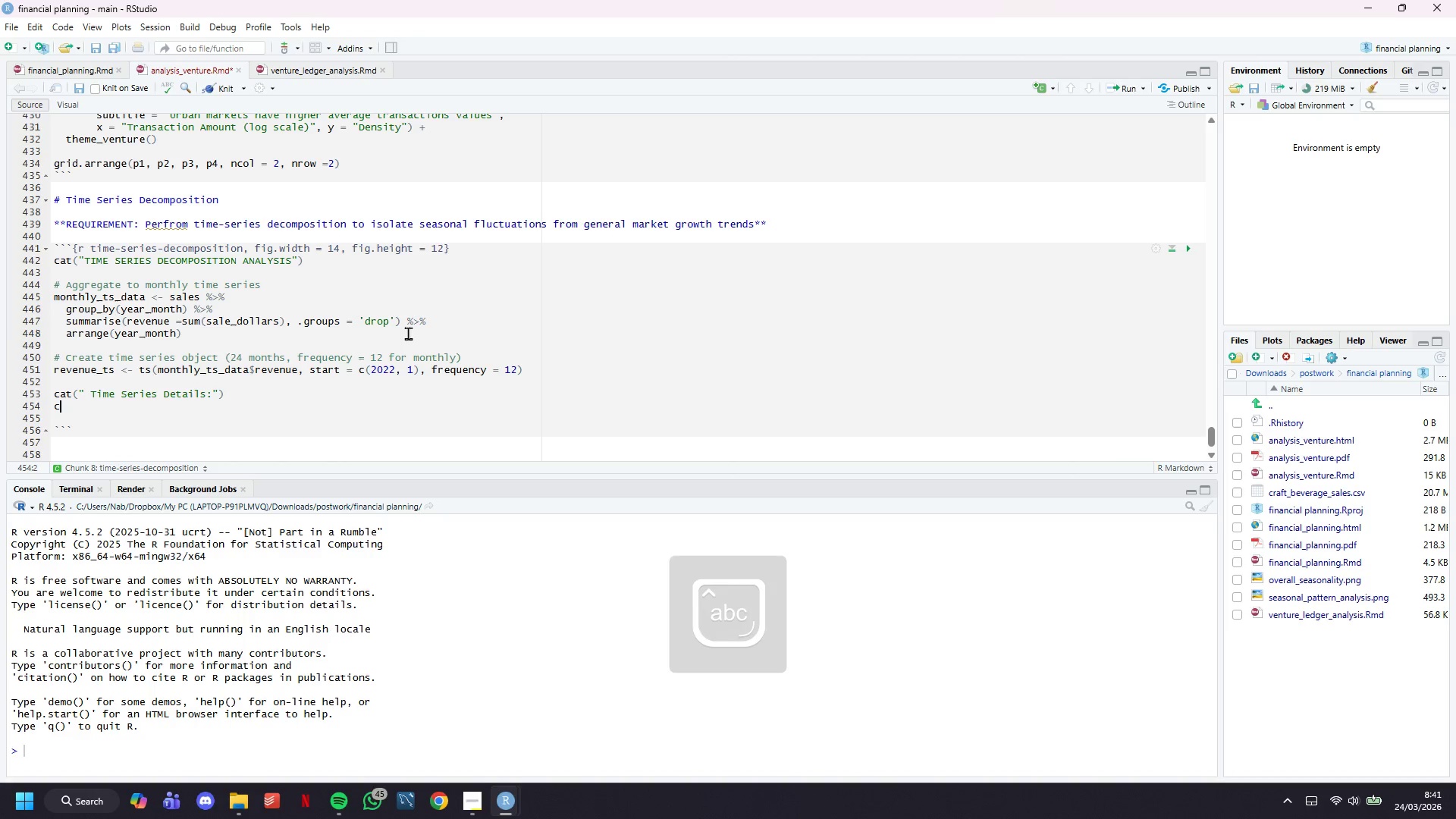 
type(cat(sprintf(" Start: %s)
 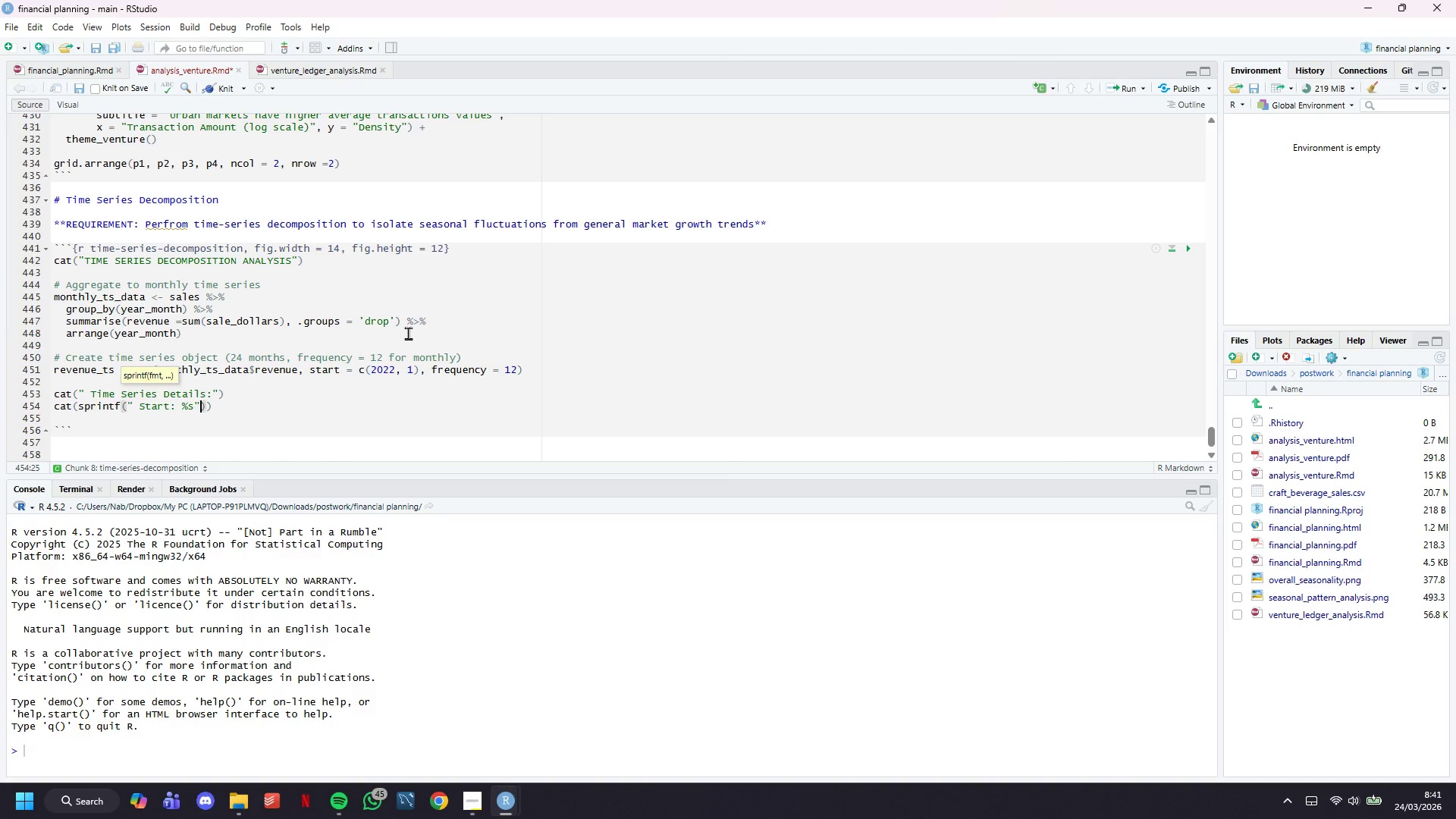 
 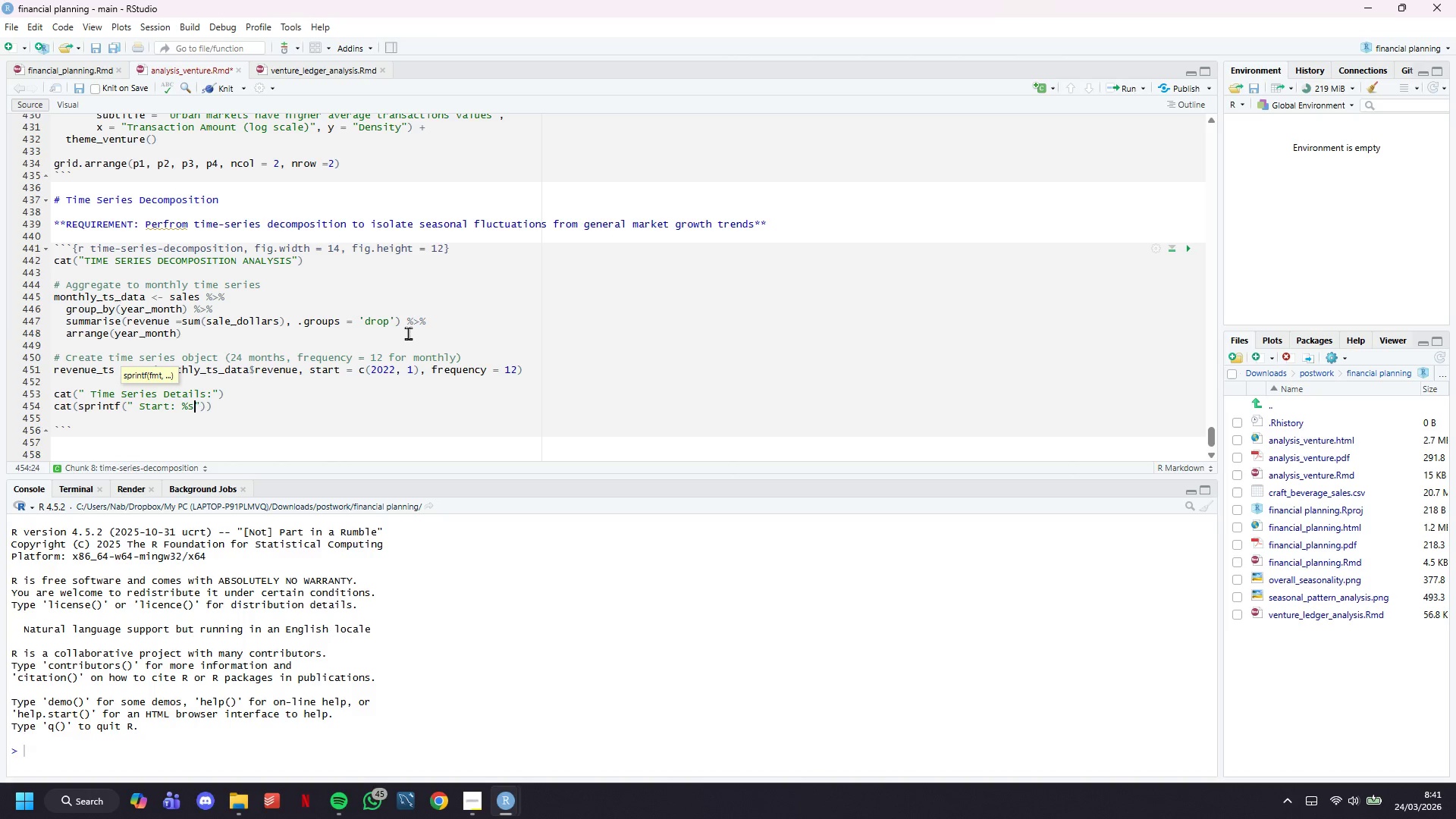 
key(ArrowRight)
 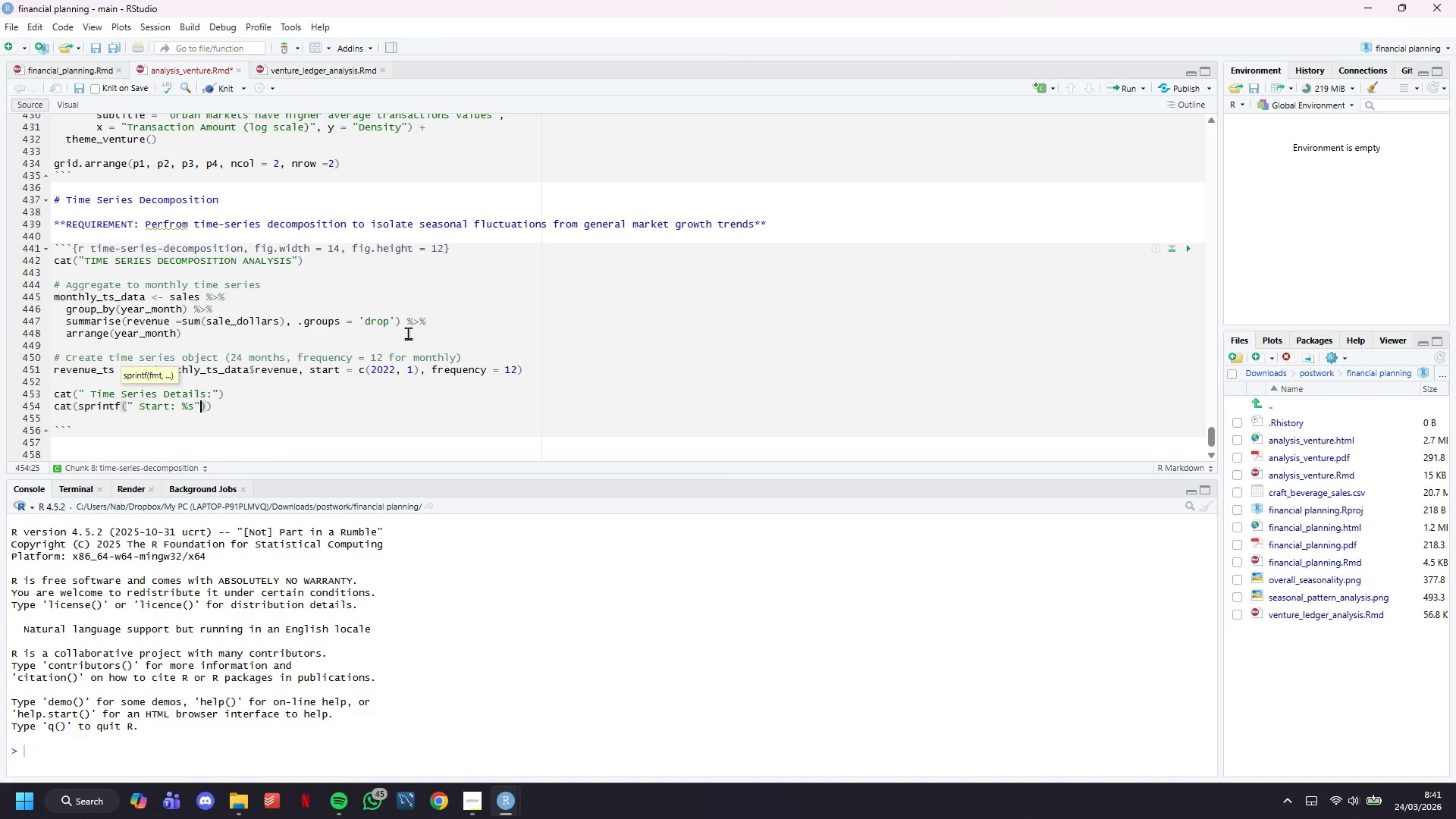 
type(, min(monthly_ts_data$year_month)
 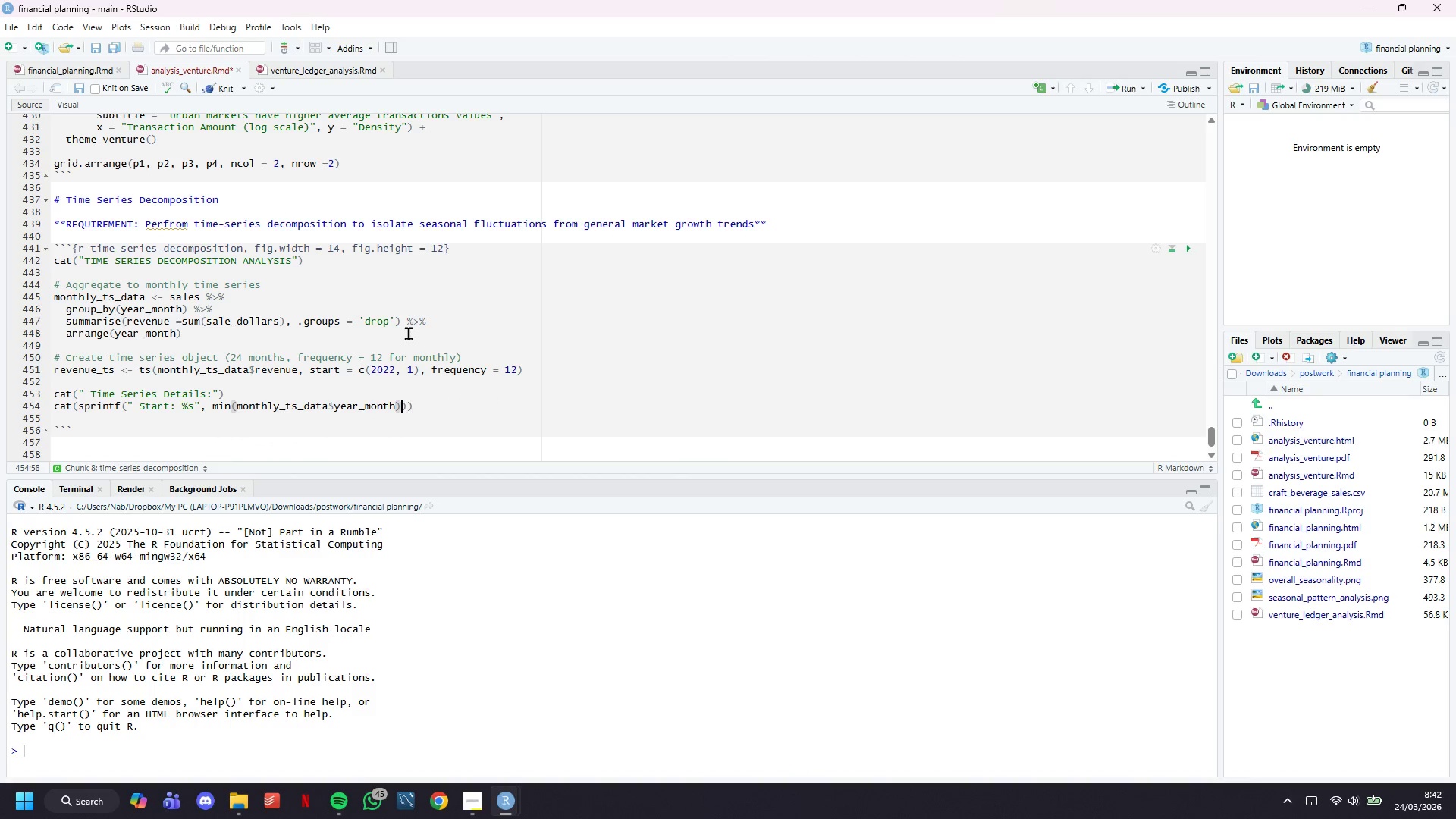 
 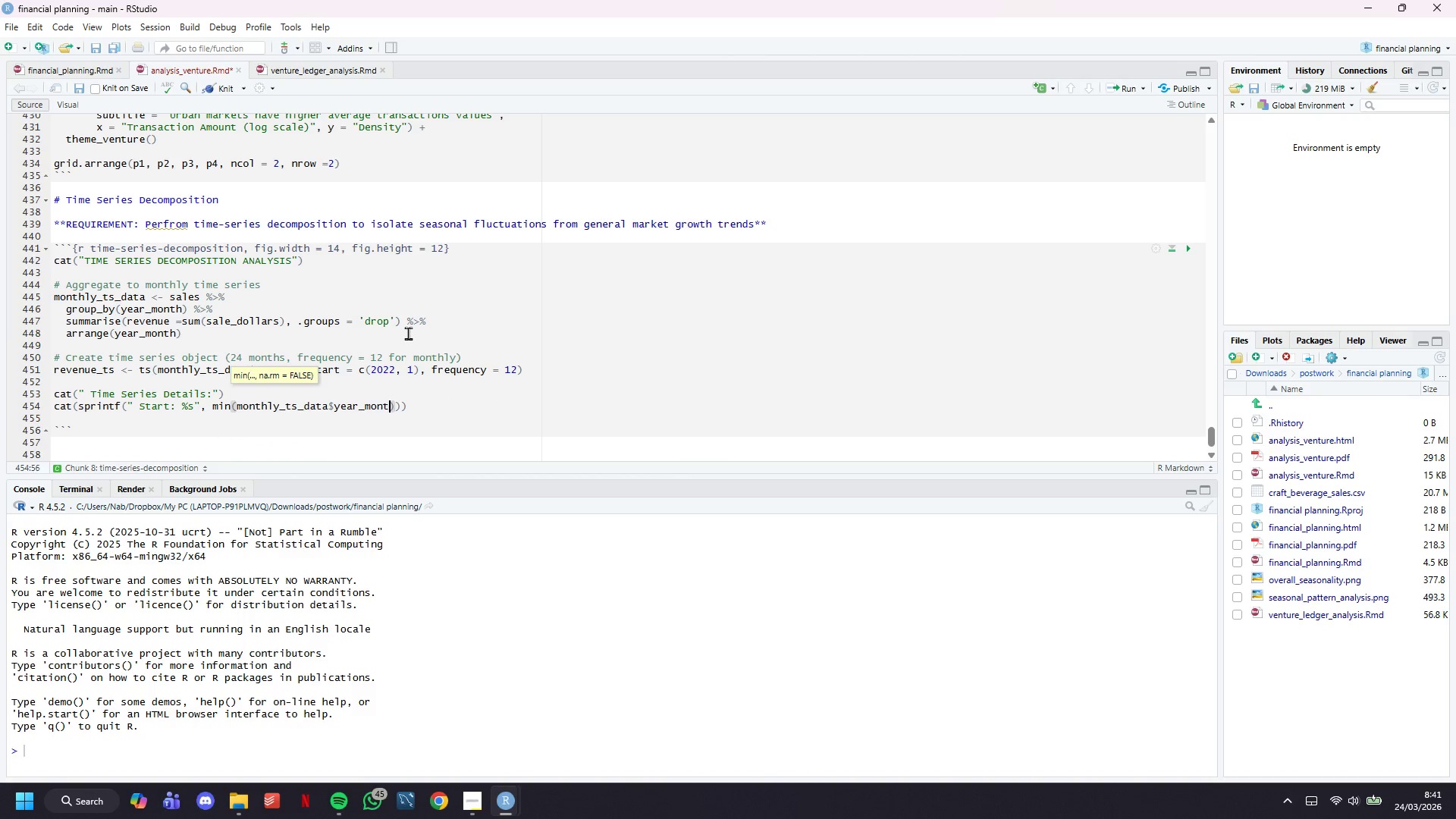 
key(ArrowRight)
 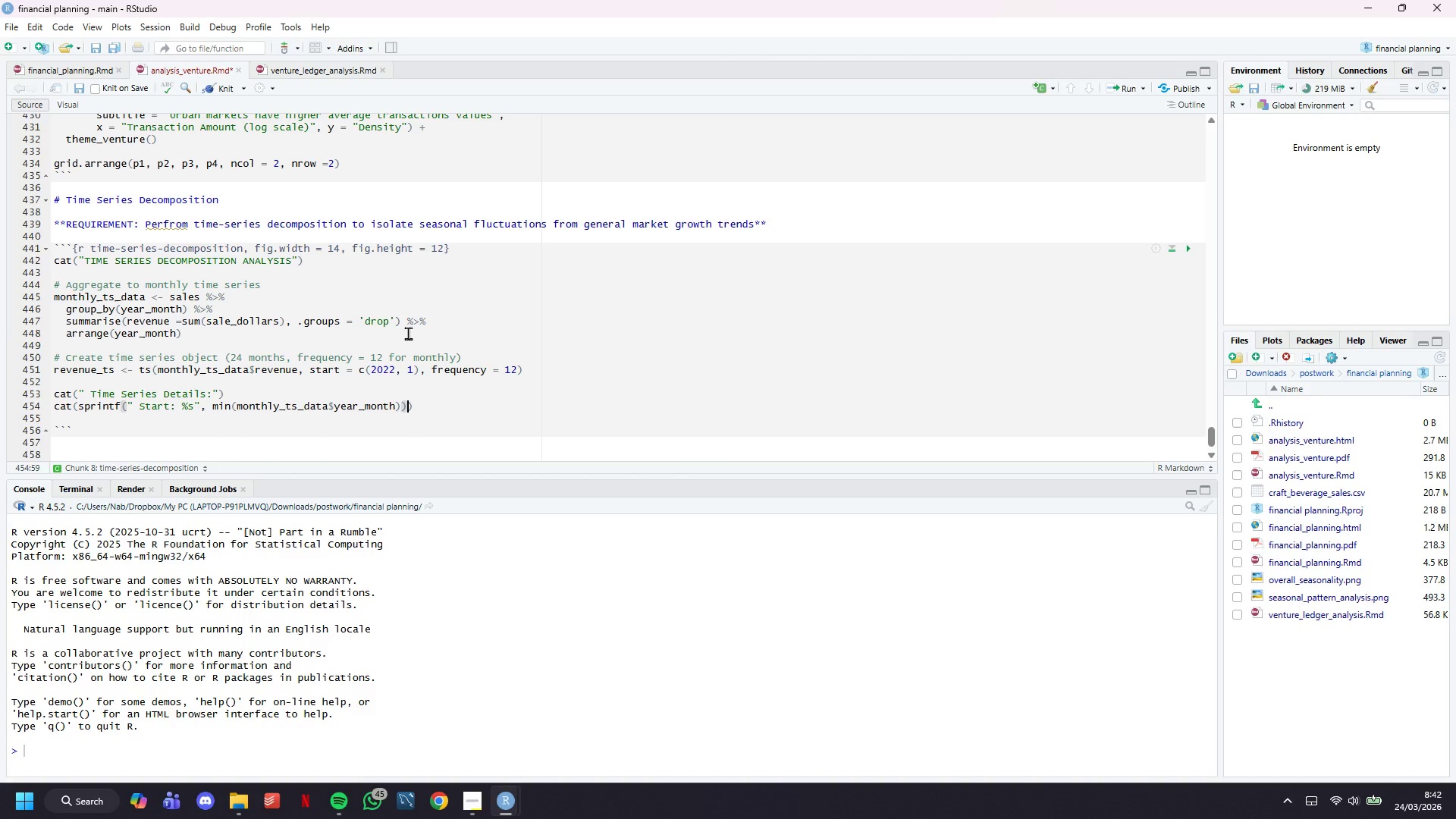 
key(ArrowRight)
 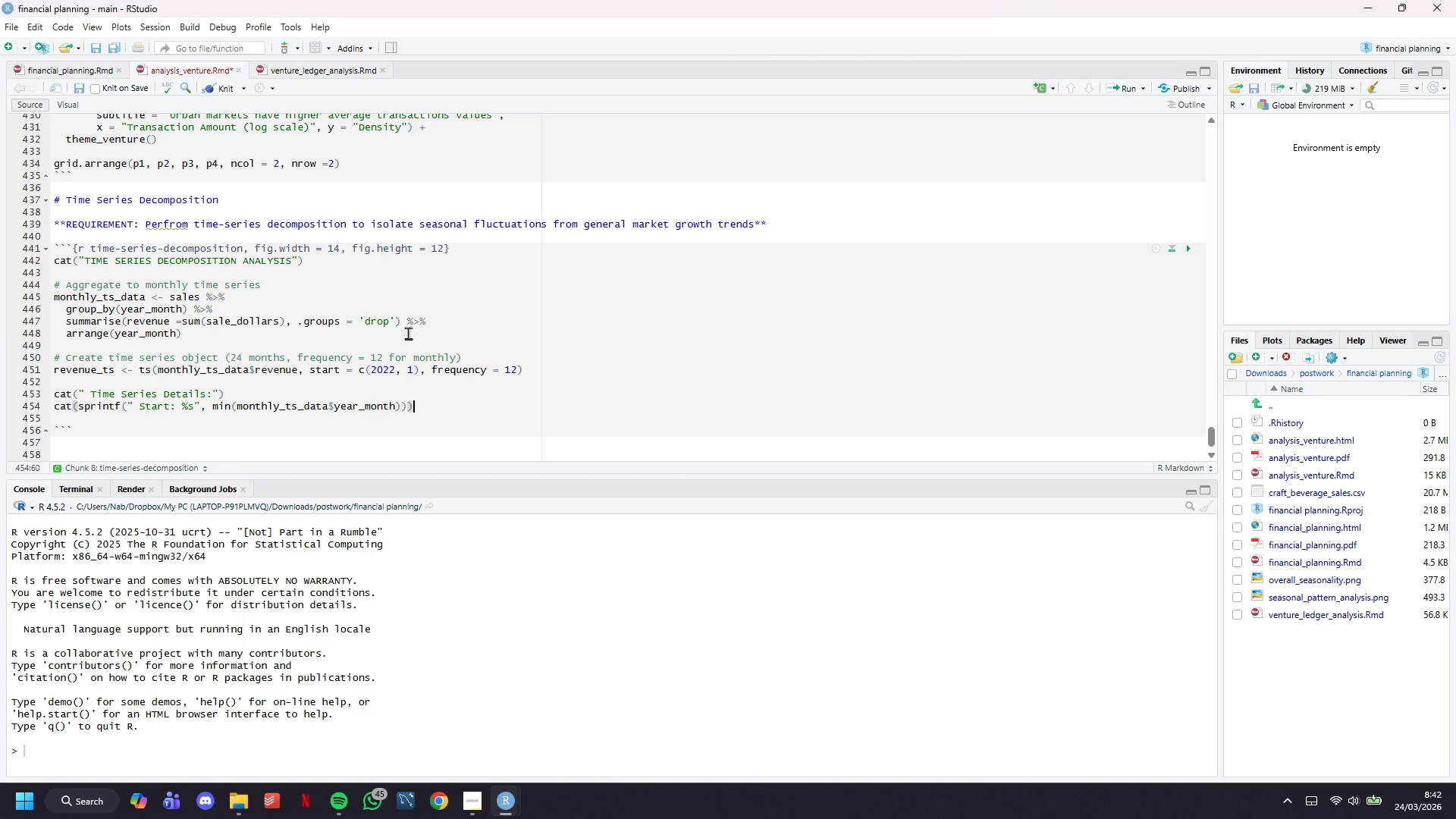 
key(ArrowRight)
 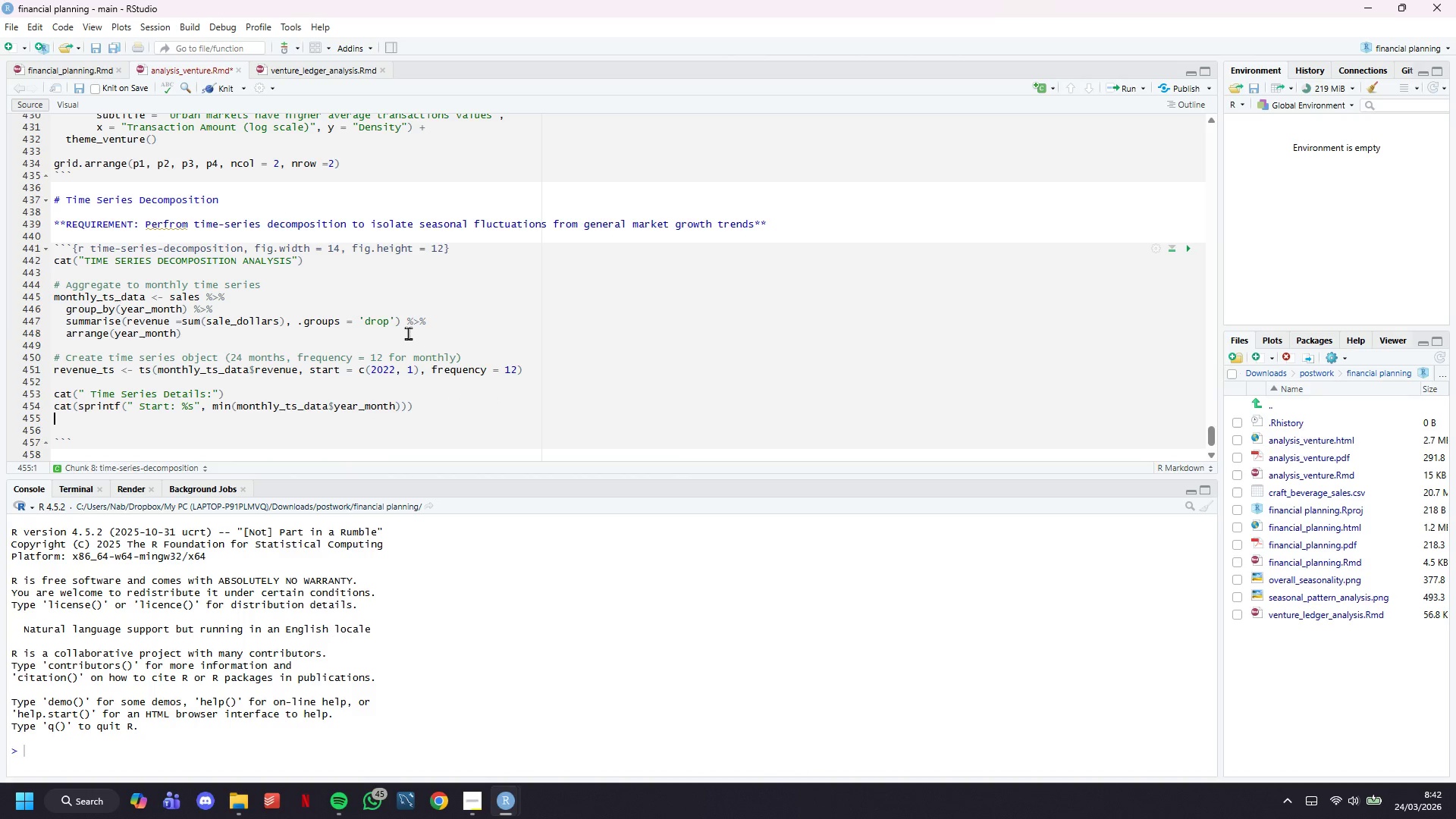 
key(Enter)
 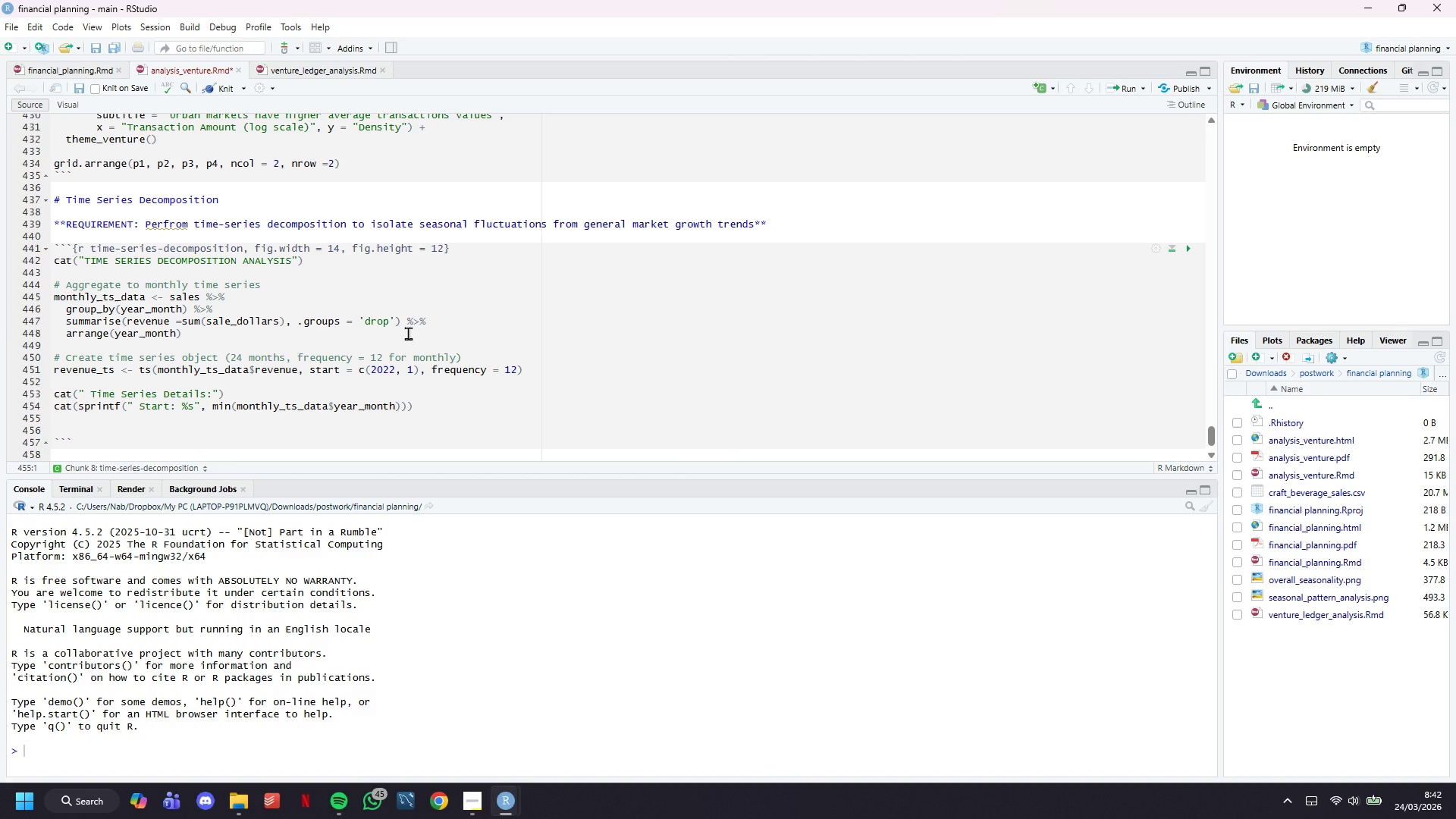 
scroll: coordinate [408, 333], scroll_direction: down, amount: 5.0
 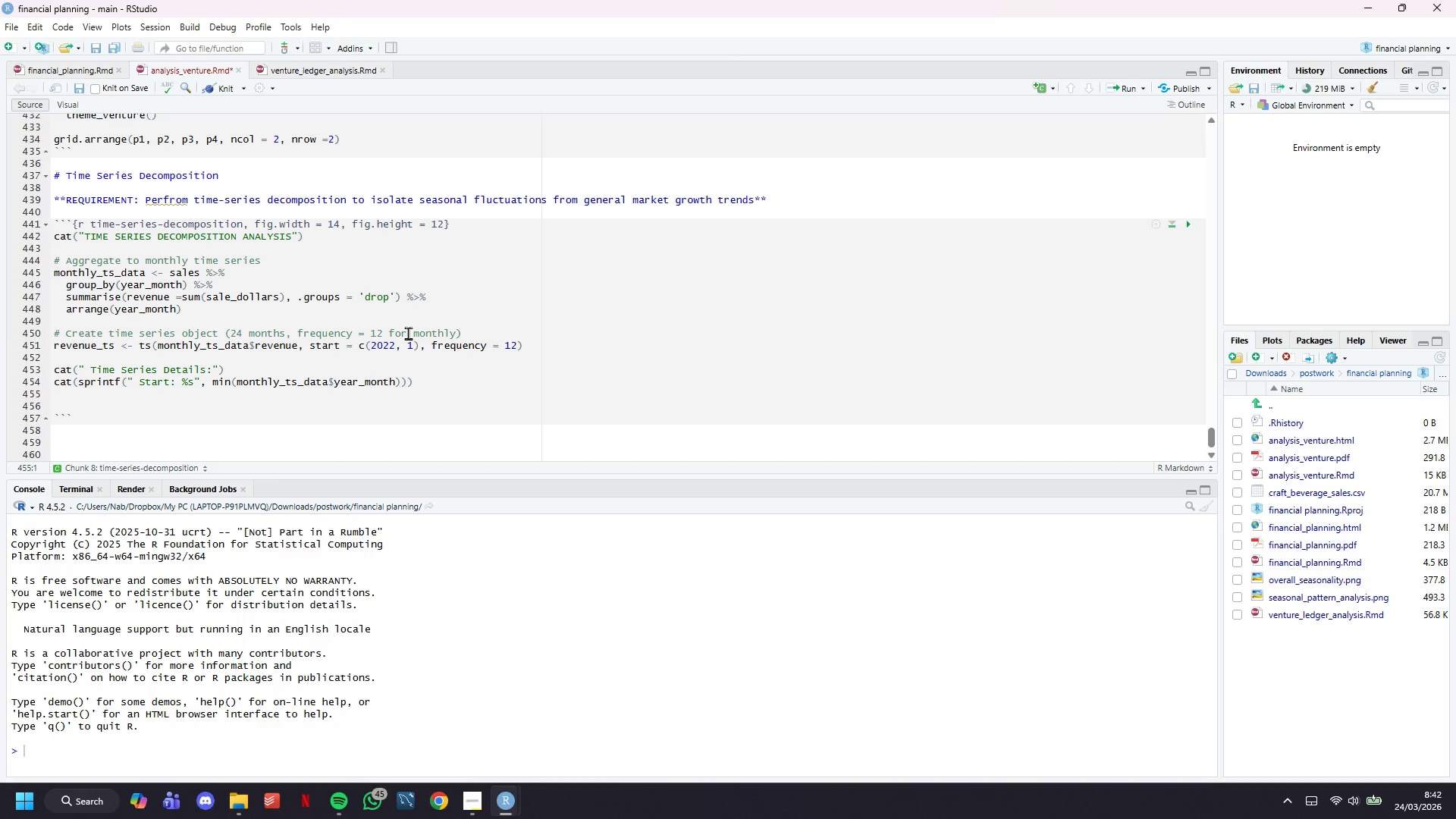 
type(d)
key(Backspace)
type(cat(sprintf(" End: %s)
 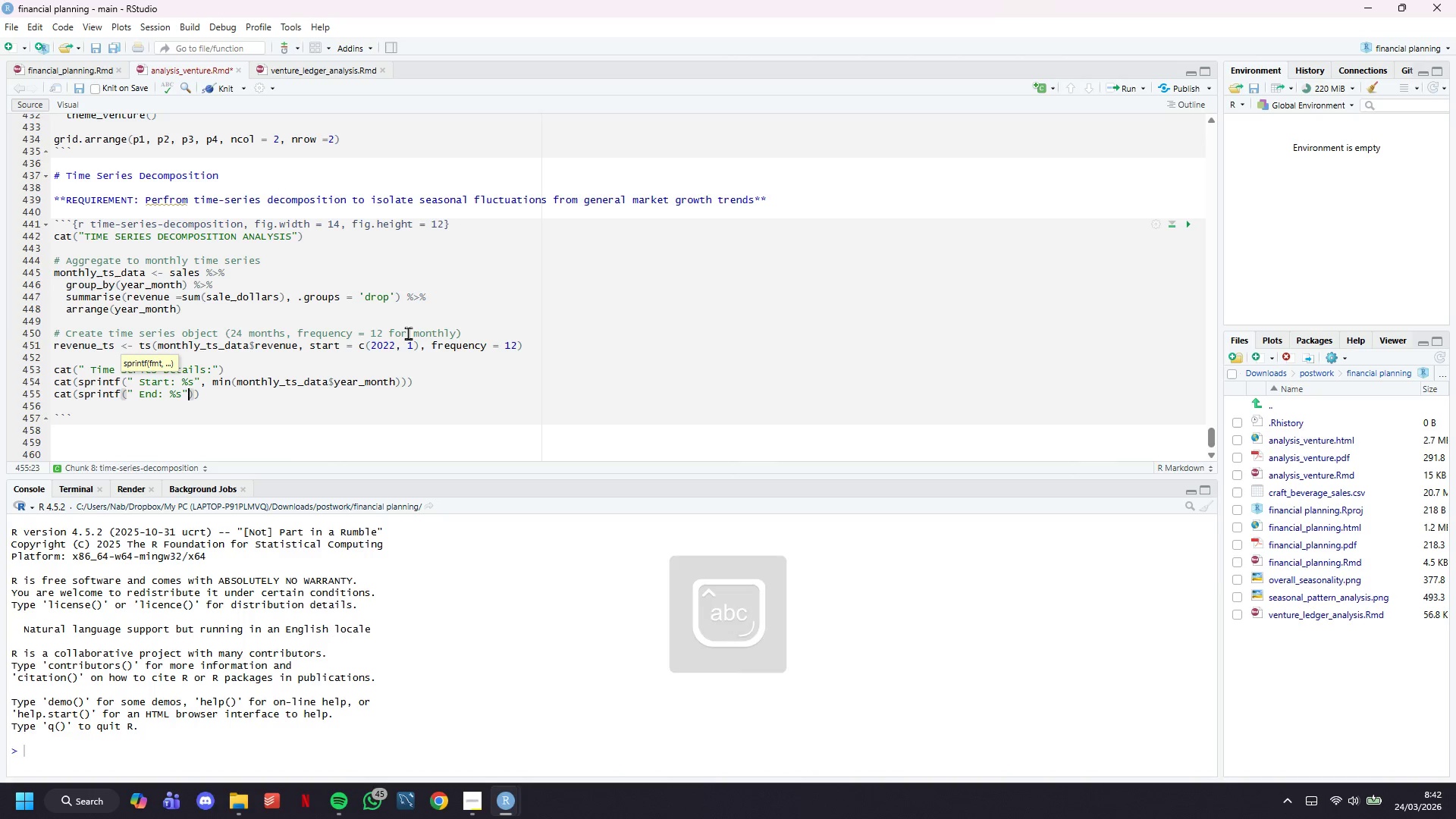 
 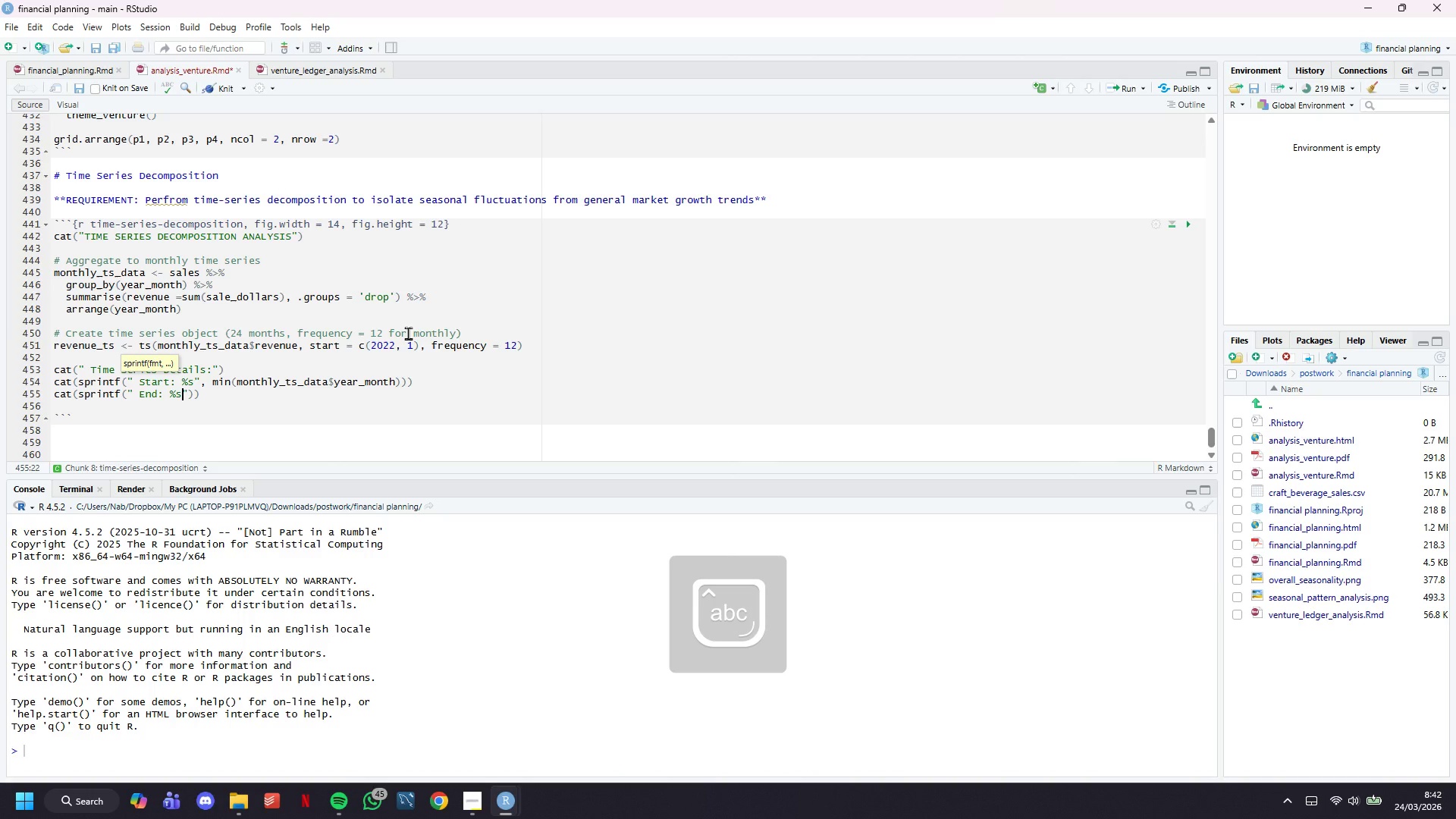 
key(ArrowRight)
 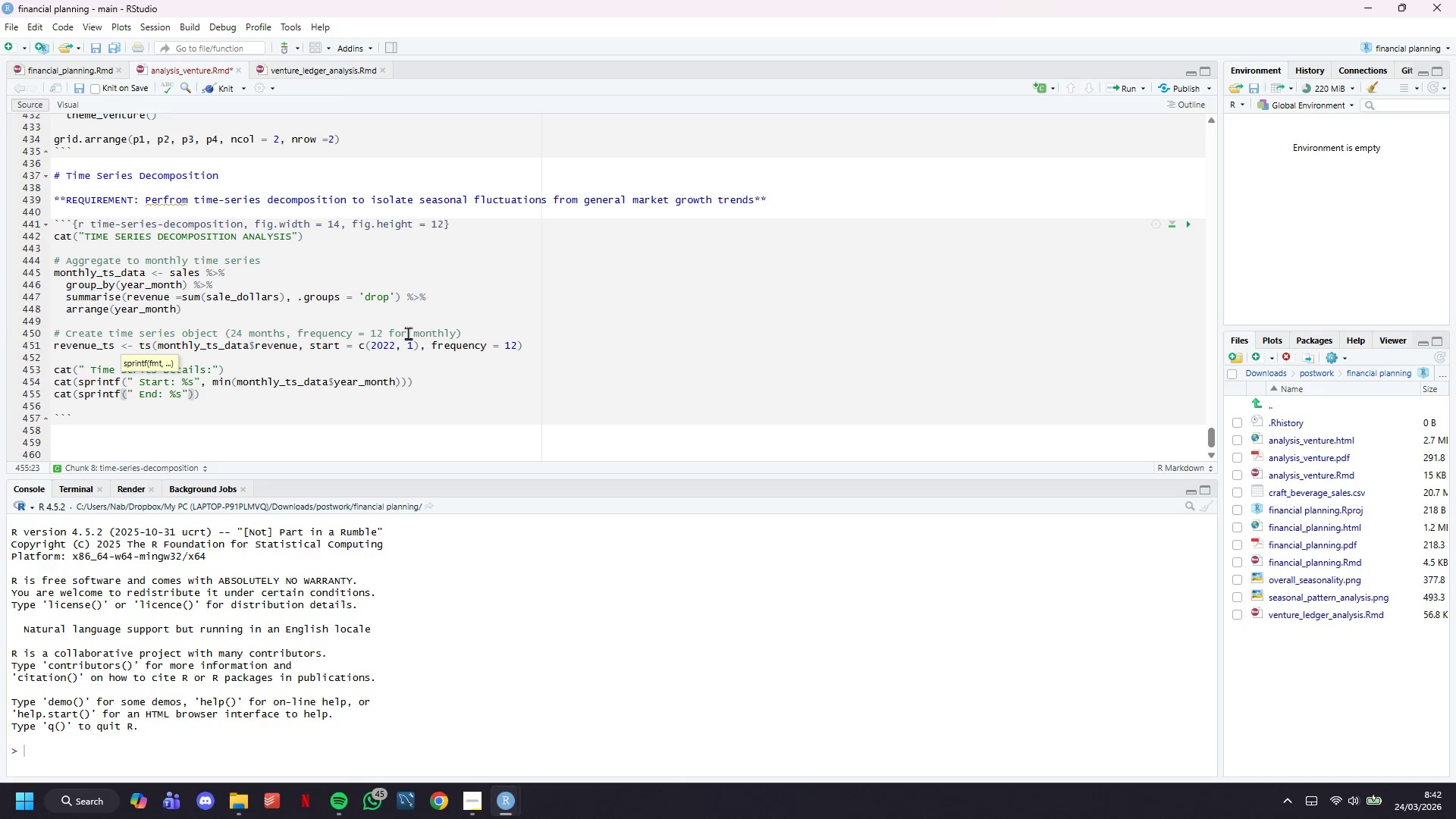 
type(, max(monh)
key(Backspace)
type(thly)
 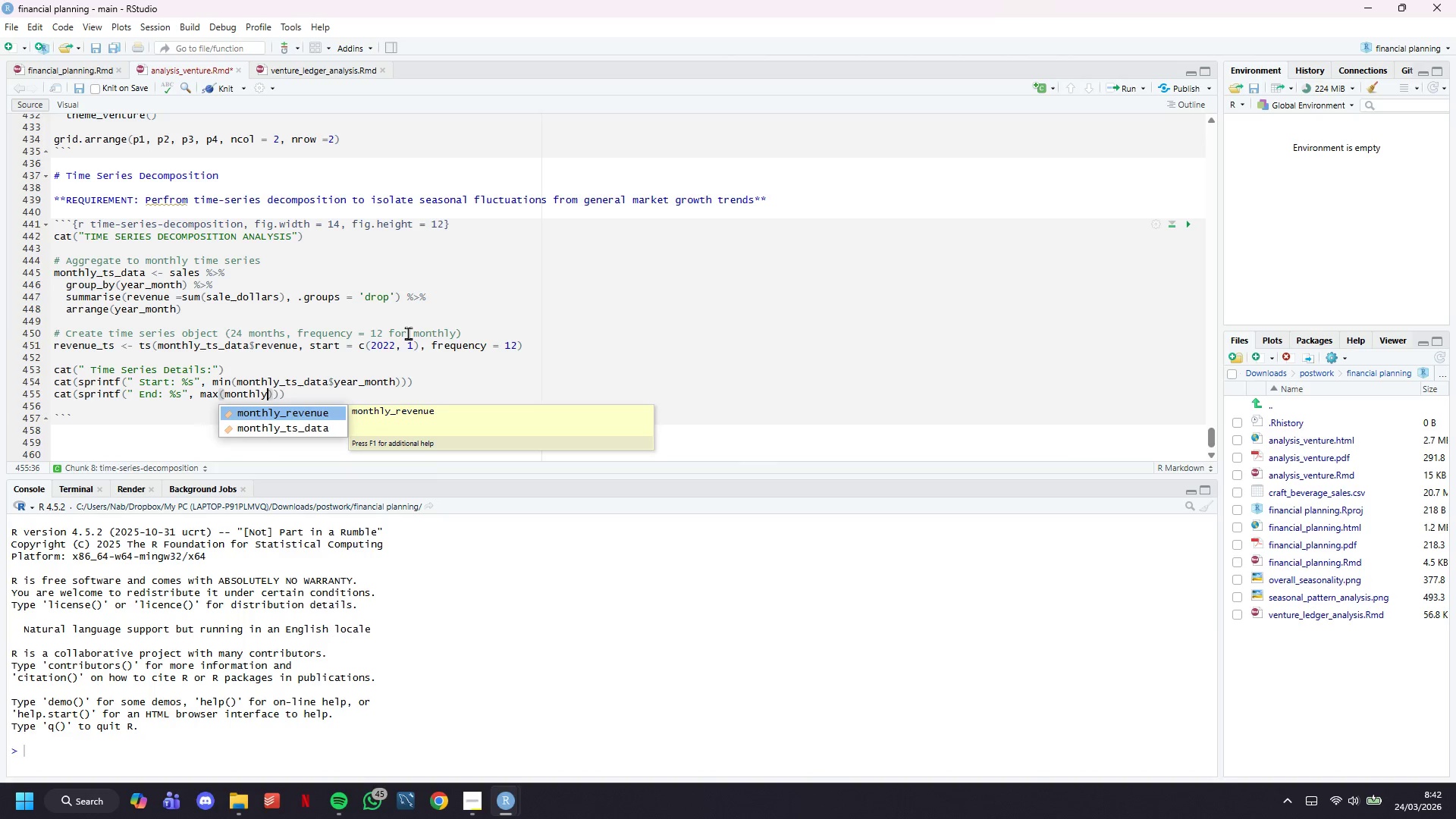 
key(ArrowDown)
 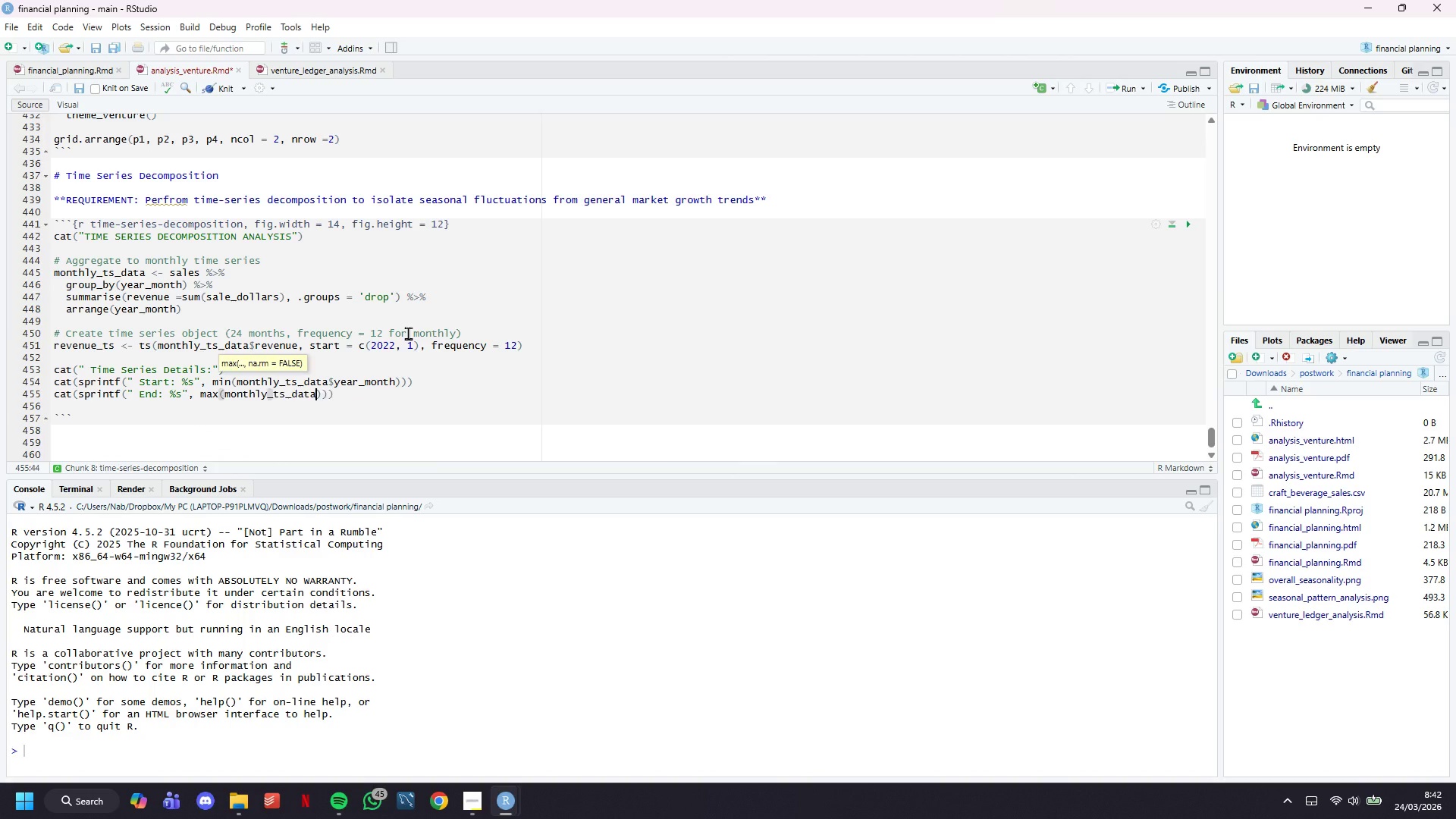 
key(Enter)
 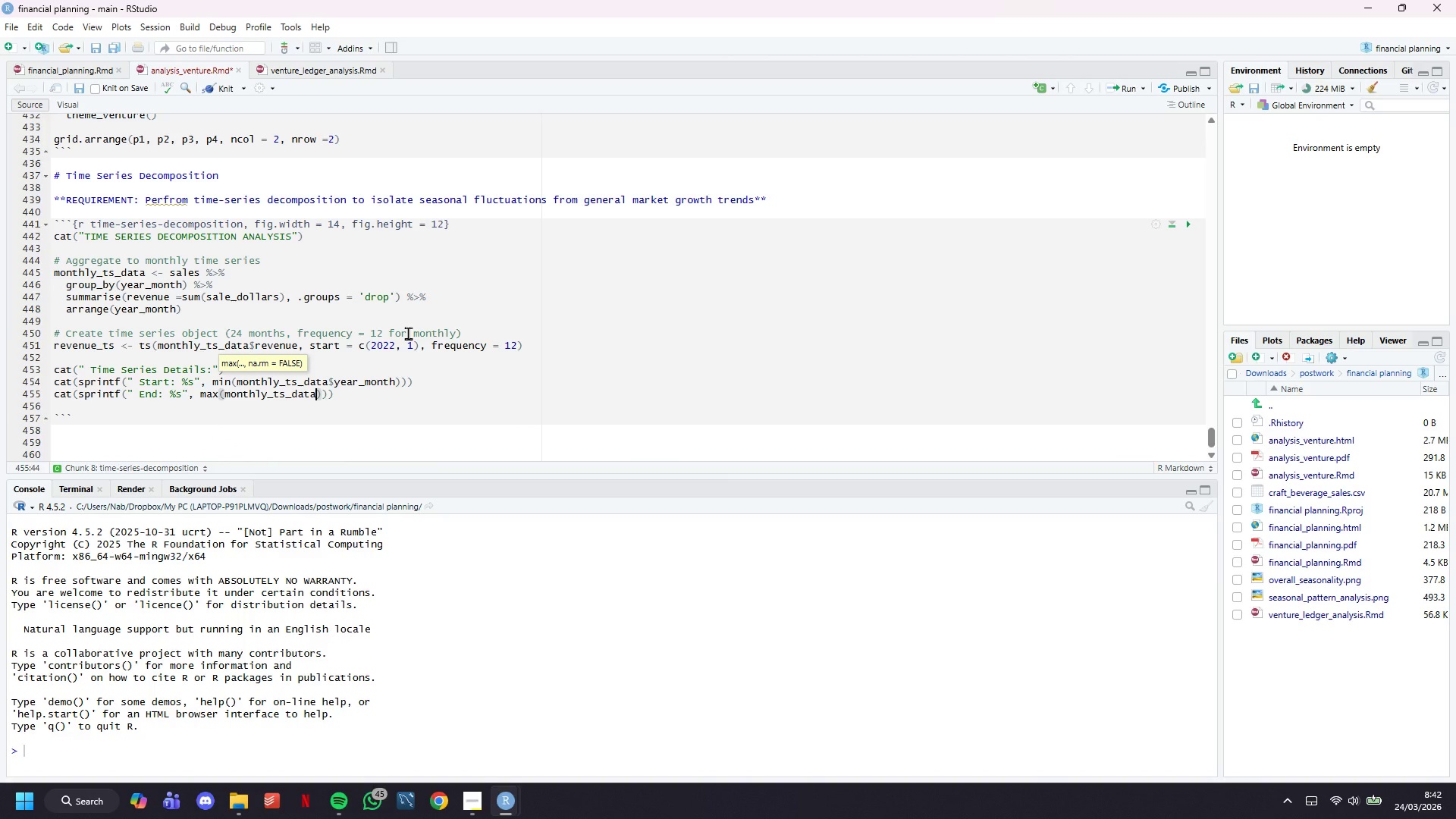 
hold_key(key=ShiftLeft, duration=0.45)
 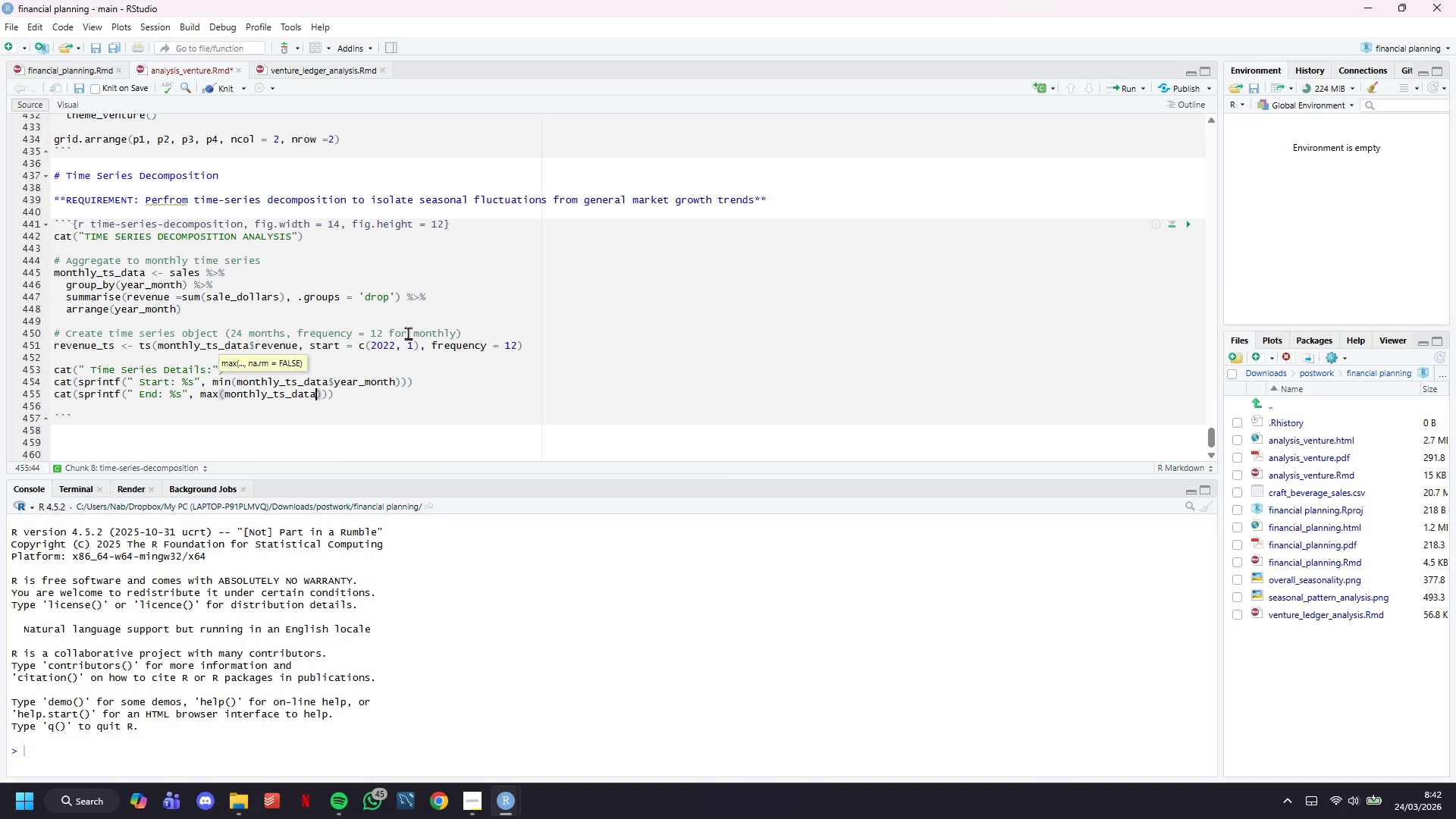 
type($year_month)
 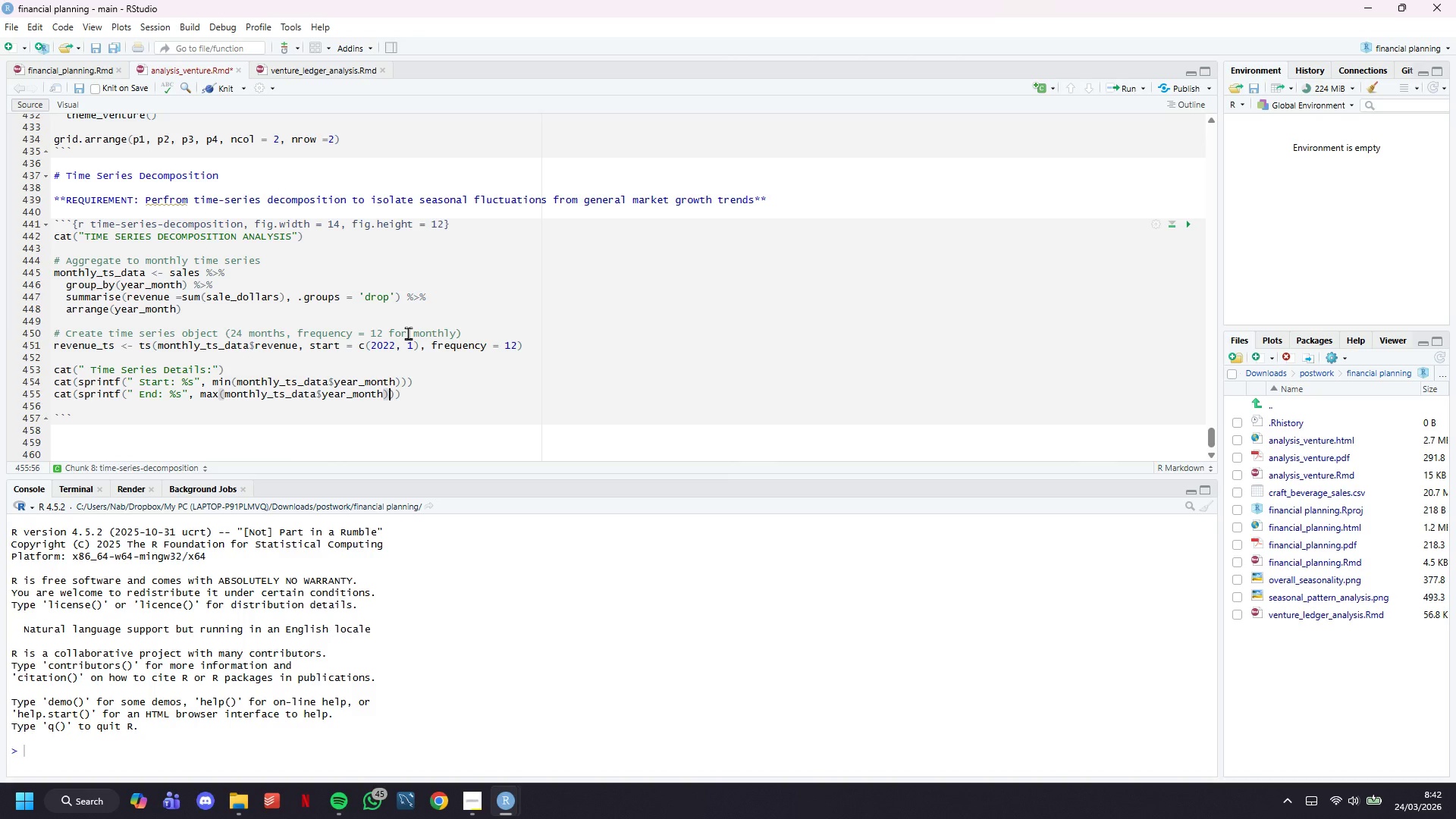 
key(ArrowRight)
 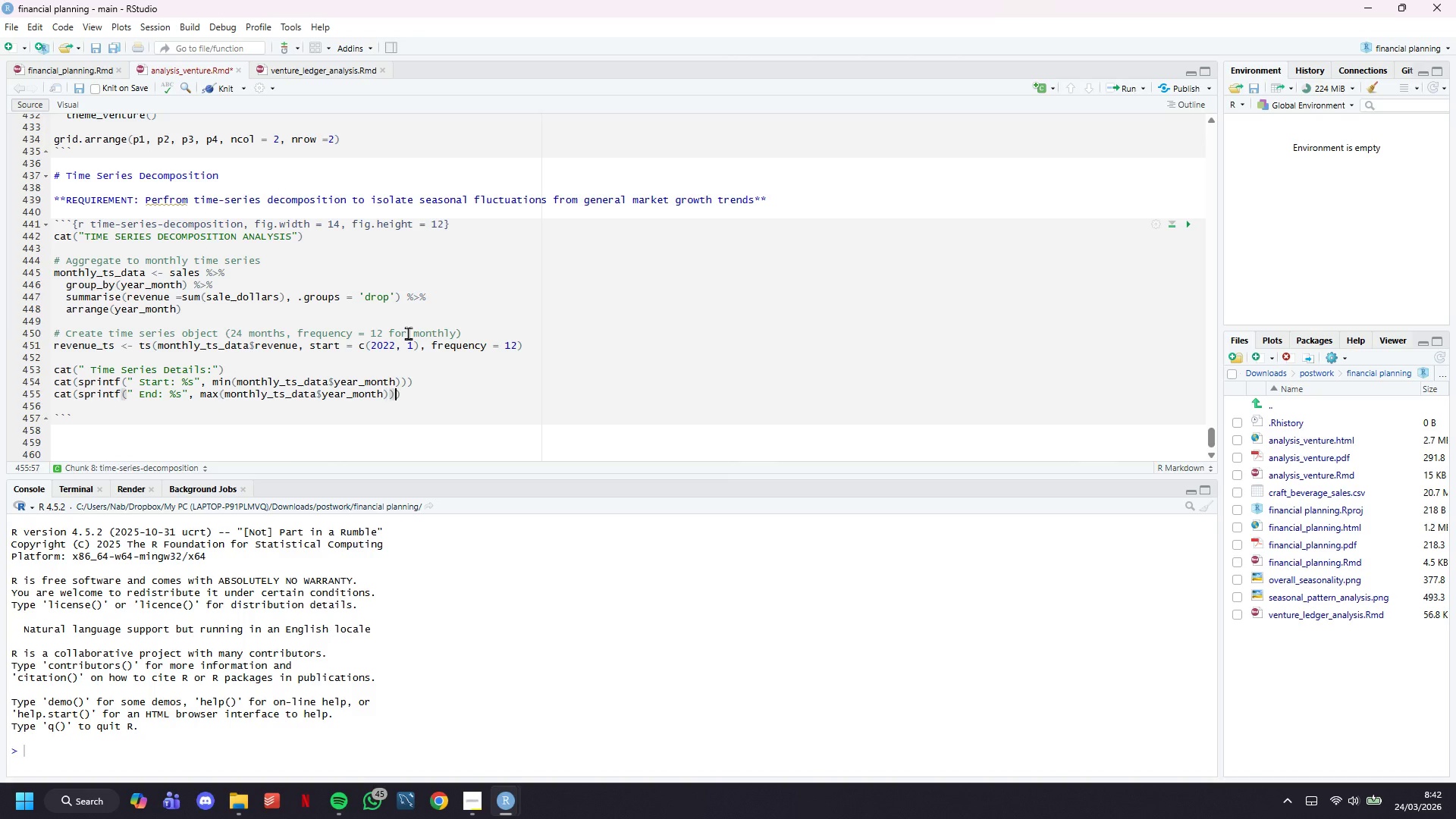 
key(ArrowRight)
 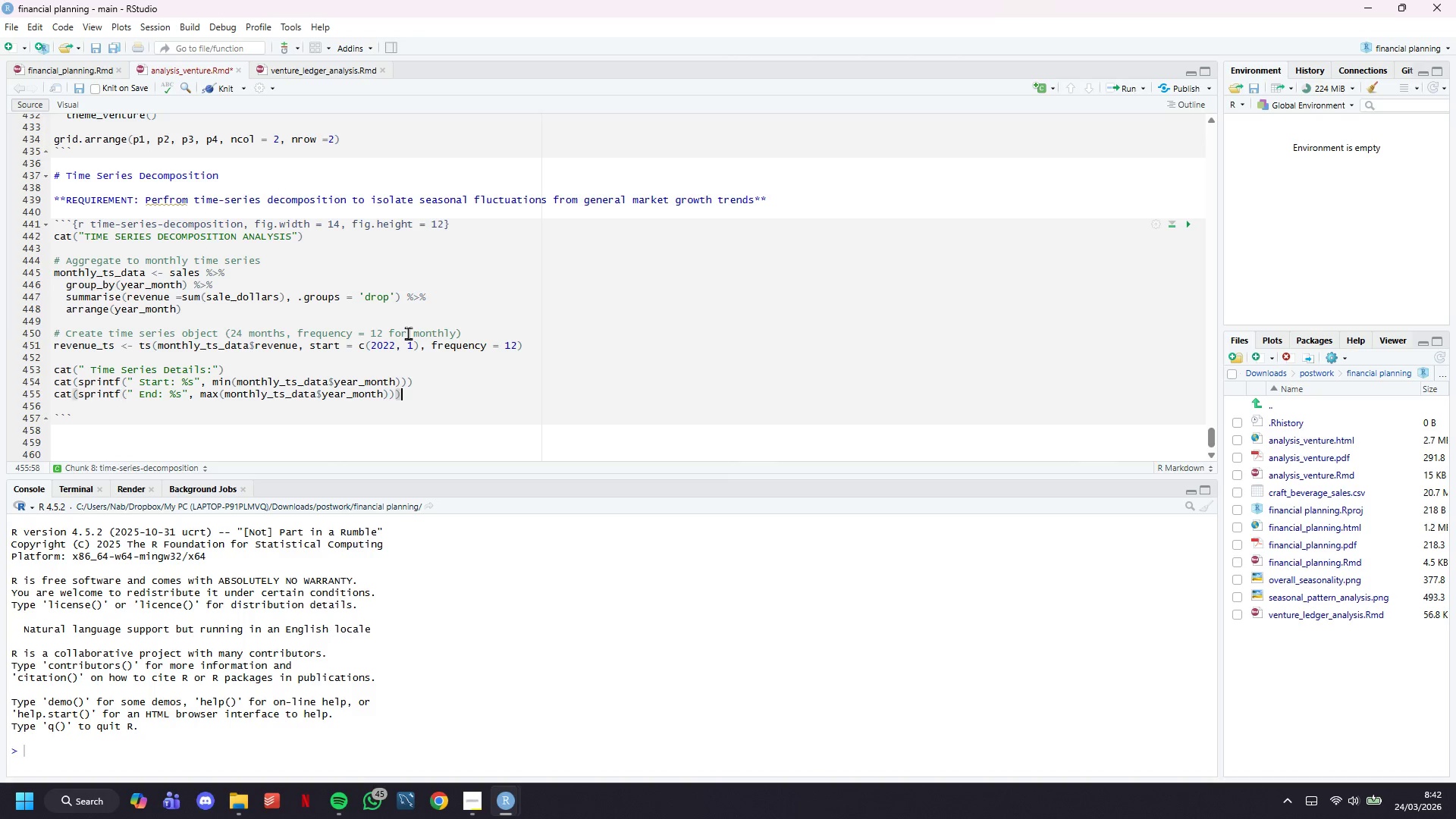 
key(ArrowRight)
 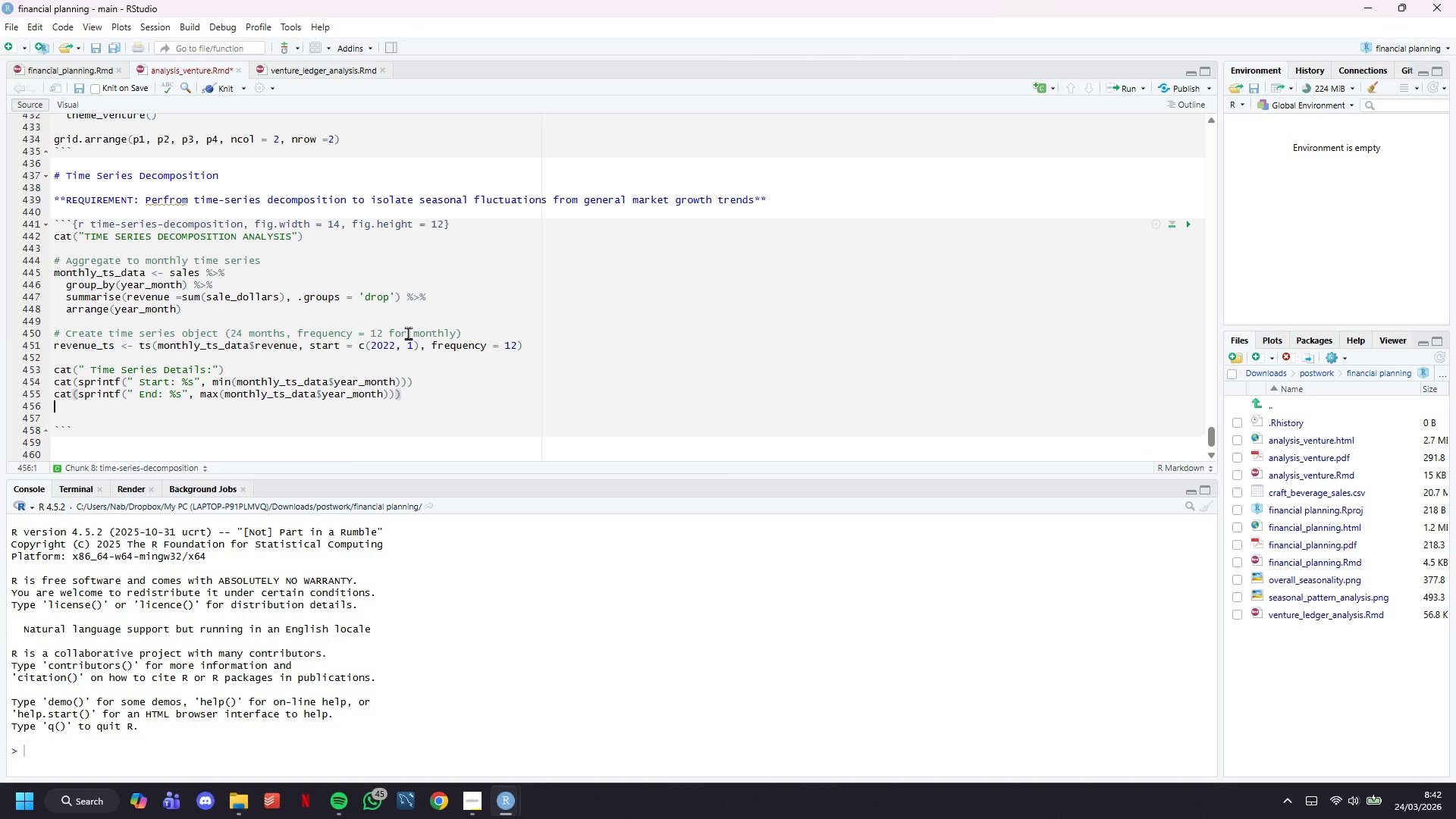 
key(Enter)
 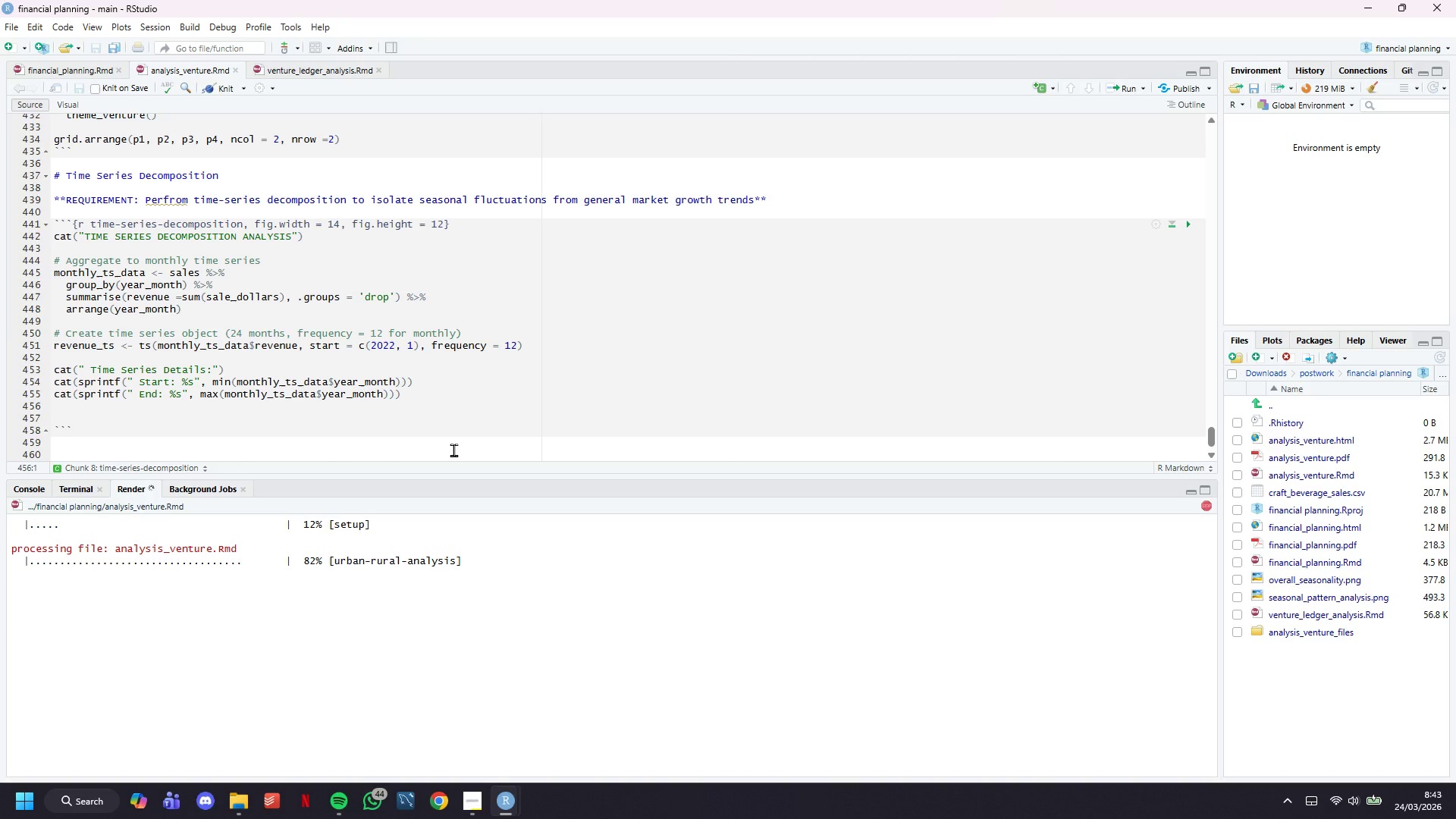 
wait(39.53)
 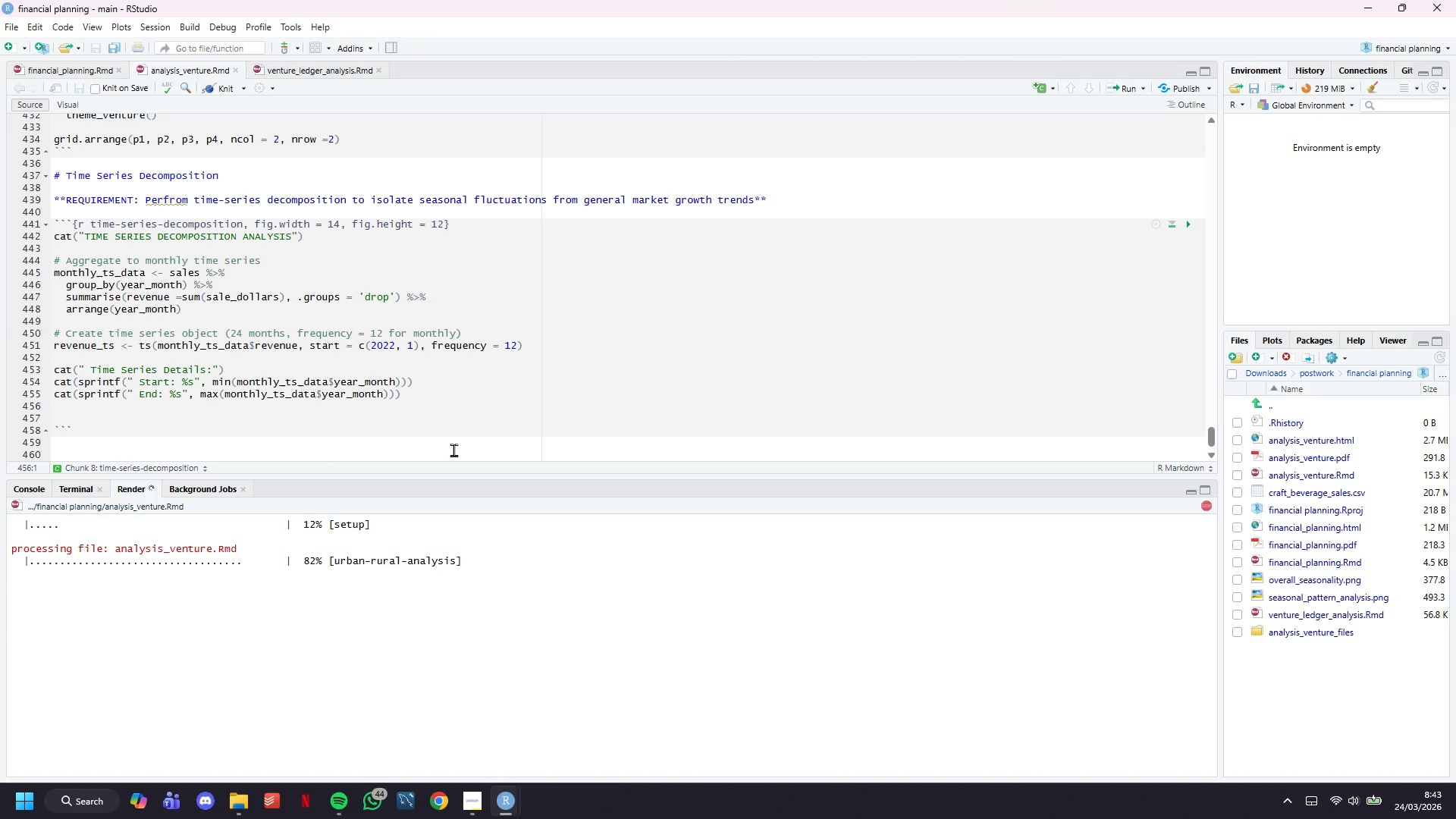 
scroll: coordinate [453, 450], scroll_direction: down, amount: 1.0
 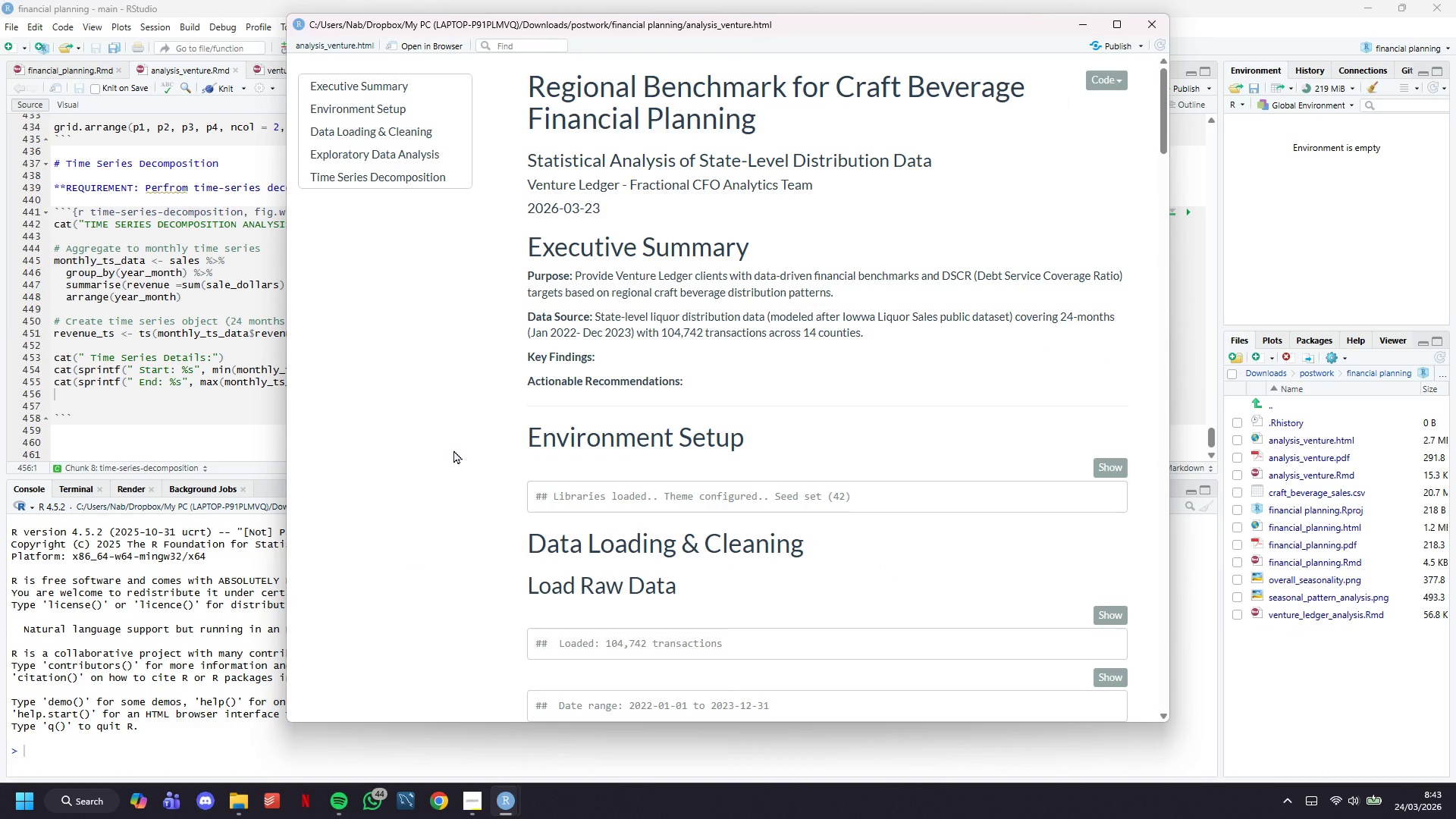 
wait(11.65)
 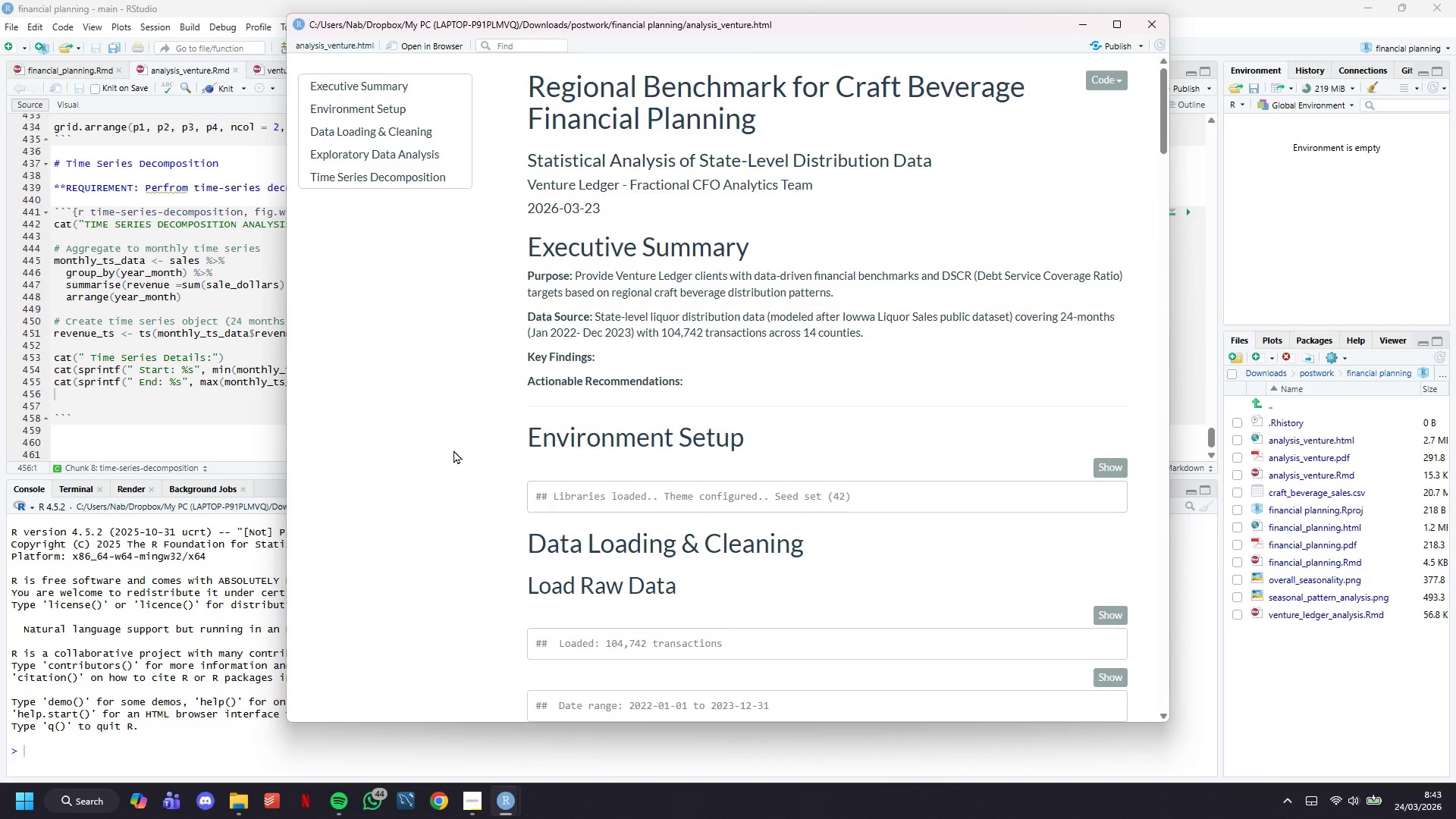 
scroll: coordinate [570, 383], scroll_direction: down, amount: 4.0
 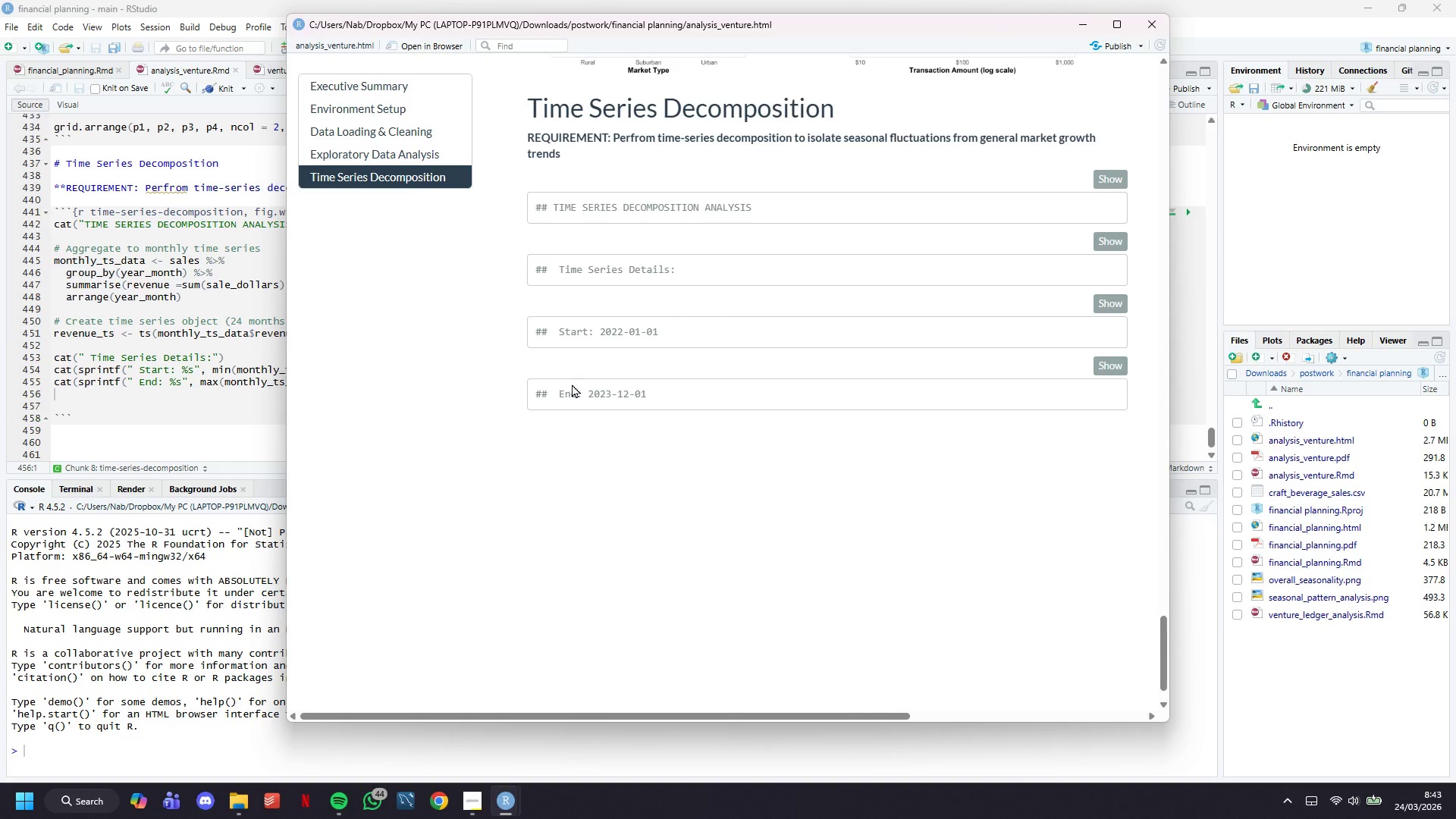 
wait(21.14)
 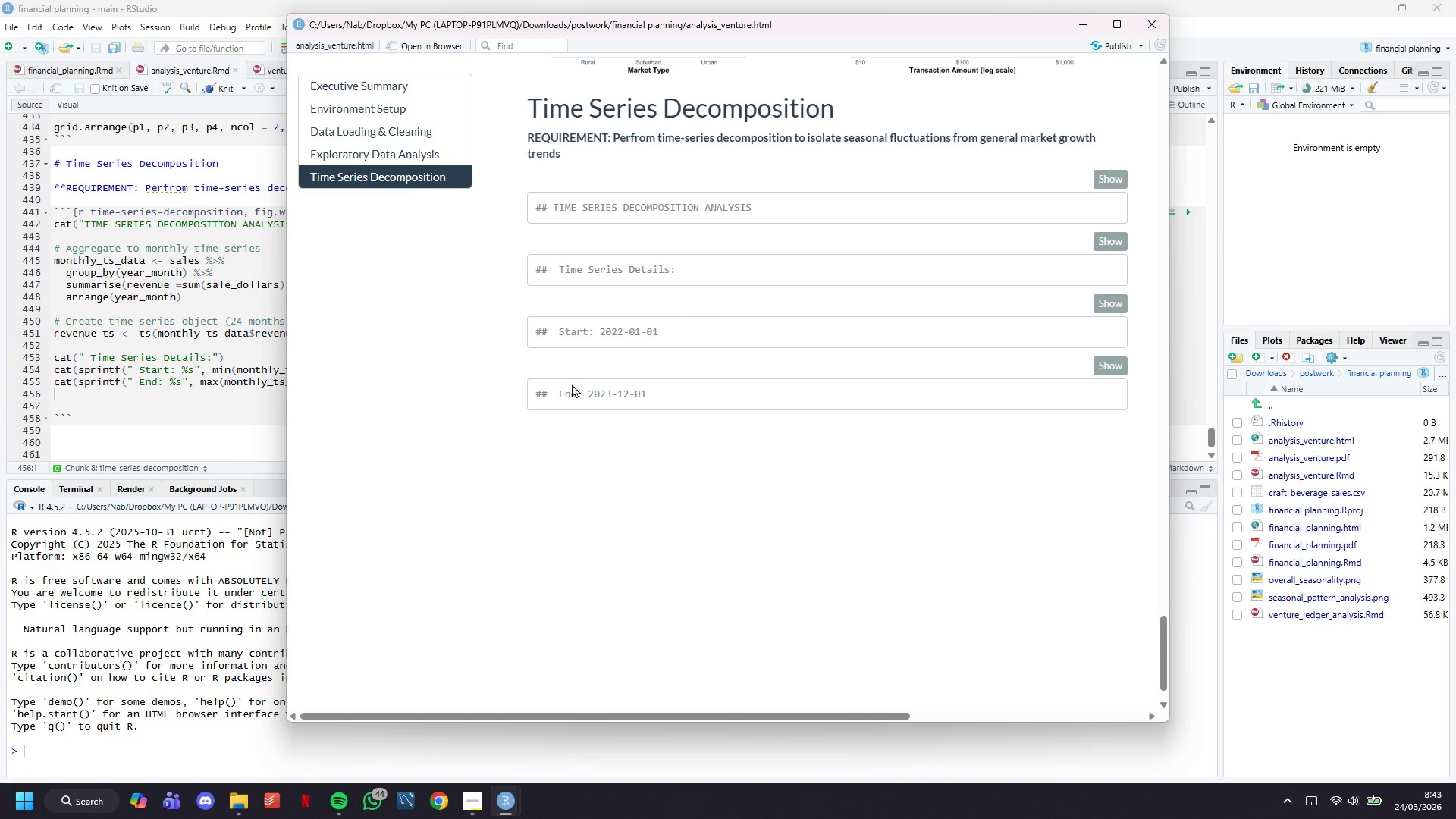 
double_click([595, 404])
 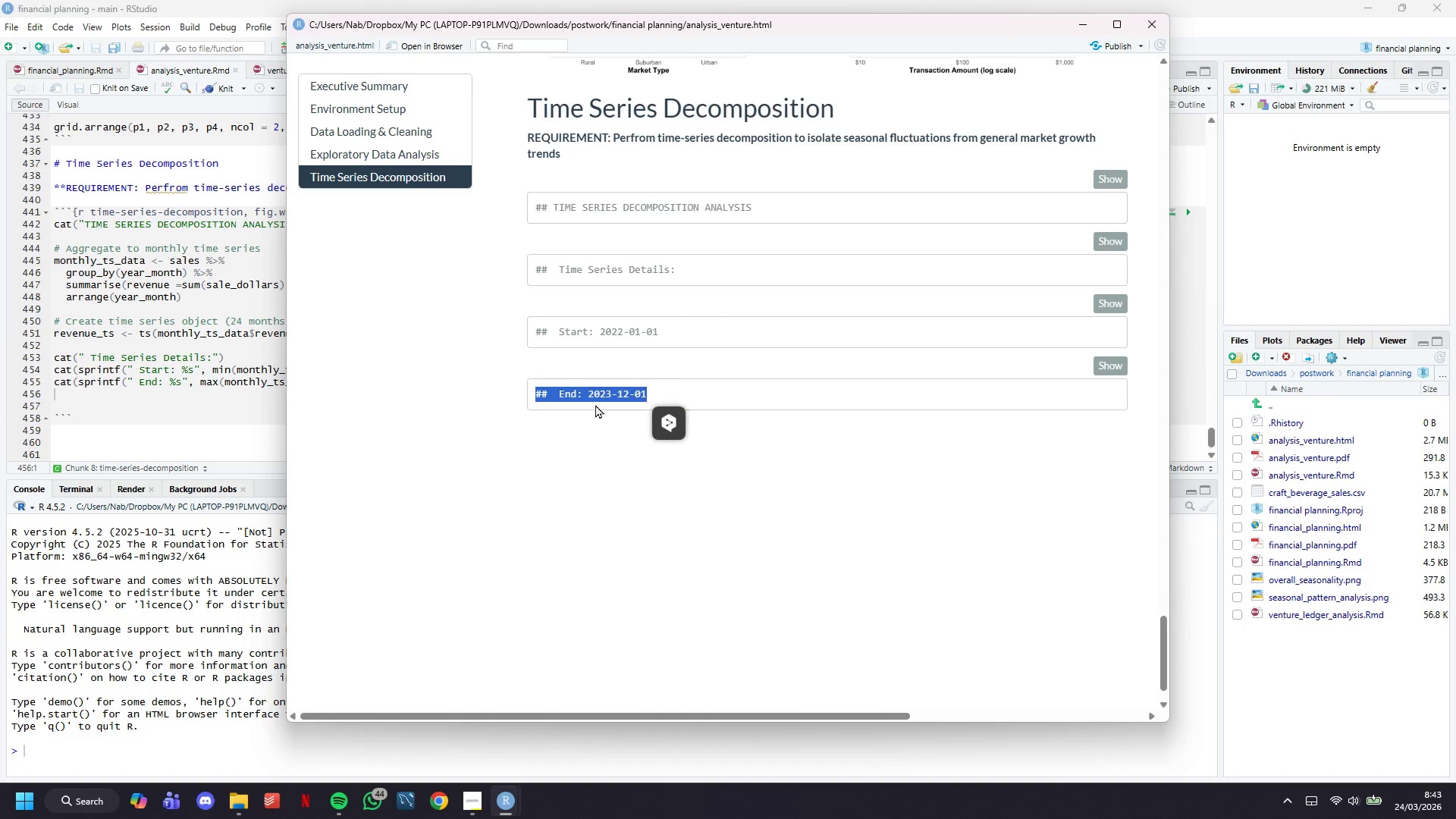 
triple_click([595, 404])
 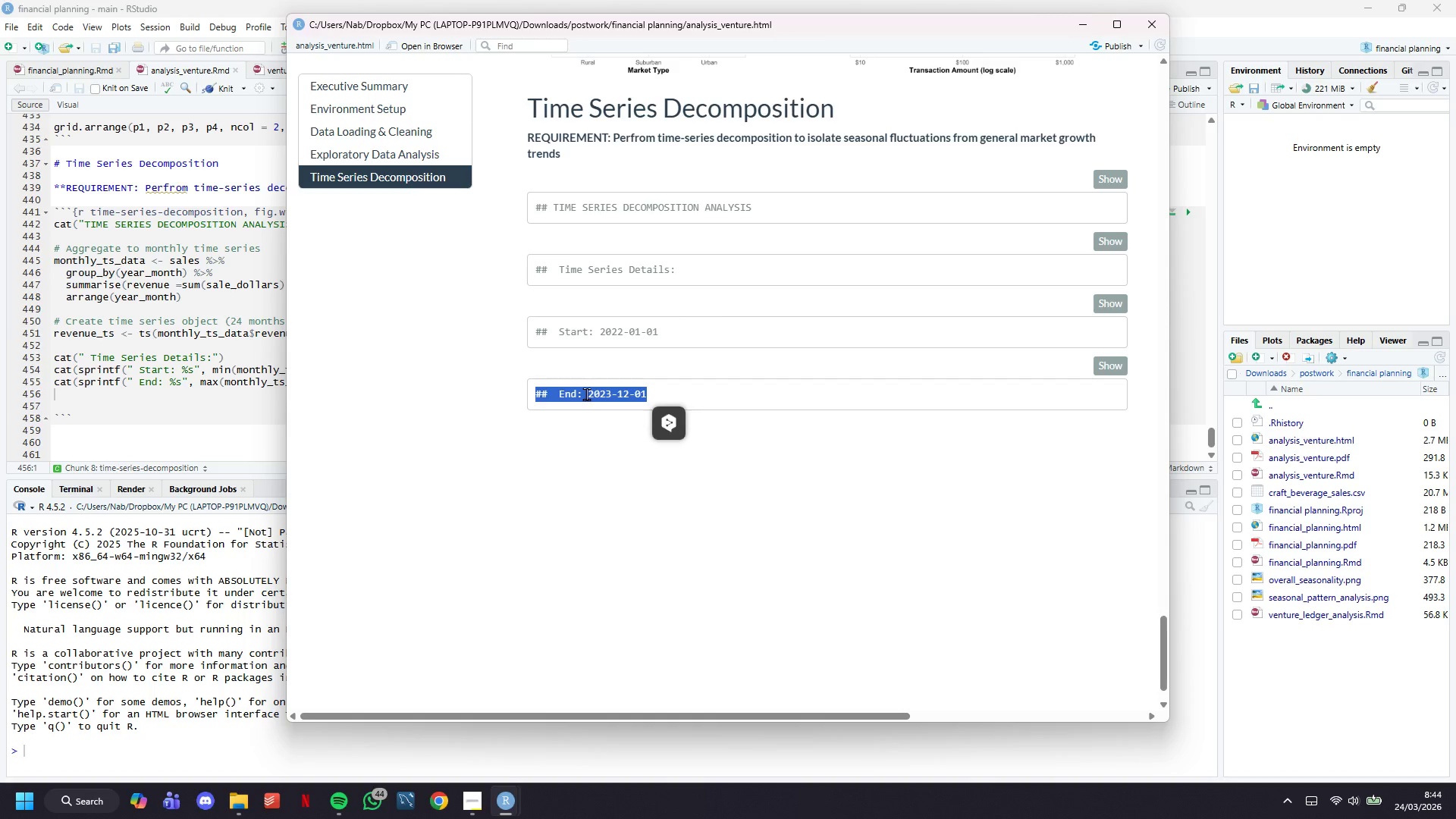 
wait(25.99)
 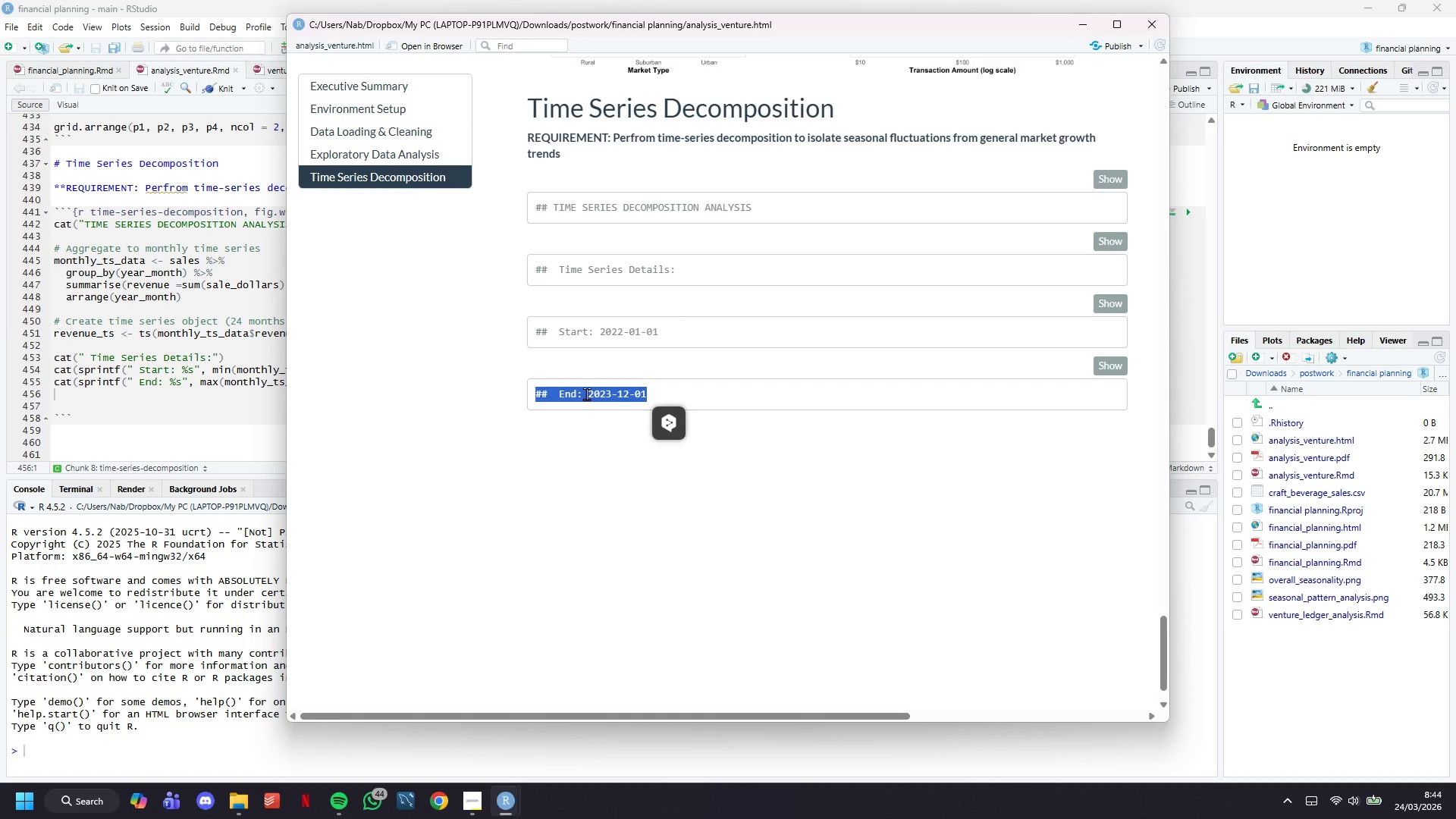 
left_click([221, 418])
 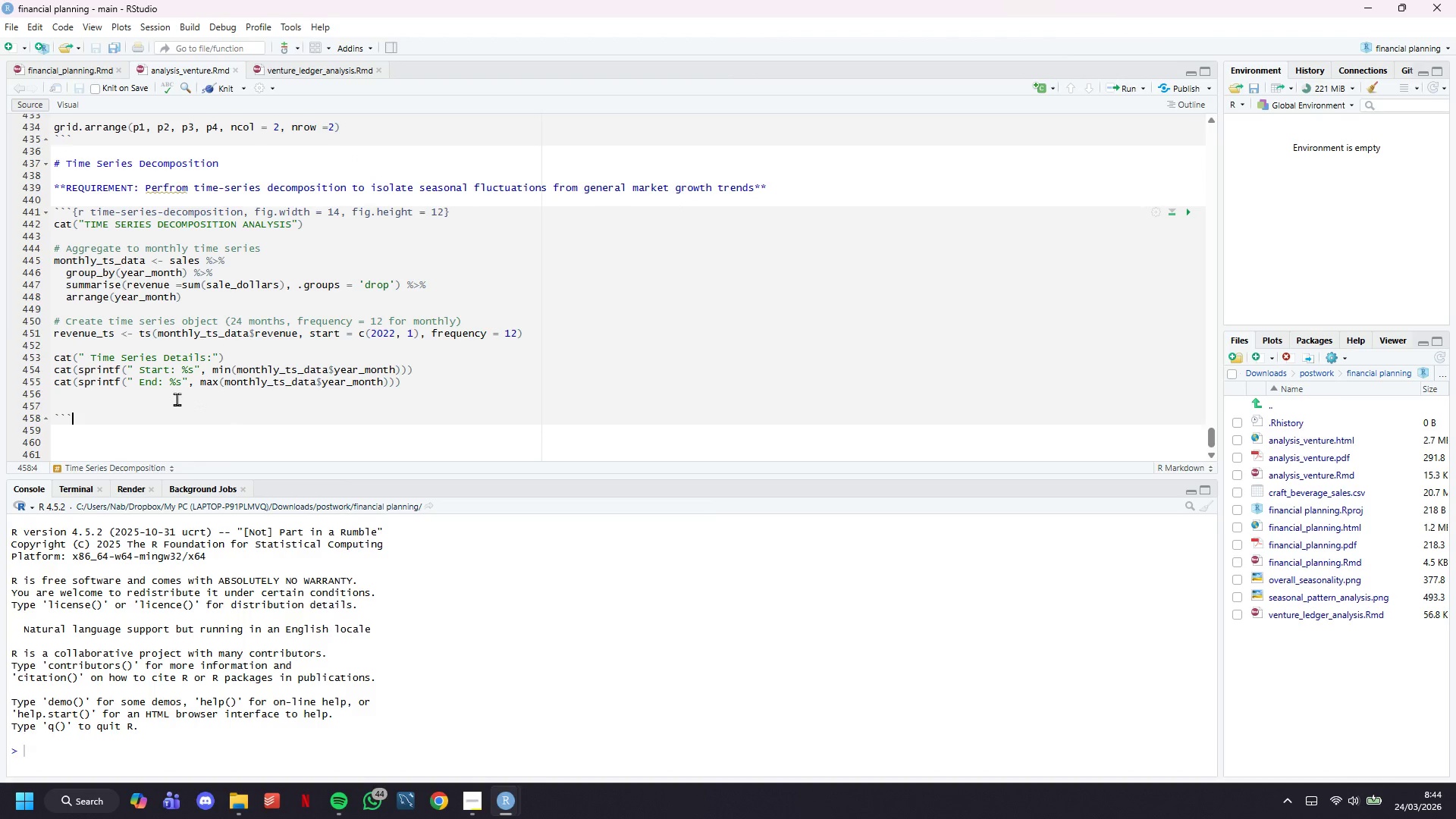 
left_click([177, 399])
 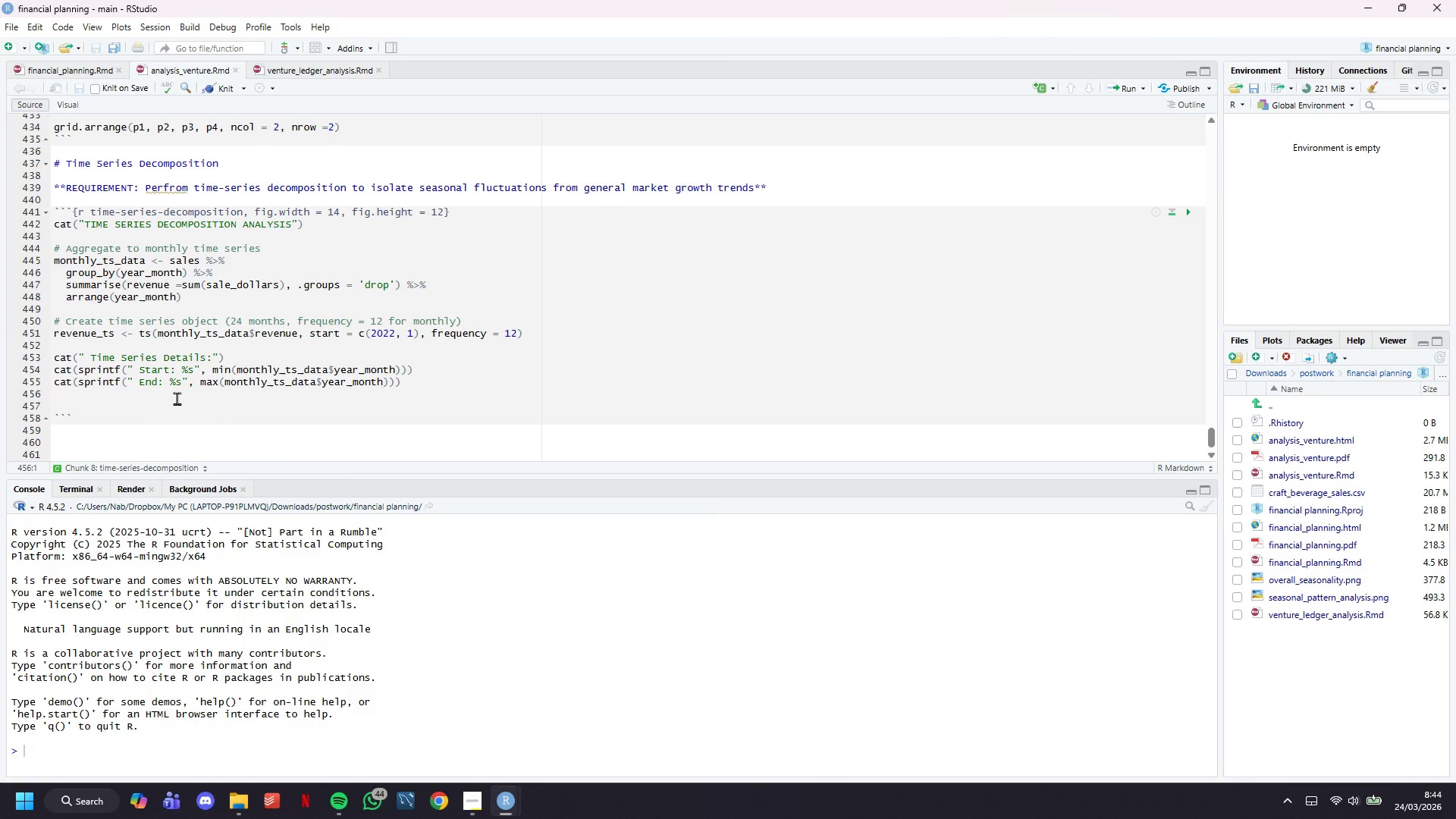 
type(cat(sprintf(" Observt)
key(Backspace)
type(ationsL)
key(Backspace)
type(: %d)
 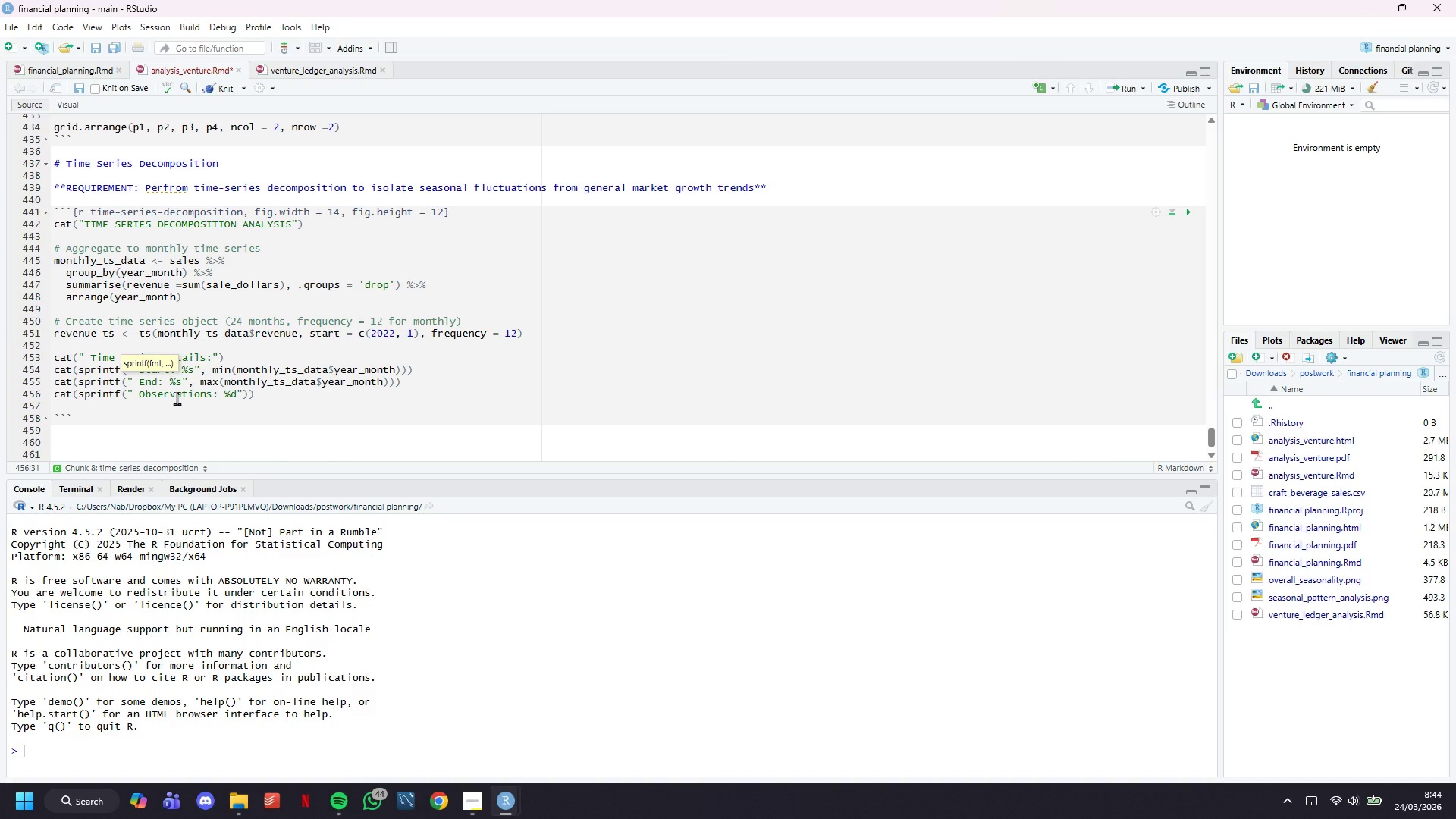 
key(ArrowDown)
 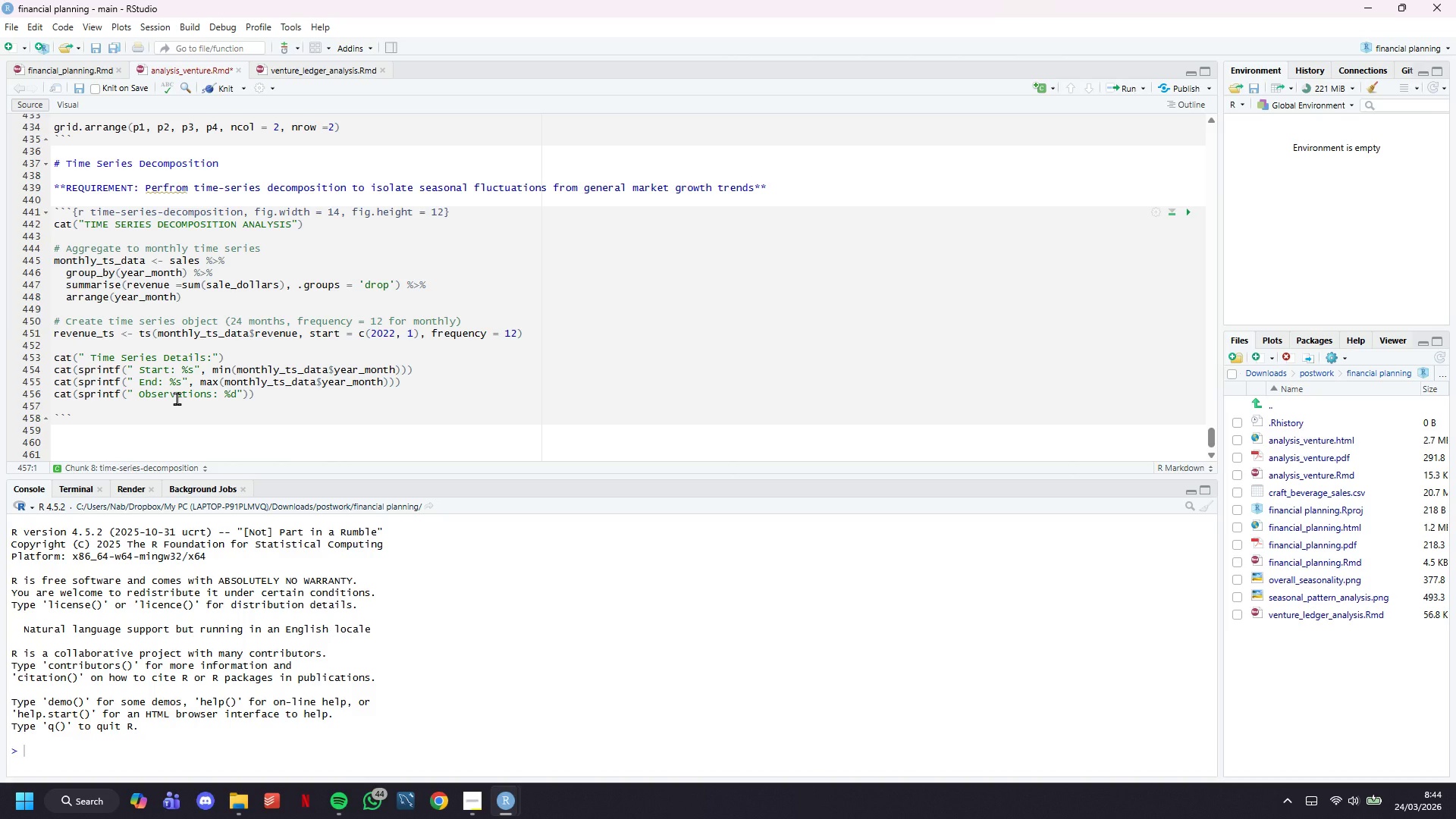 
key(ArrowLeft)
 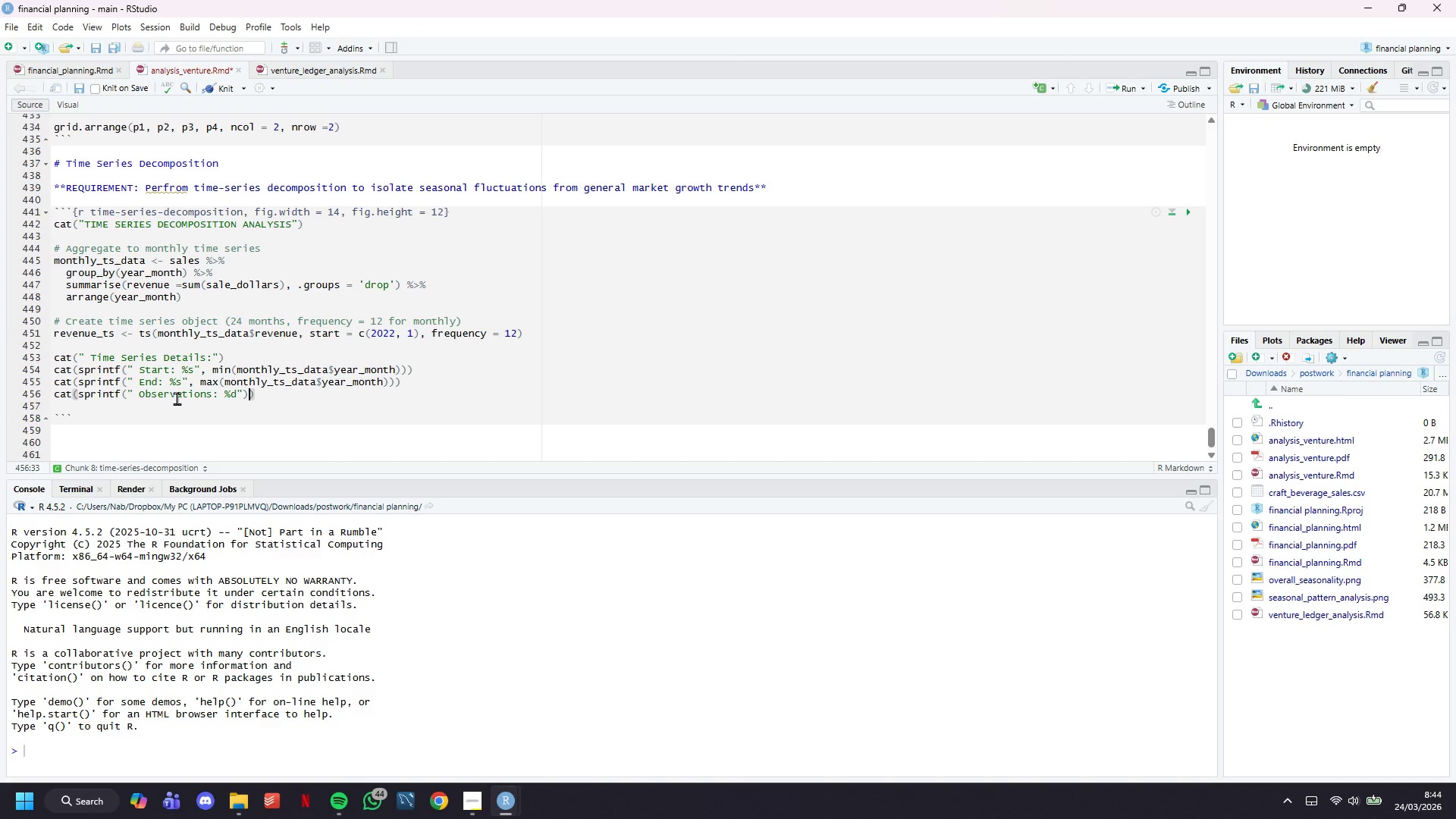 
key(ArrowLeft)
 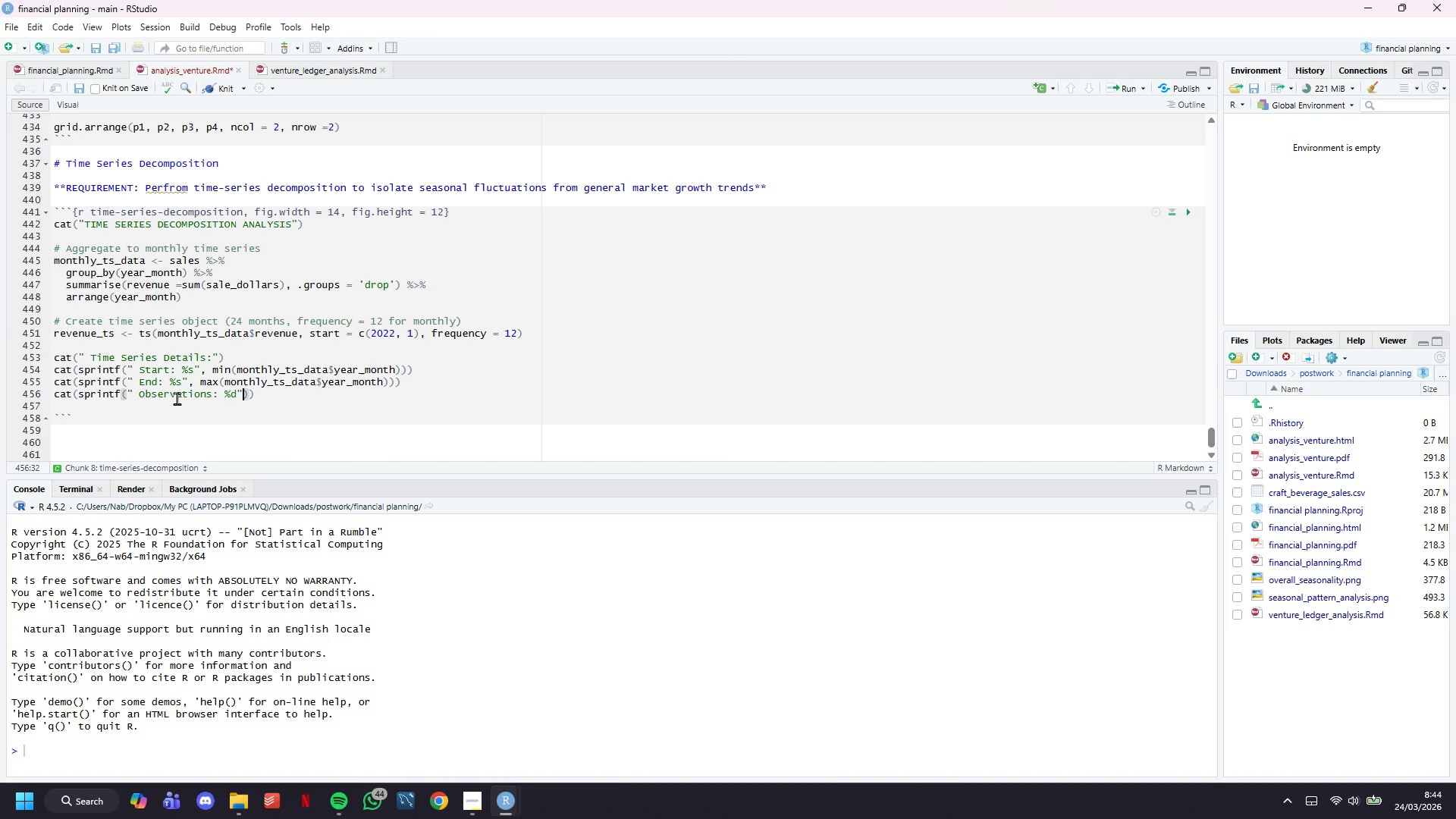 
key(ArrowLeft)
 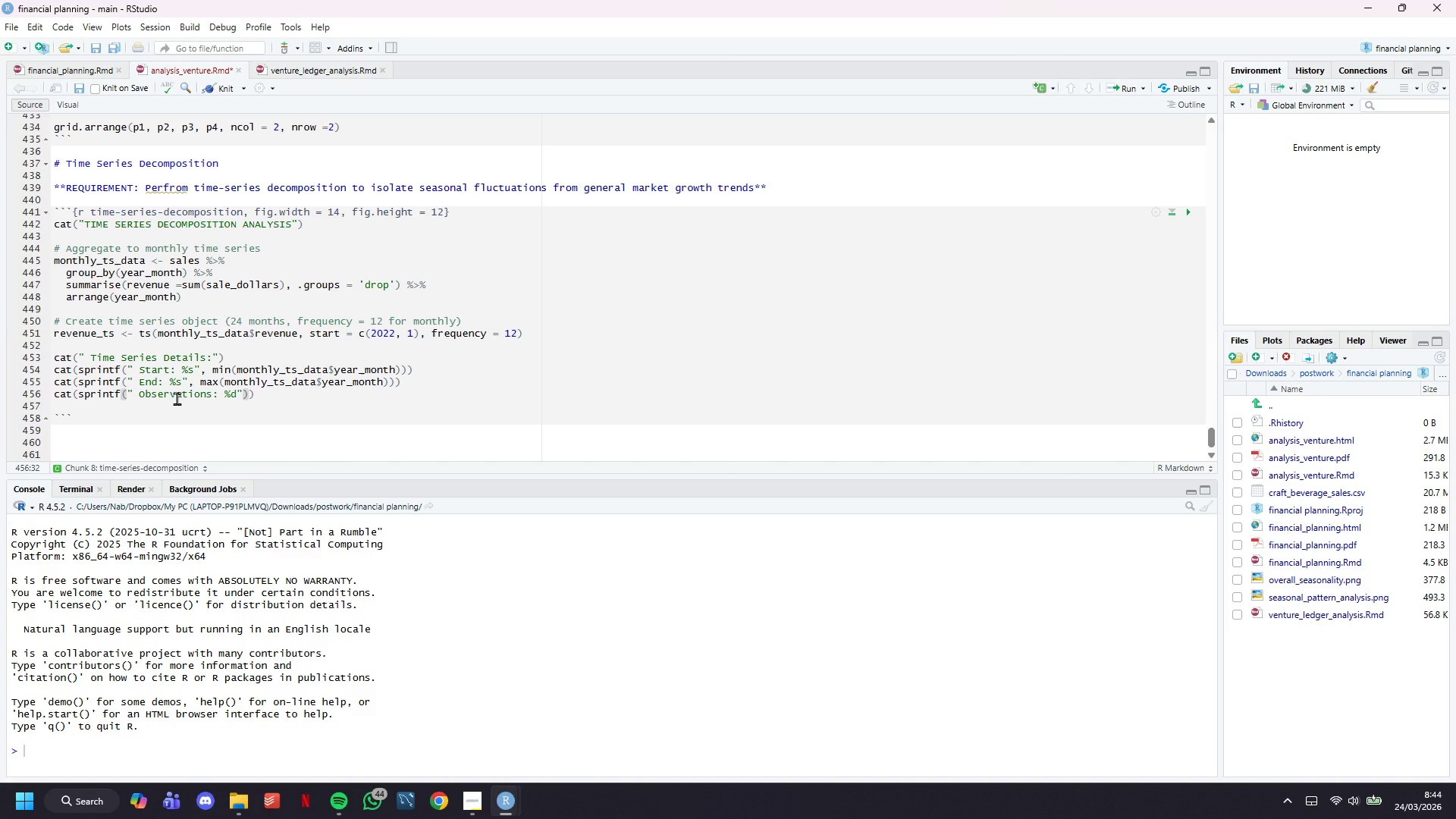 
key(ArrowLeft)
 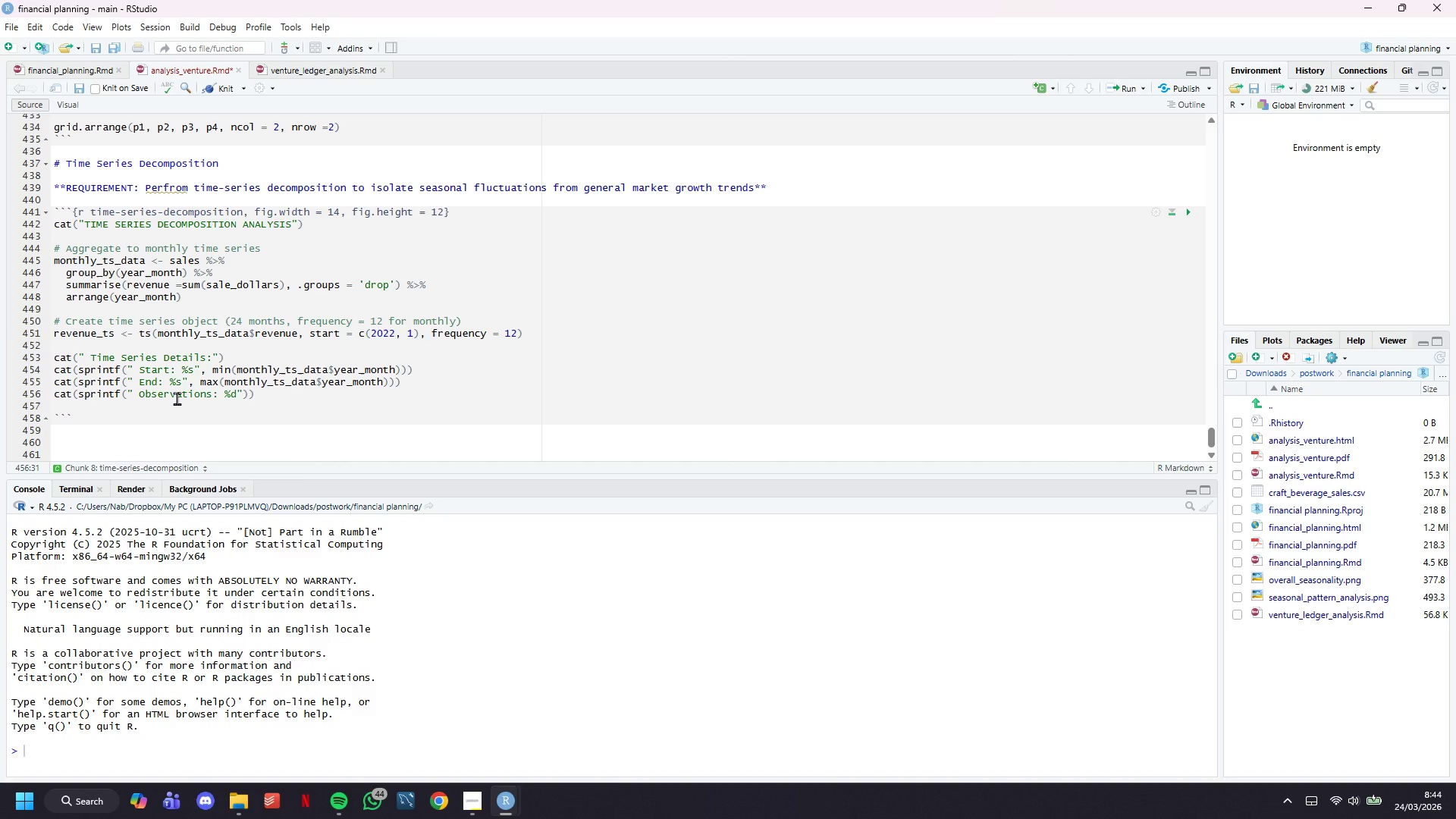 
key(ArrowRight)
 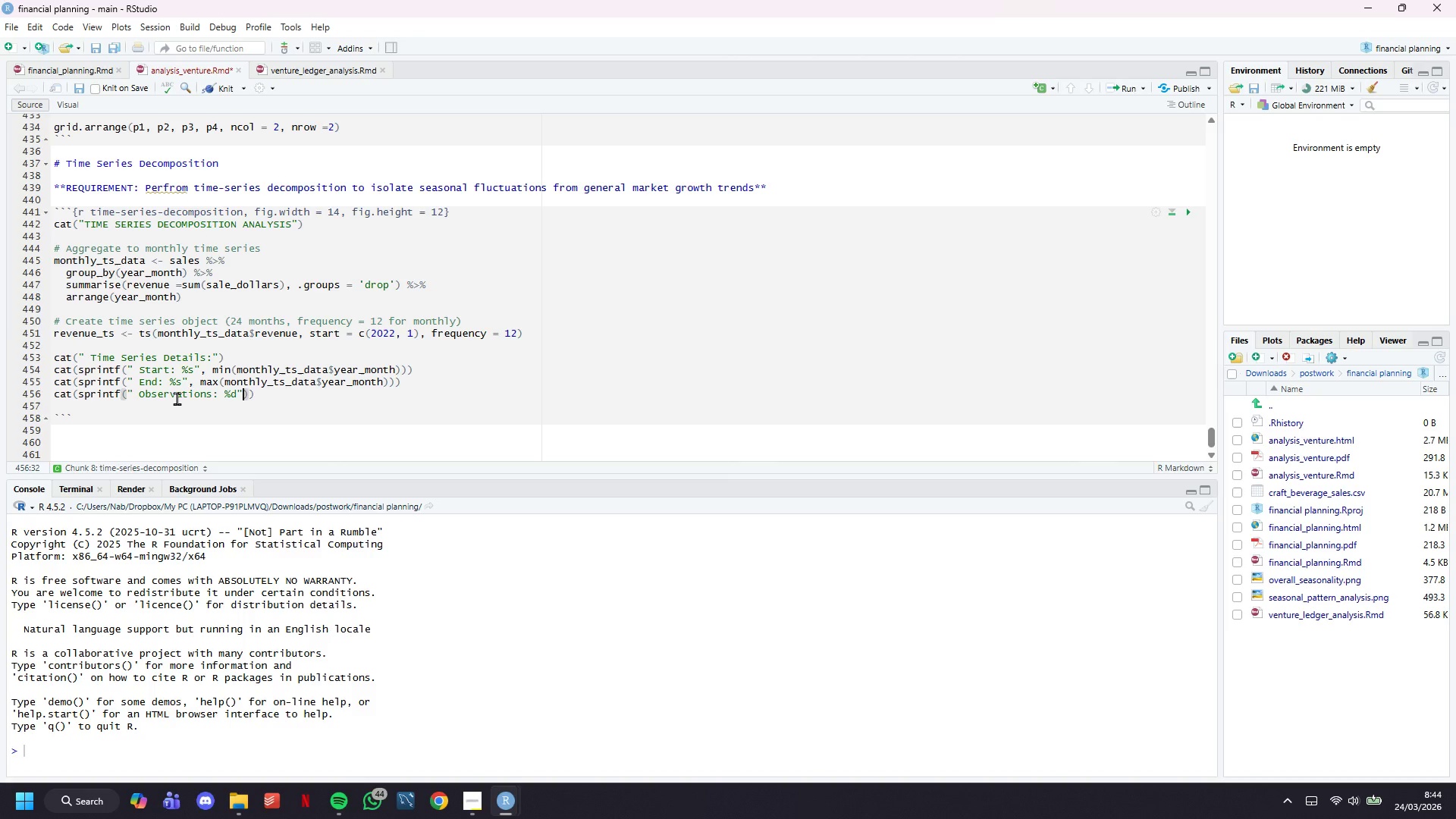 
key(ArrowLeft)
 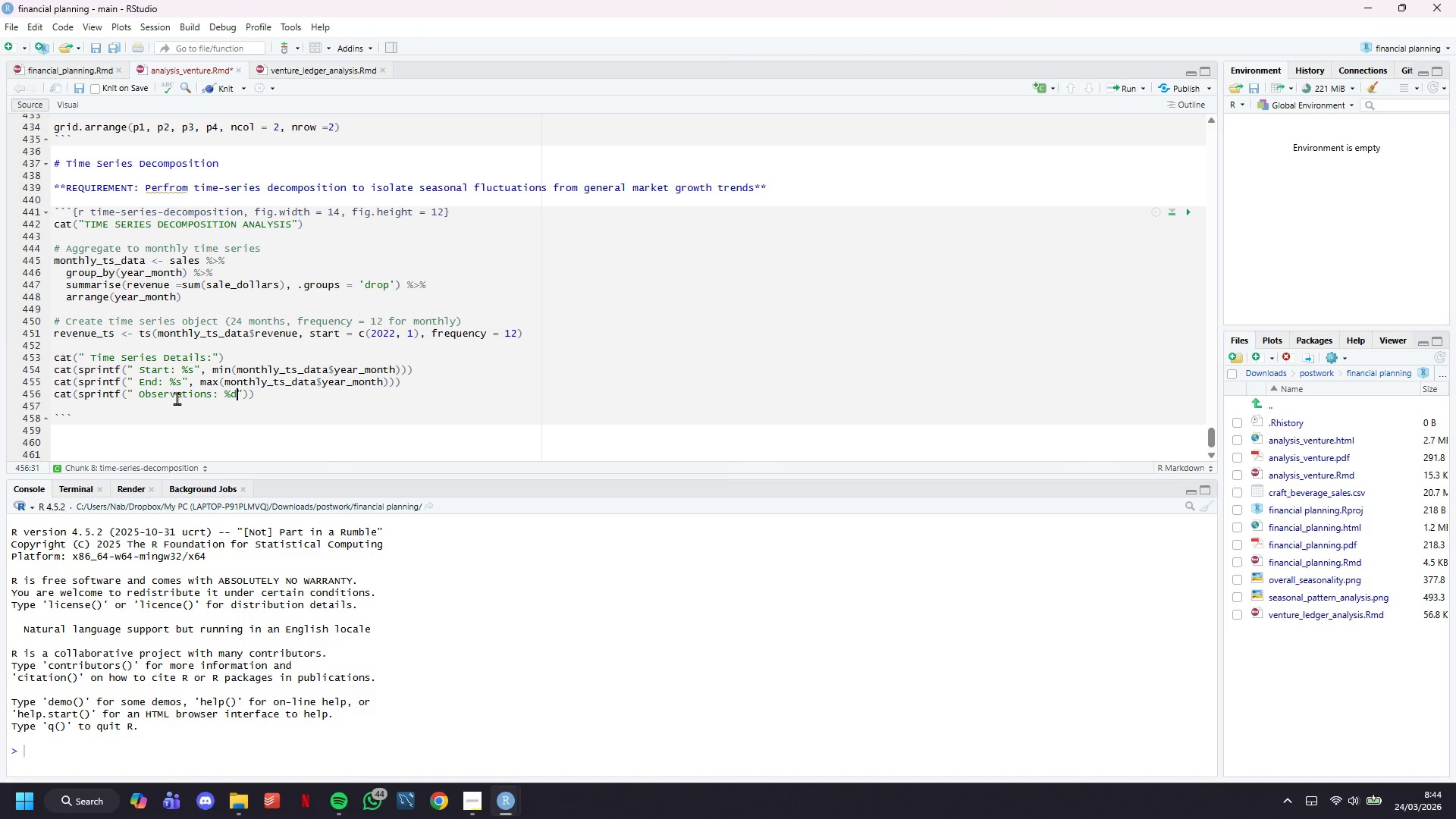 
type( months)
 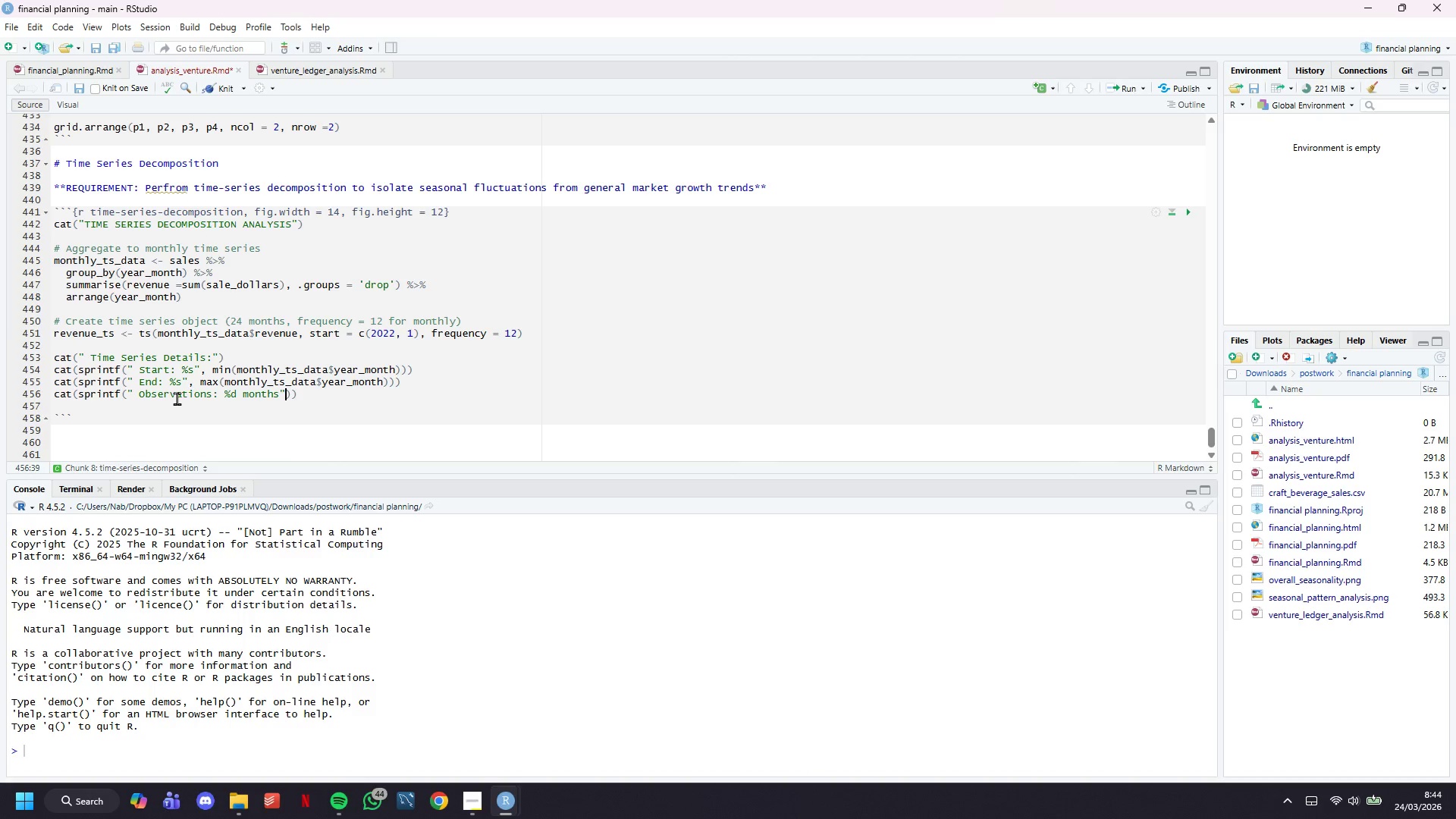 
key(ArrowRight)
 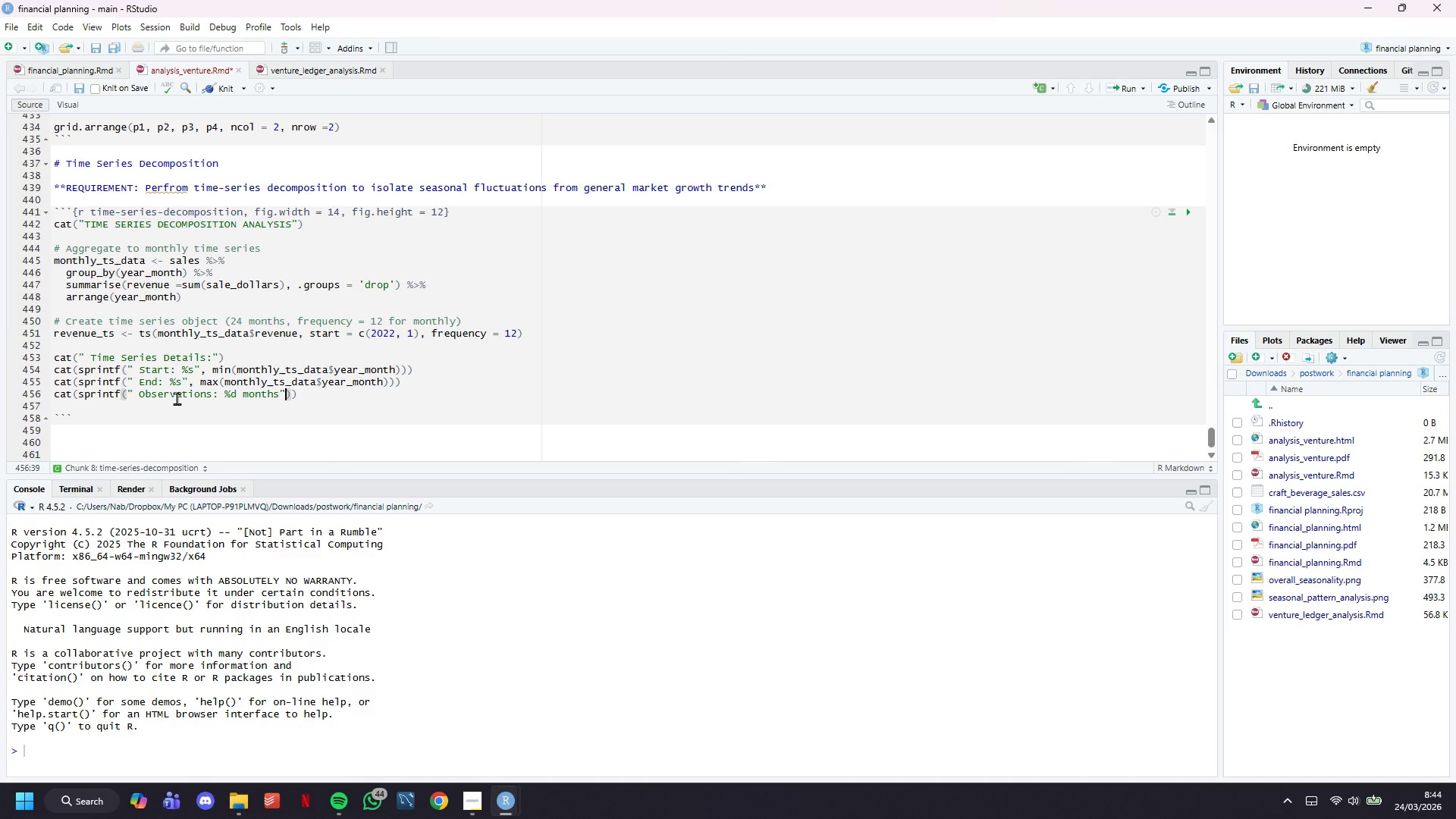 
type(, length(revenue_ts)
 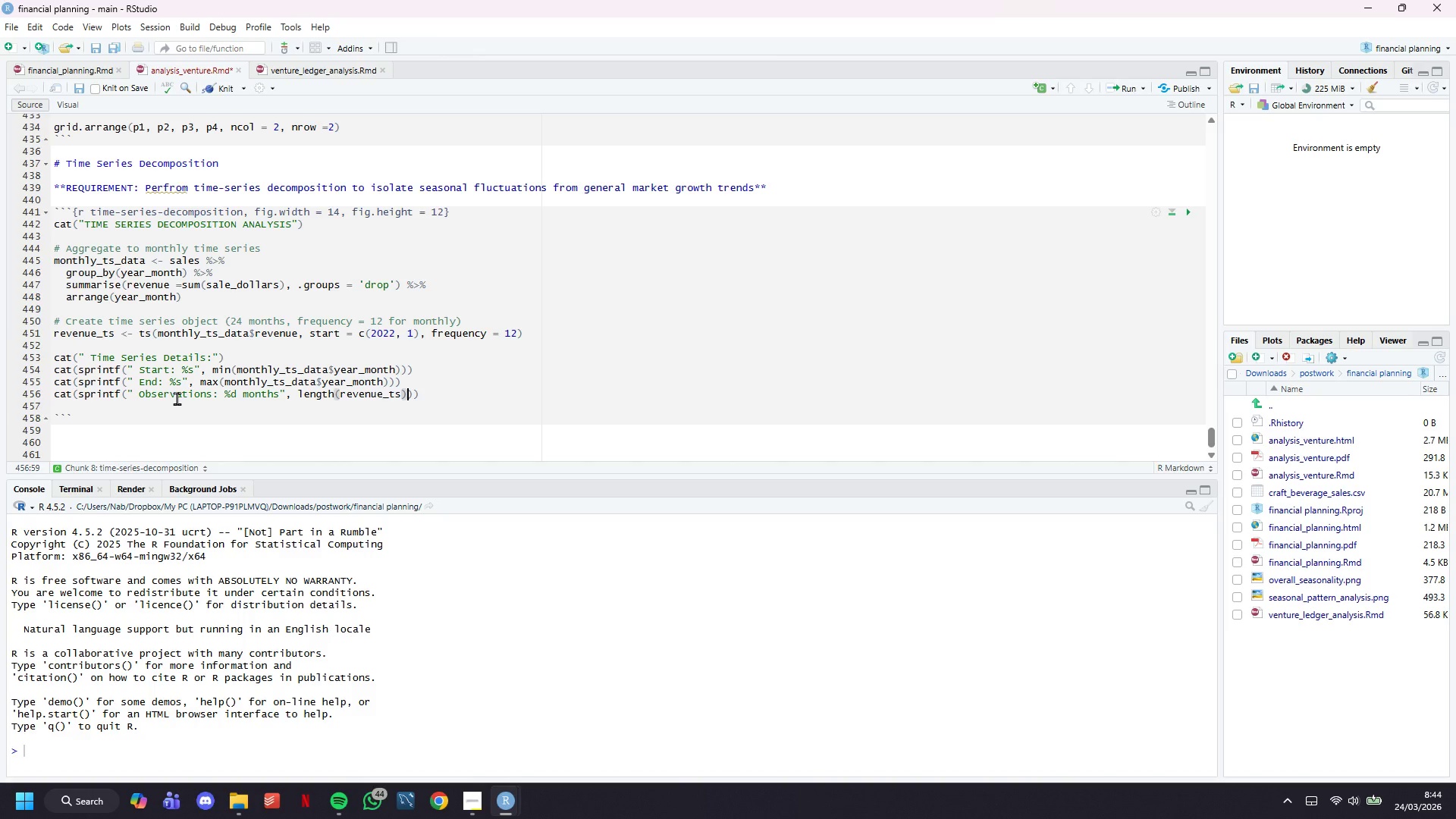 
 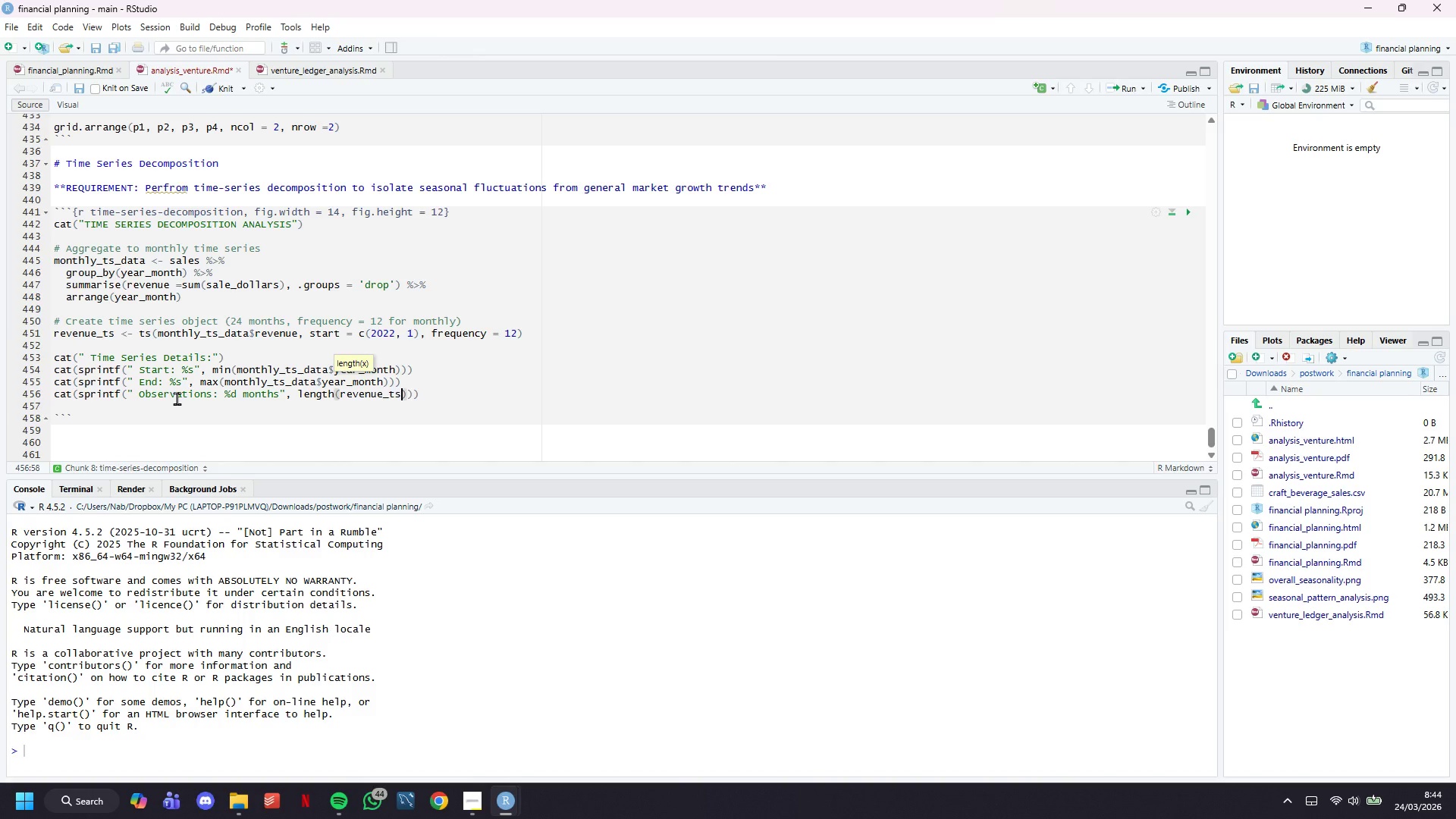 
key(ArrowRight)
 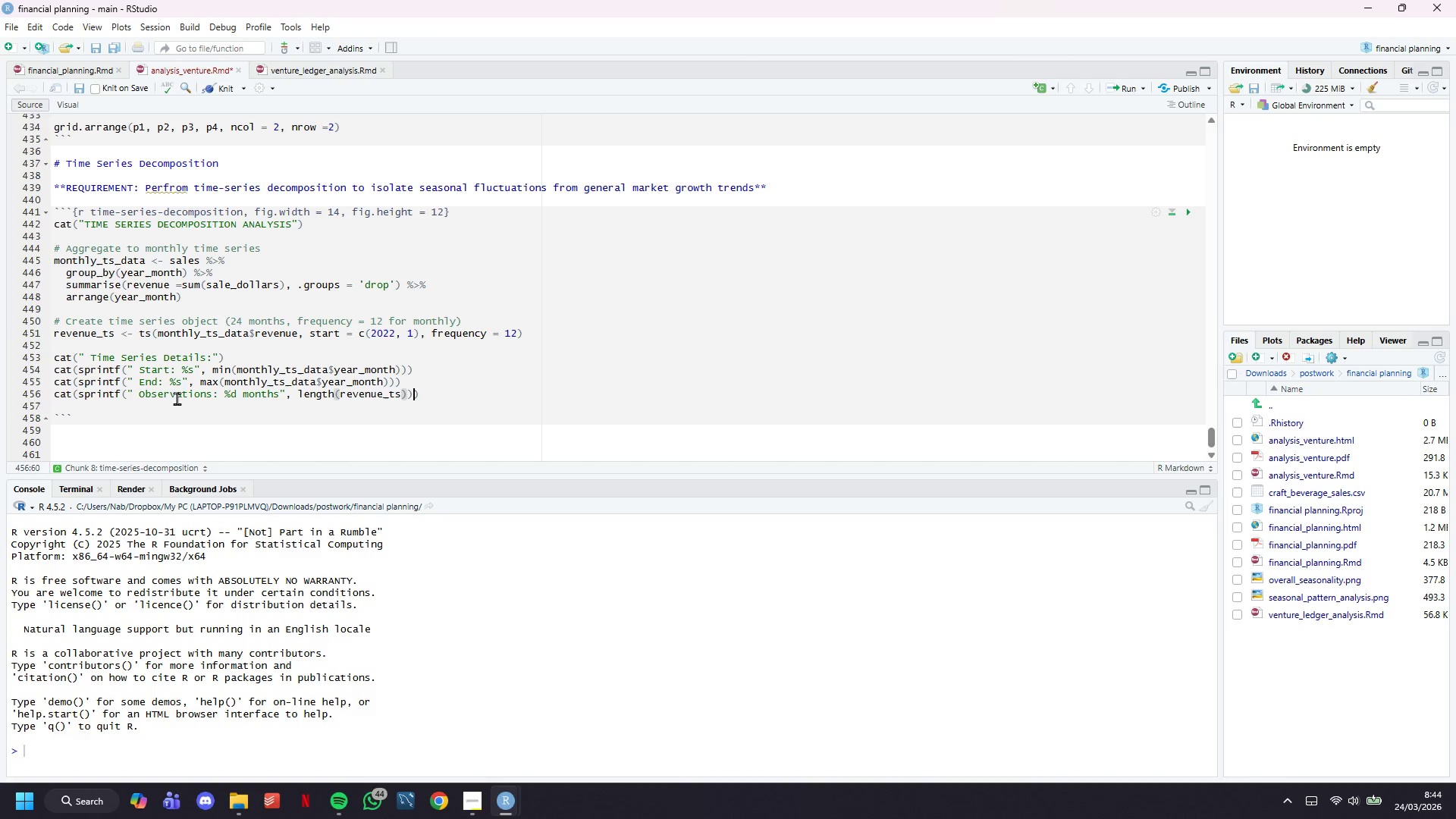 
key(ArrowRight)
 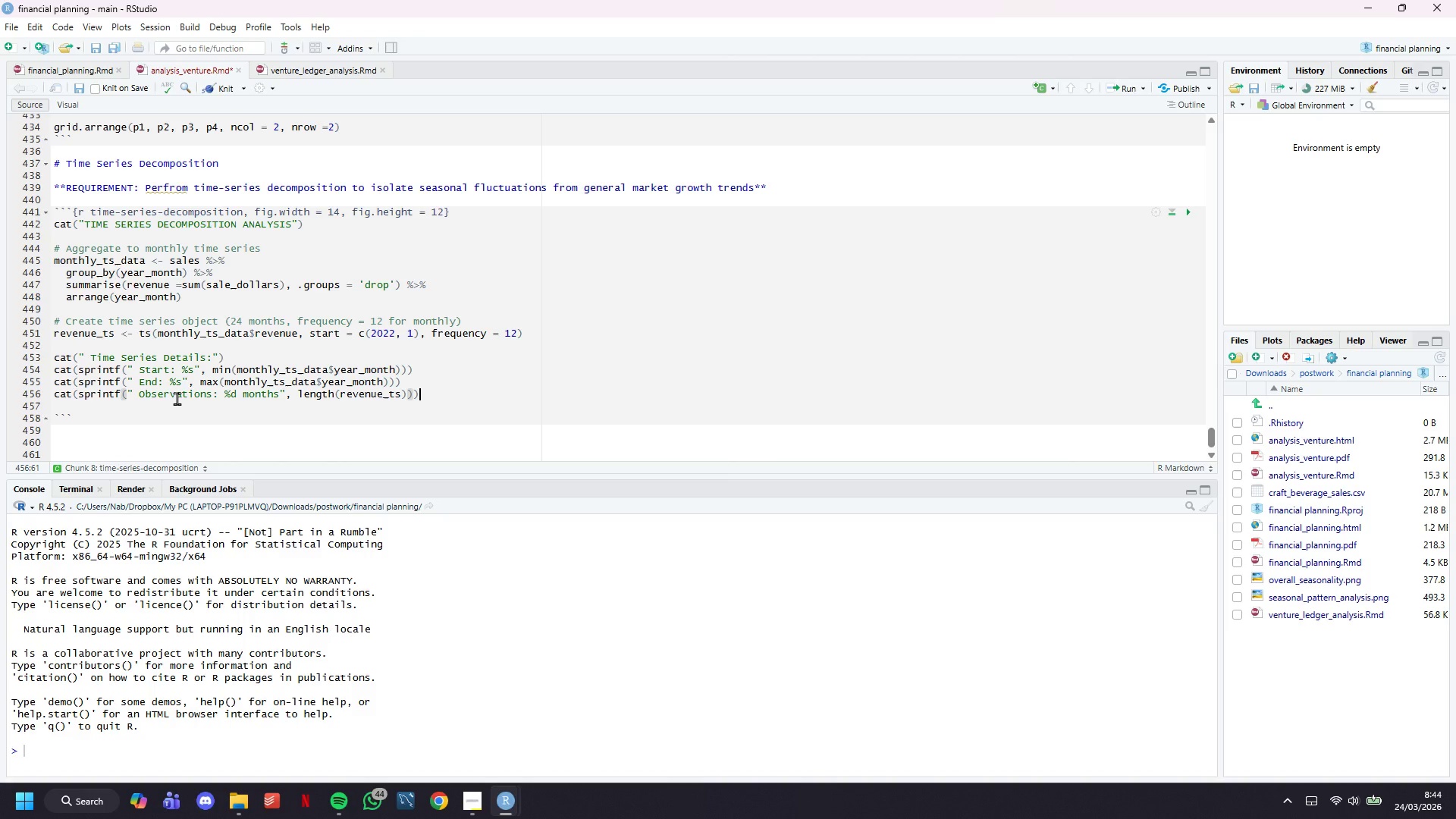 
key(ArrowRight)
 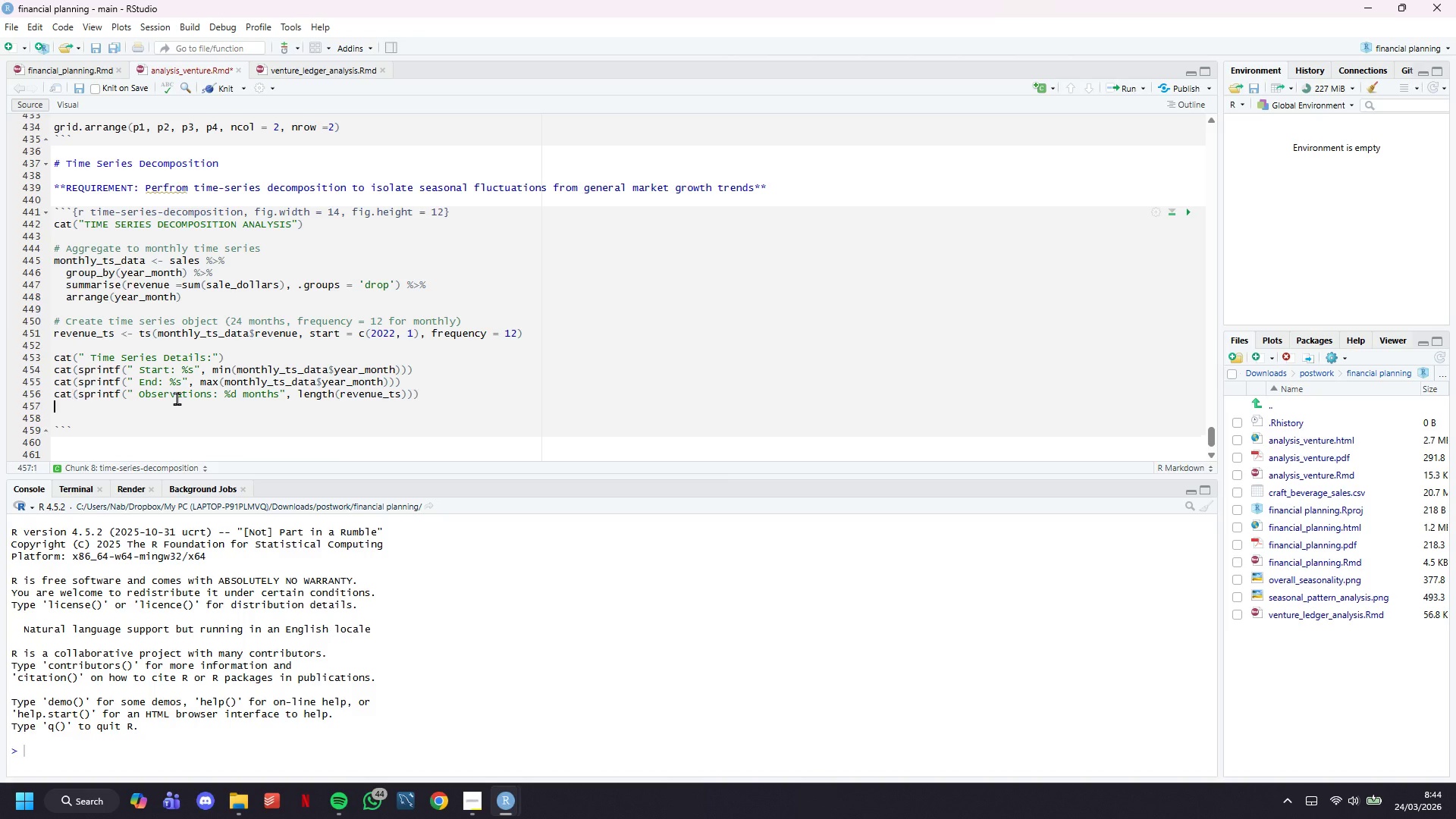 
key(Enter)
 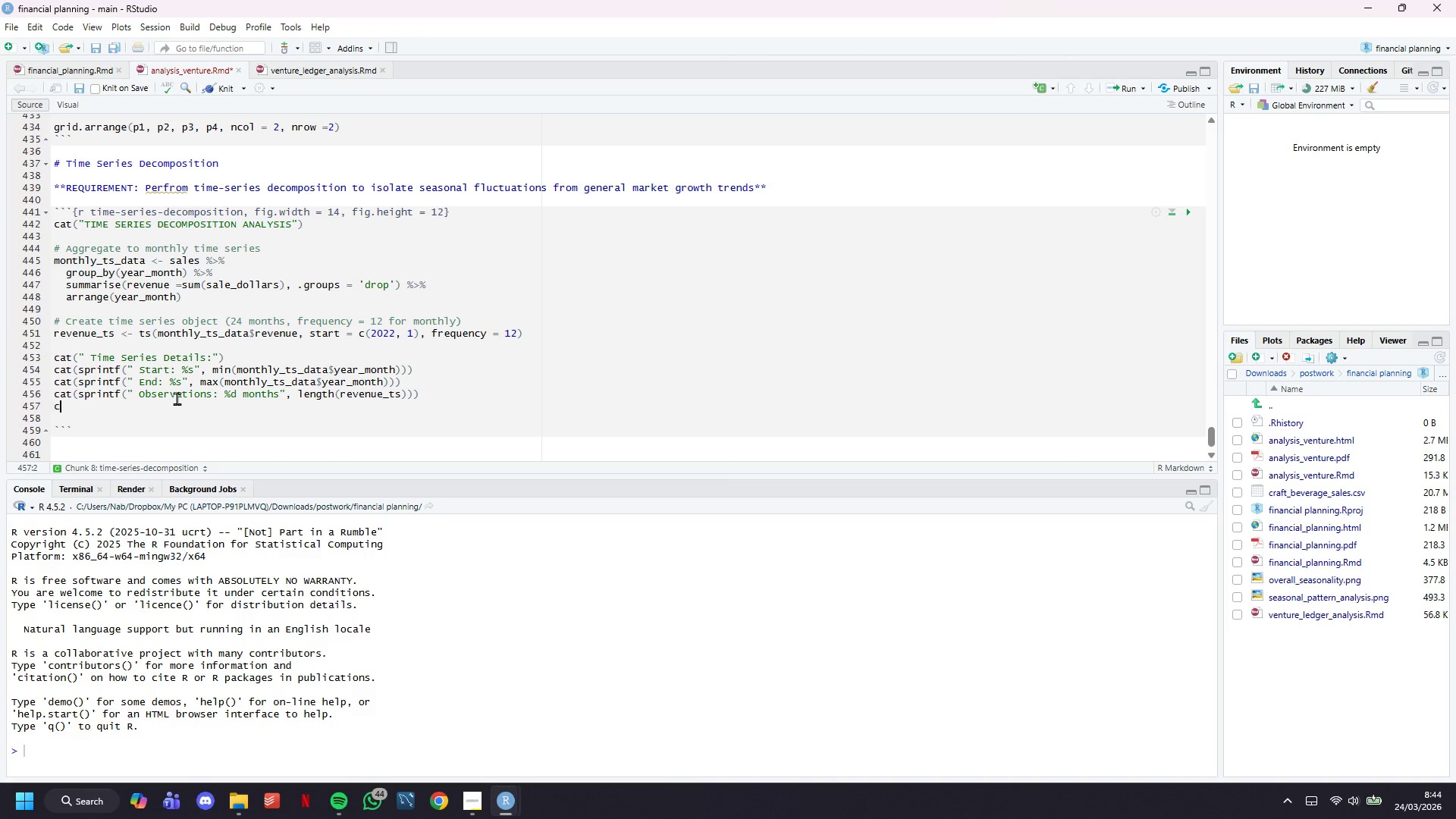 
type(cat(sprintf(" Frequency: Monthly ())
 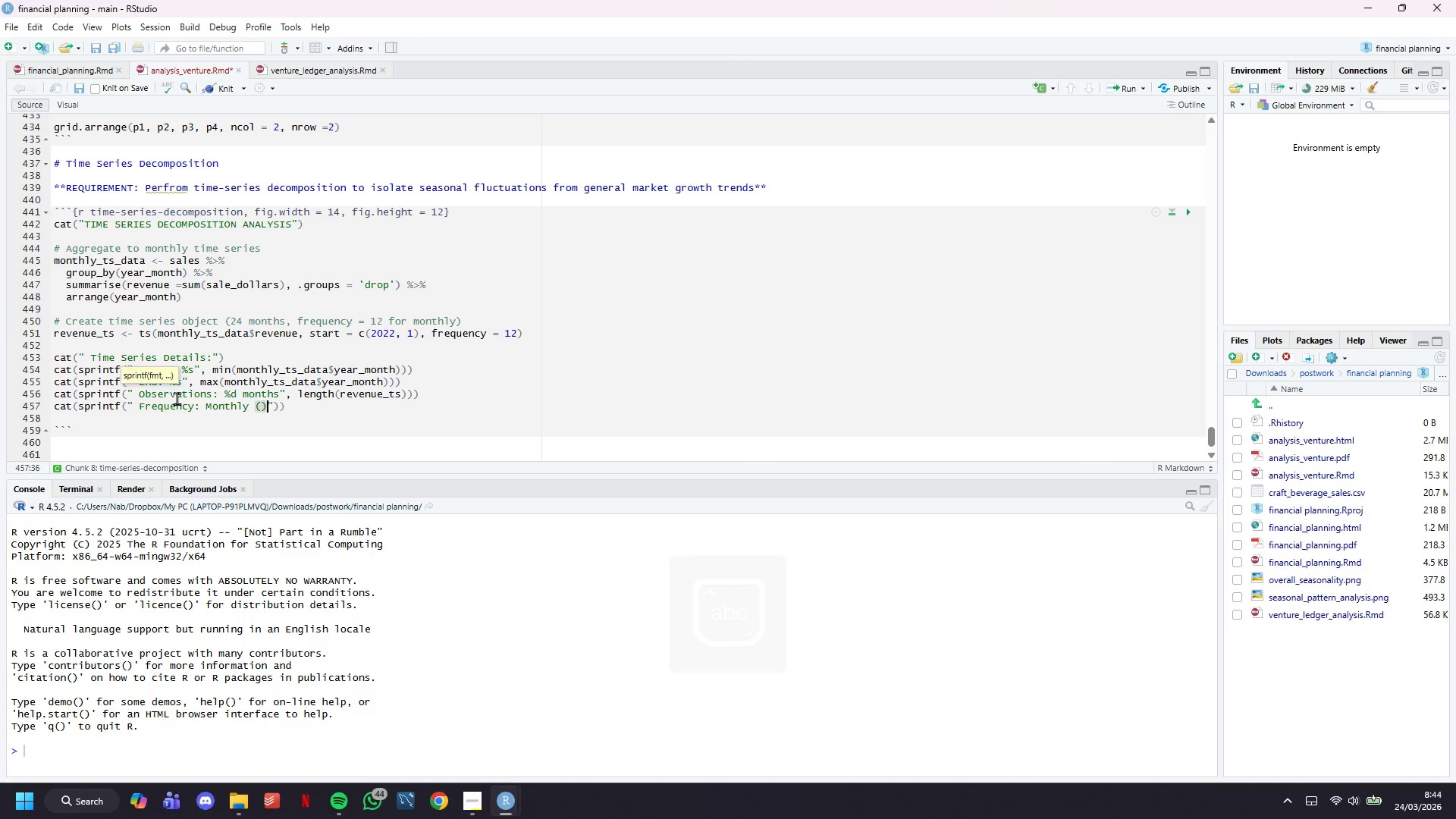 
key(ArrowLeft)
 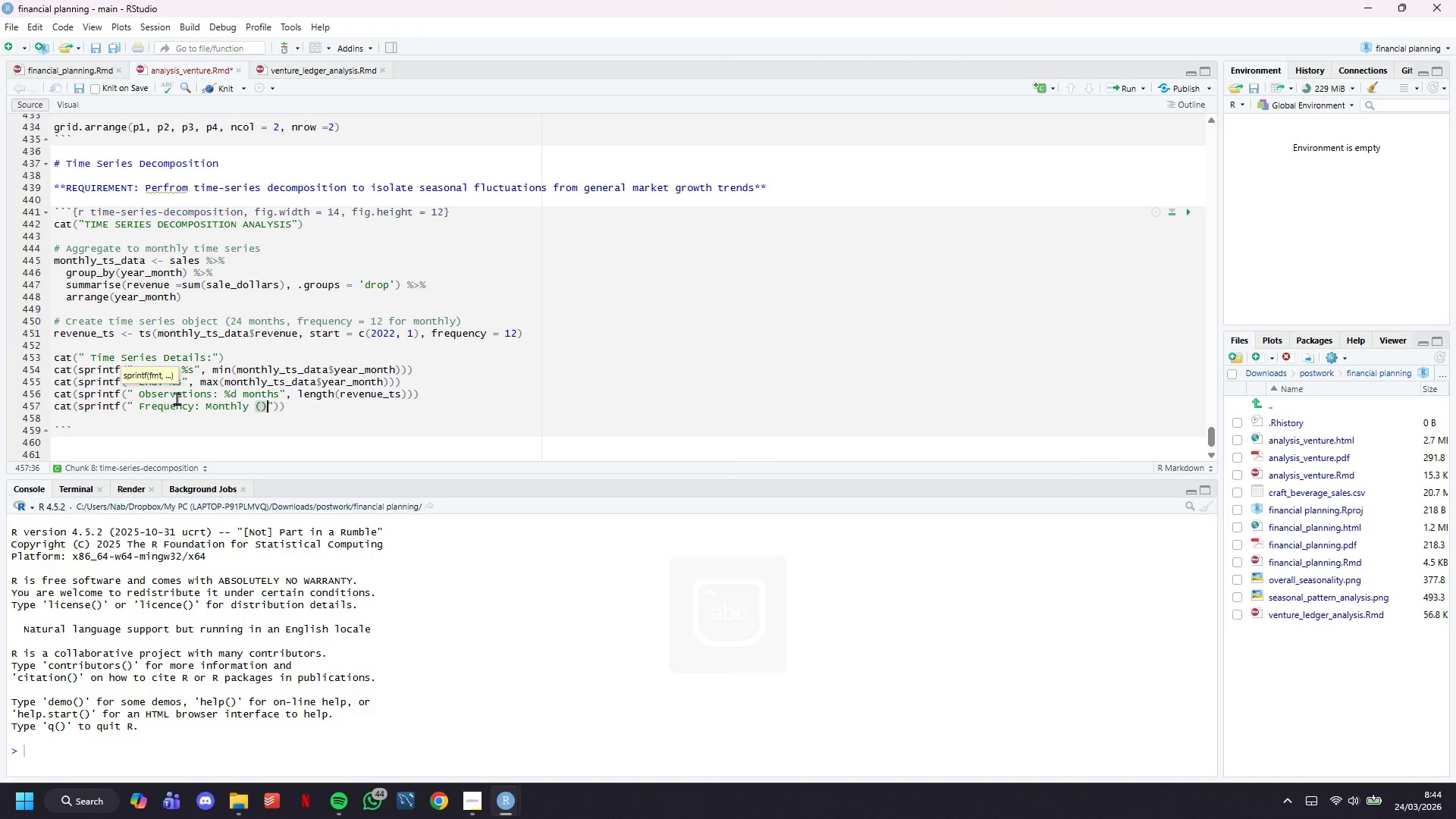 
type(12 peiods/year)
 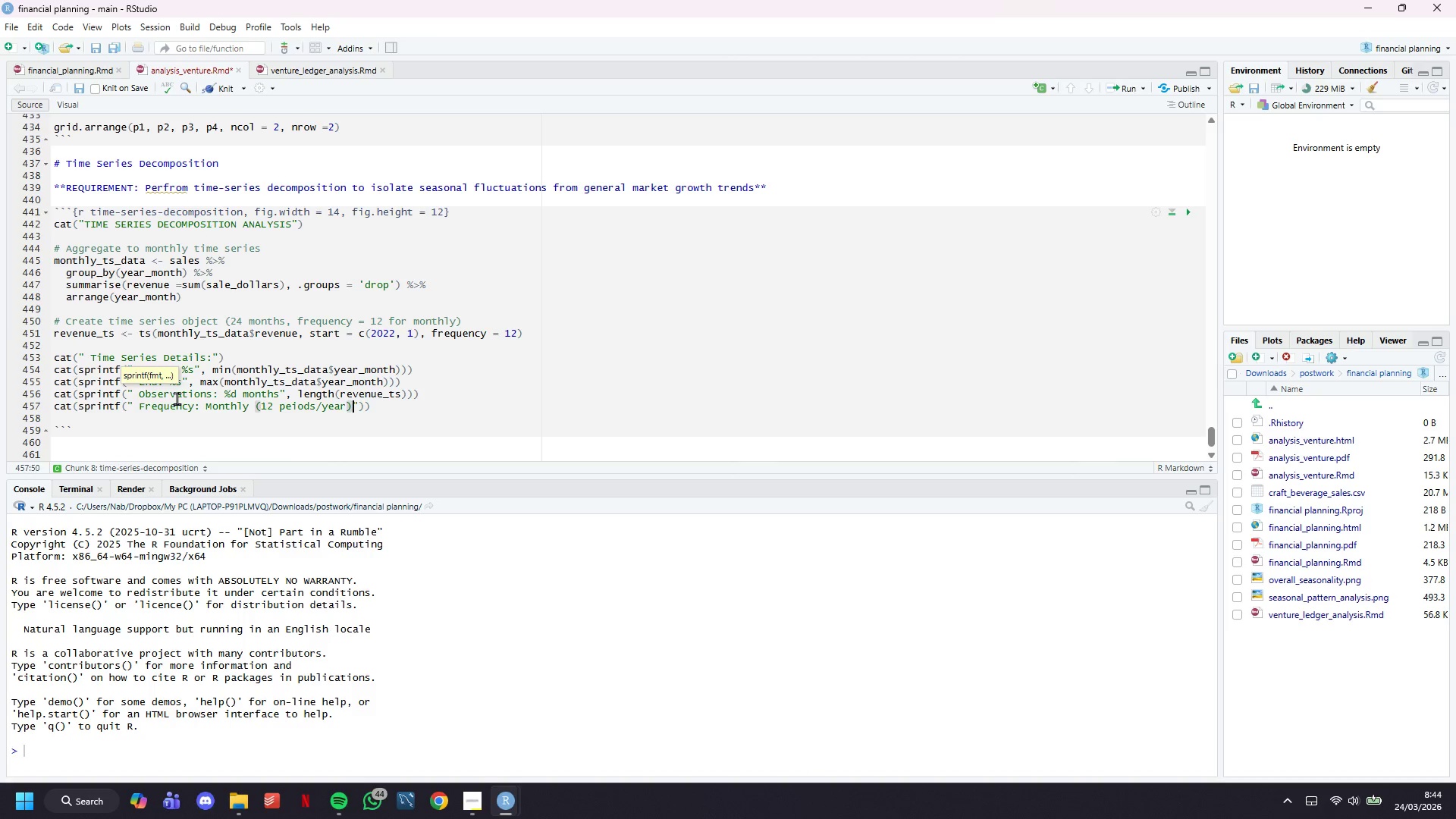 
key(ArrowRight)
 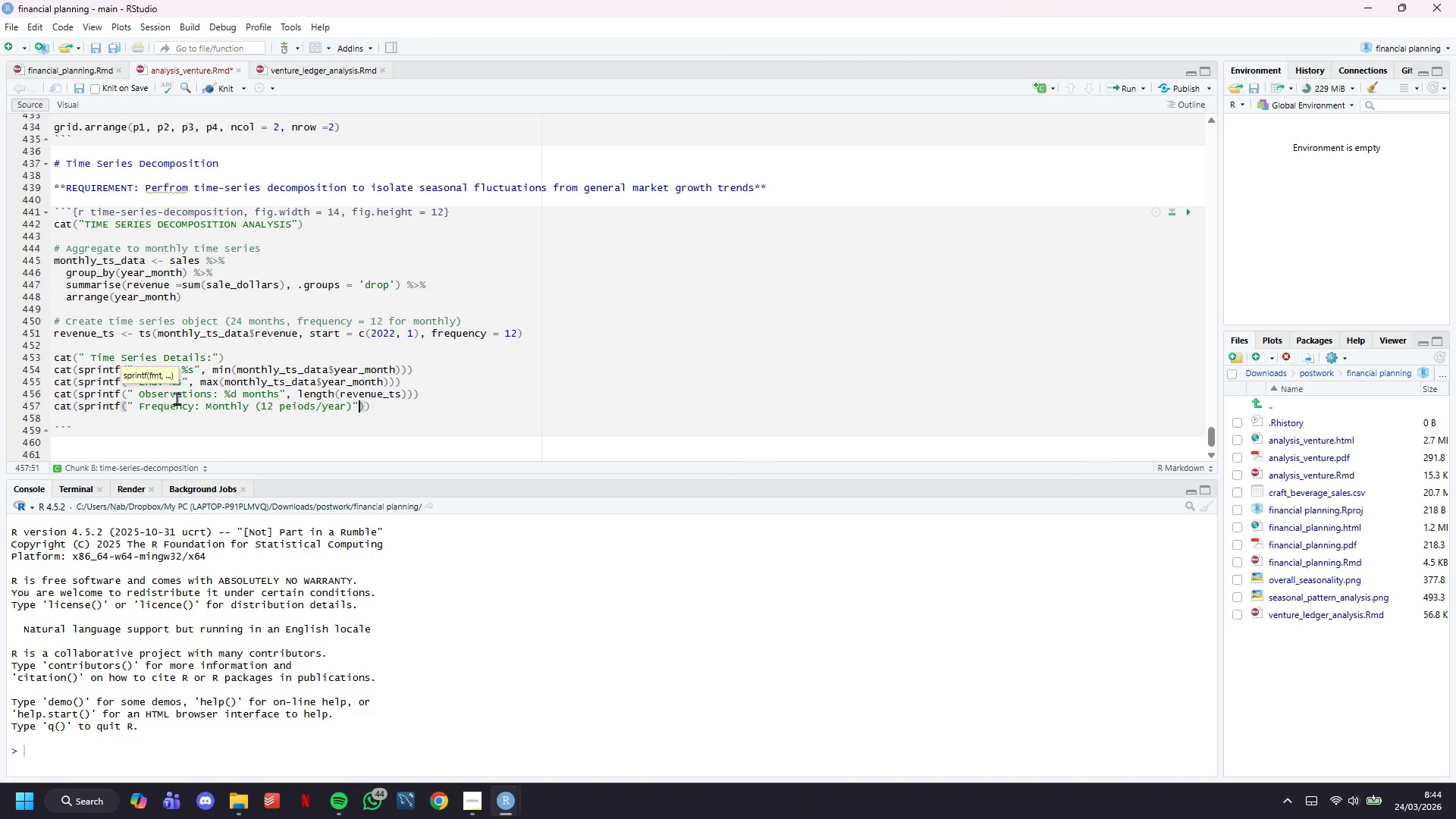 
key(ArrowRight)
 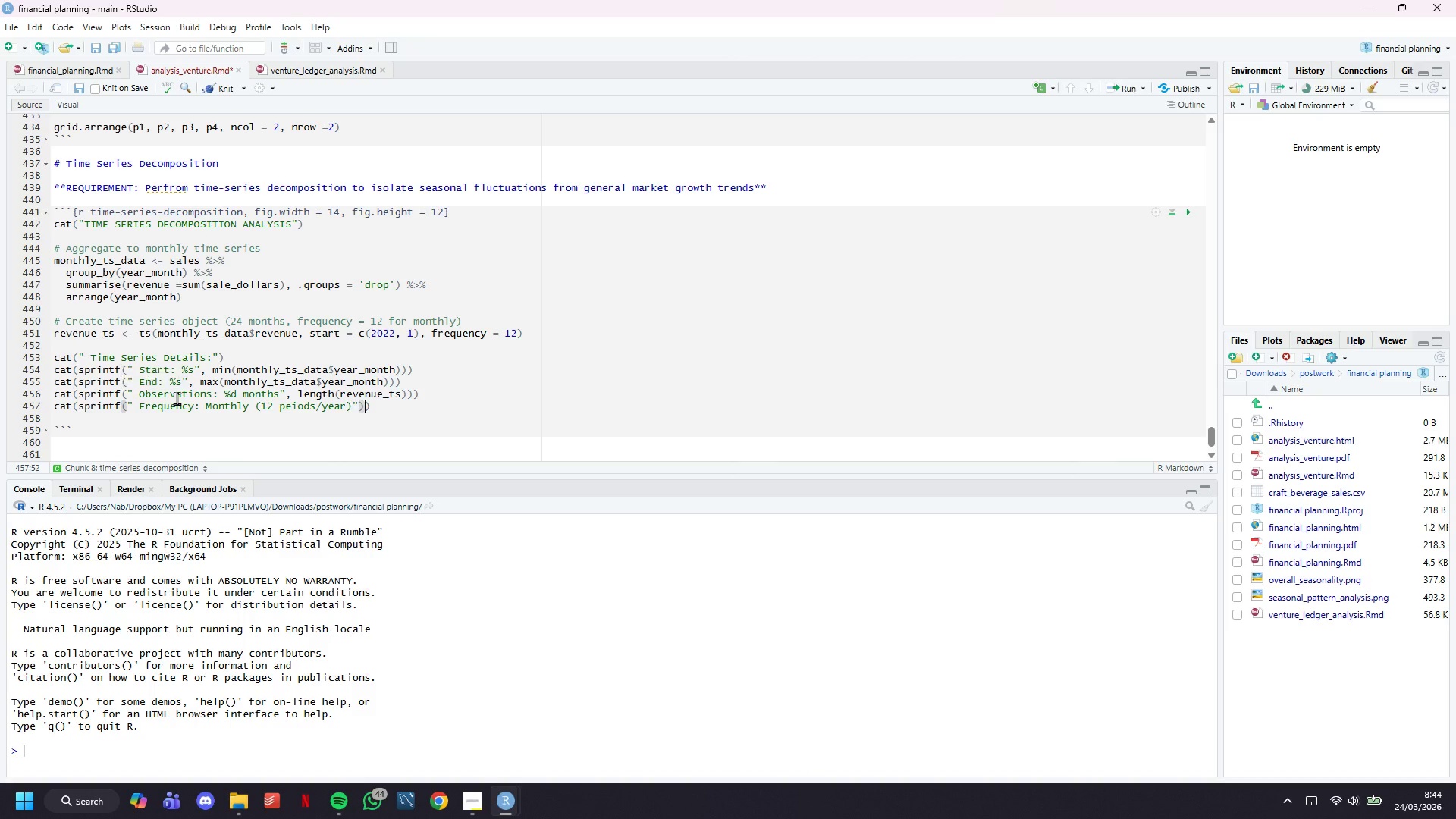 
key(ArrowRight)
 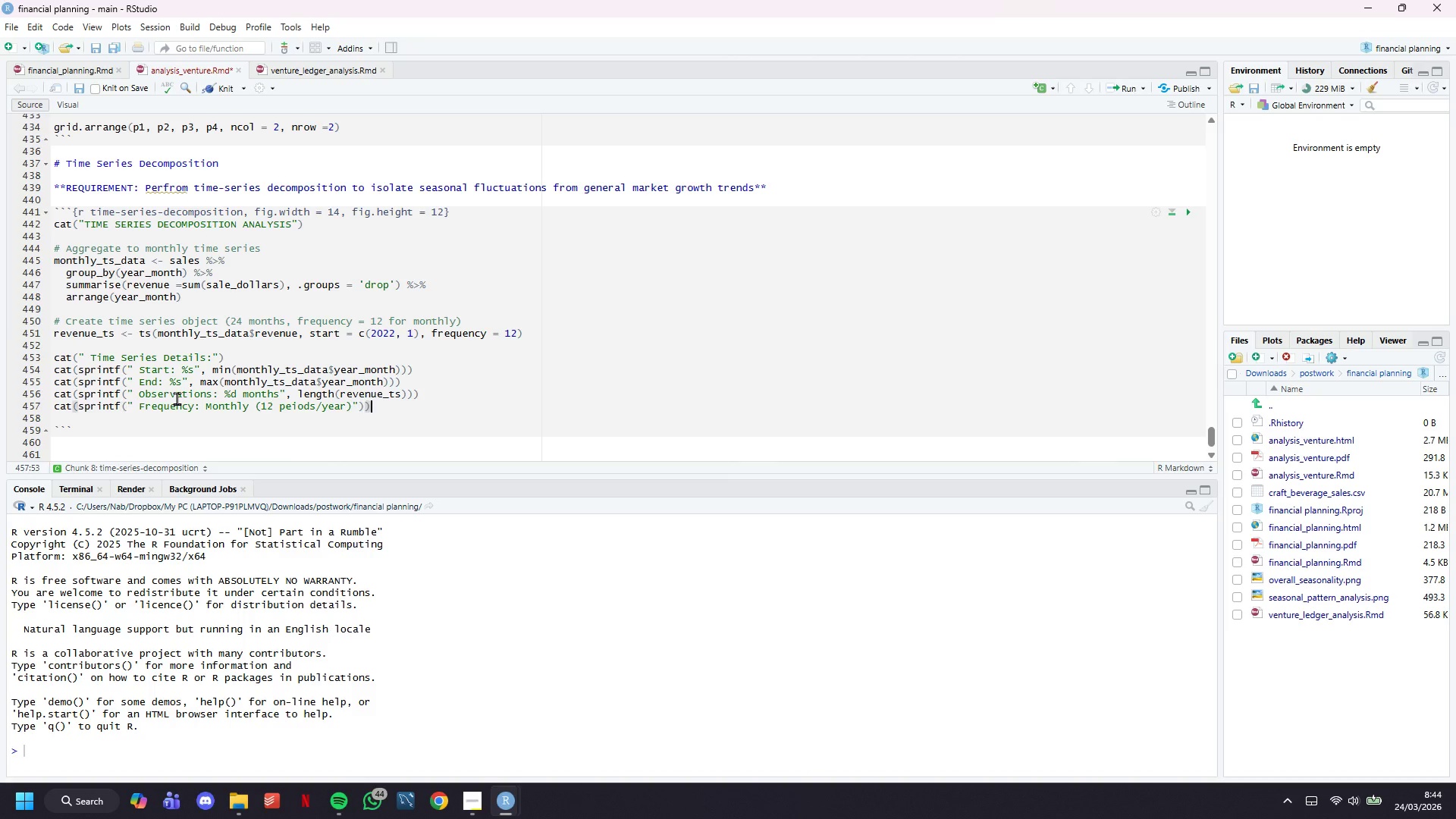 
key(ArrowRight)
 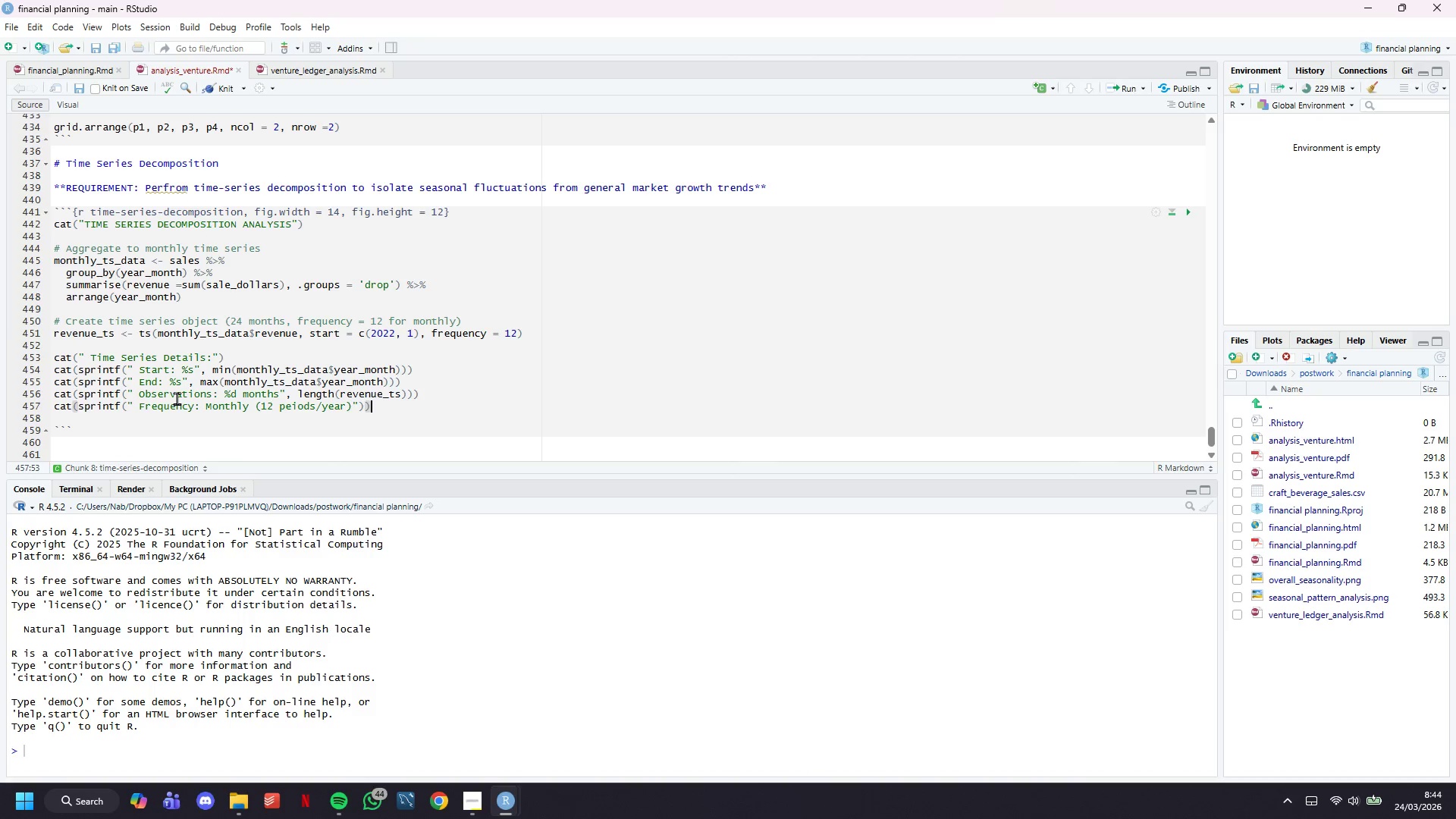 
key(Enter)
 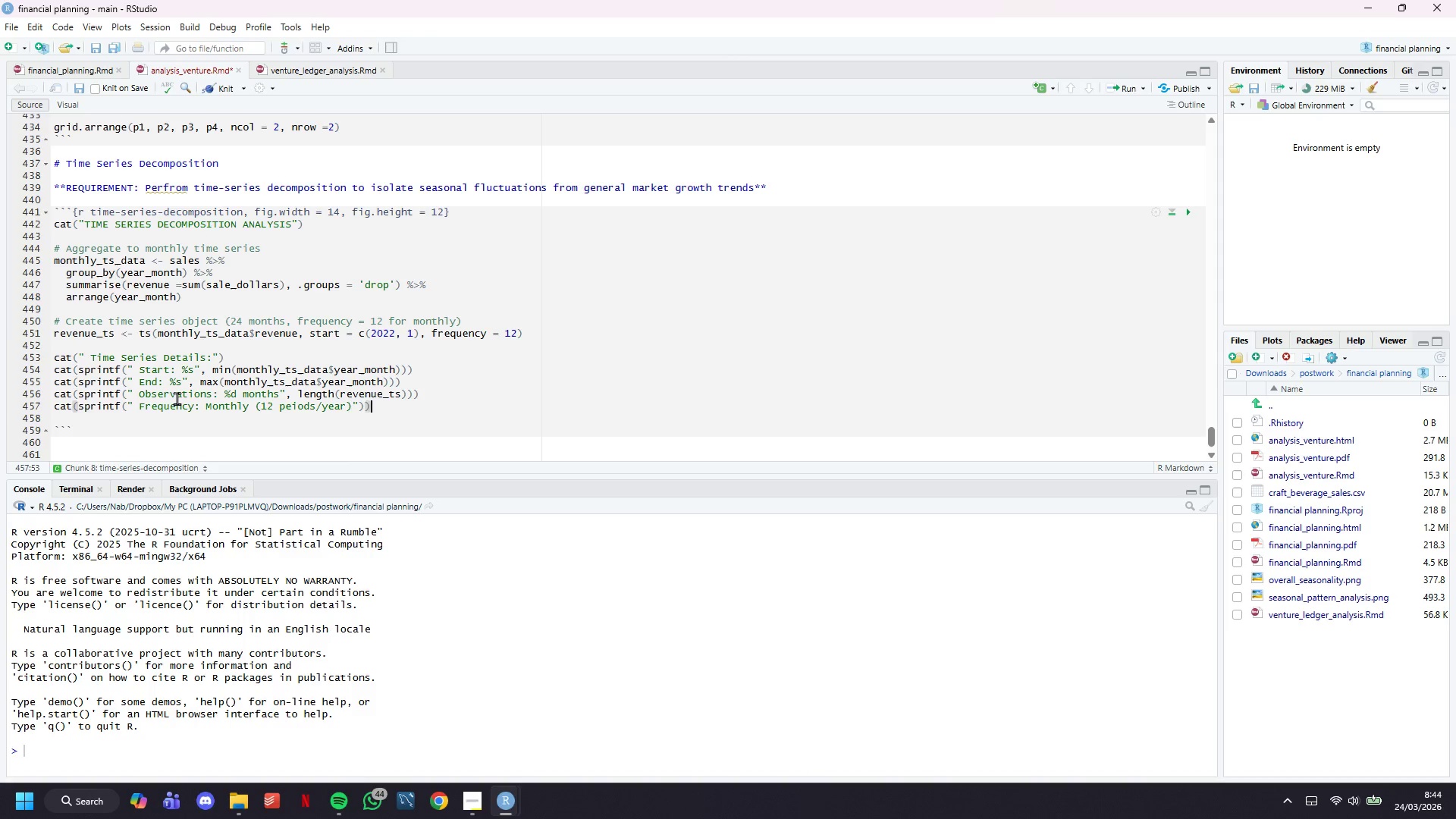 
key(Enter)
 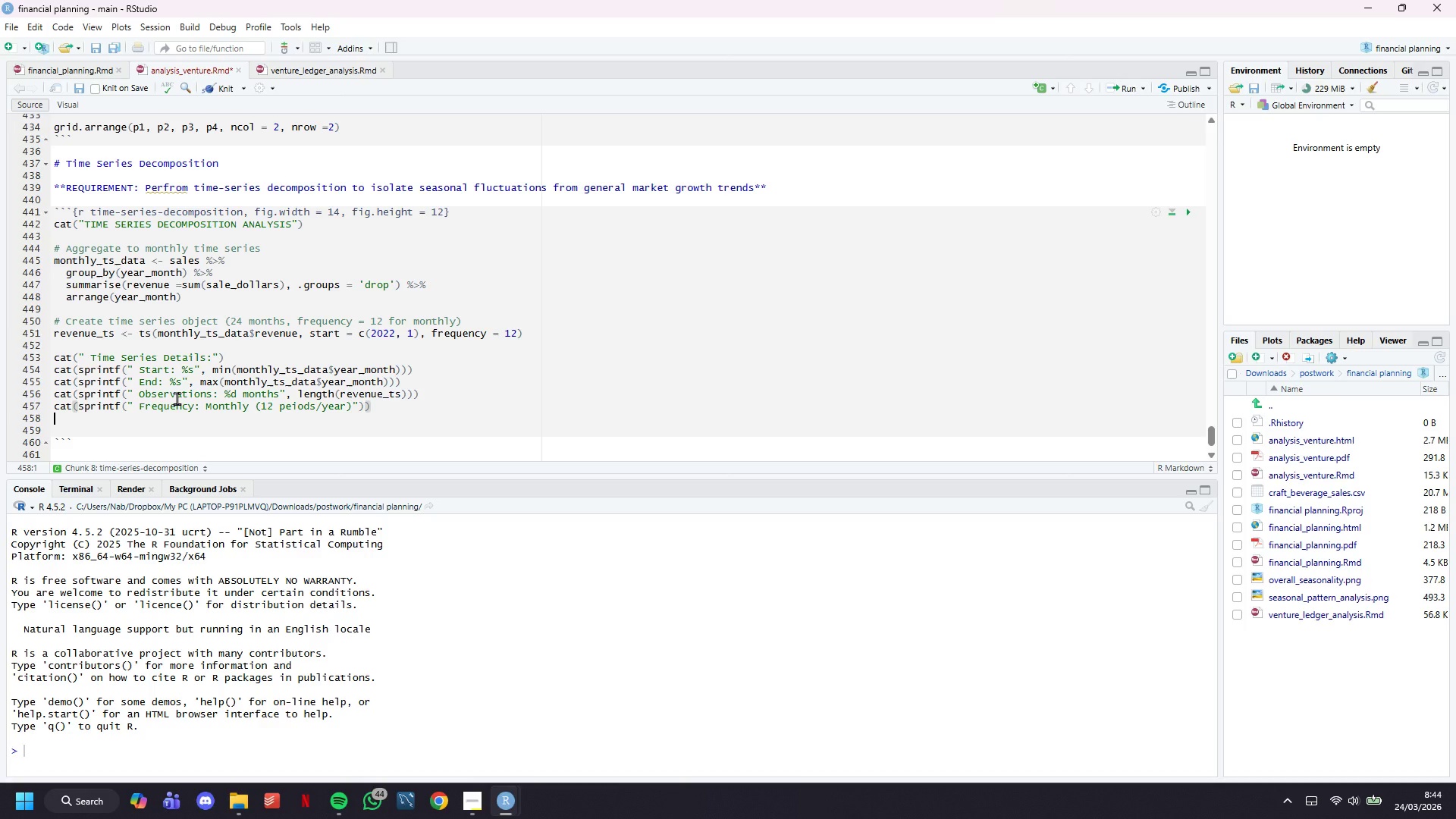 
scroll: coordinate [805, 432], scroll_direction: down, amount: 8.0
 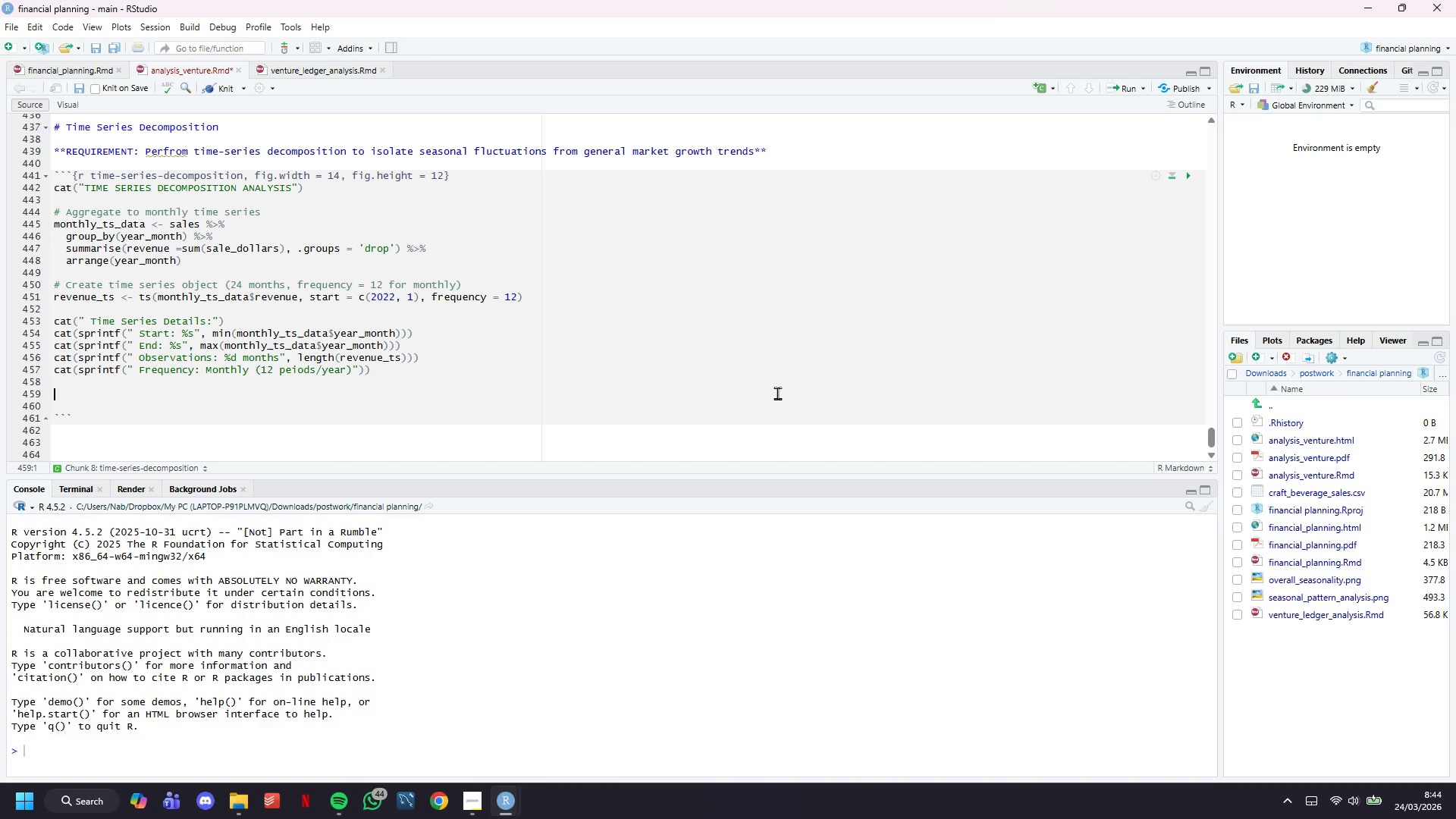 
type(# Decomposition using STL (Seasonal-Trend decomposition using Loess)
 